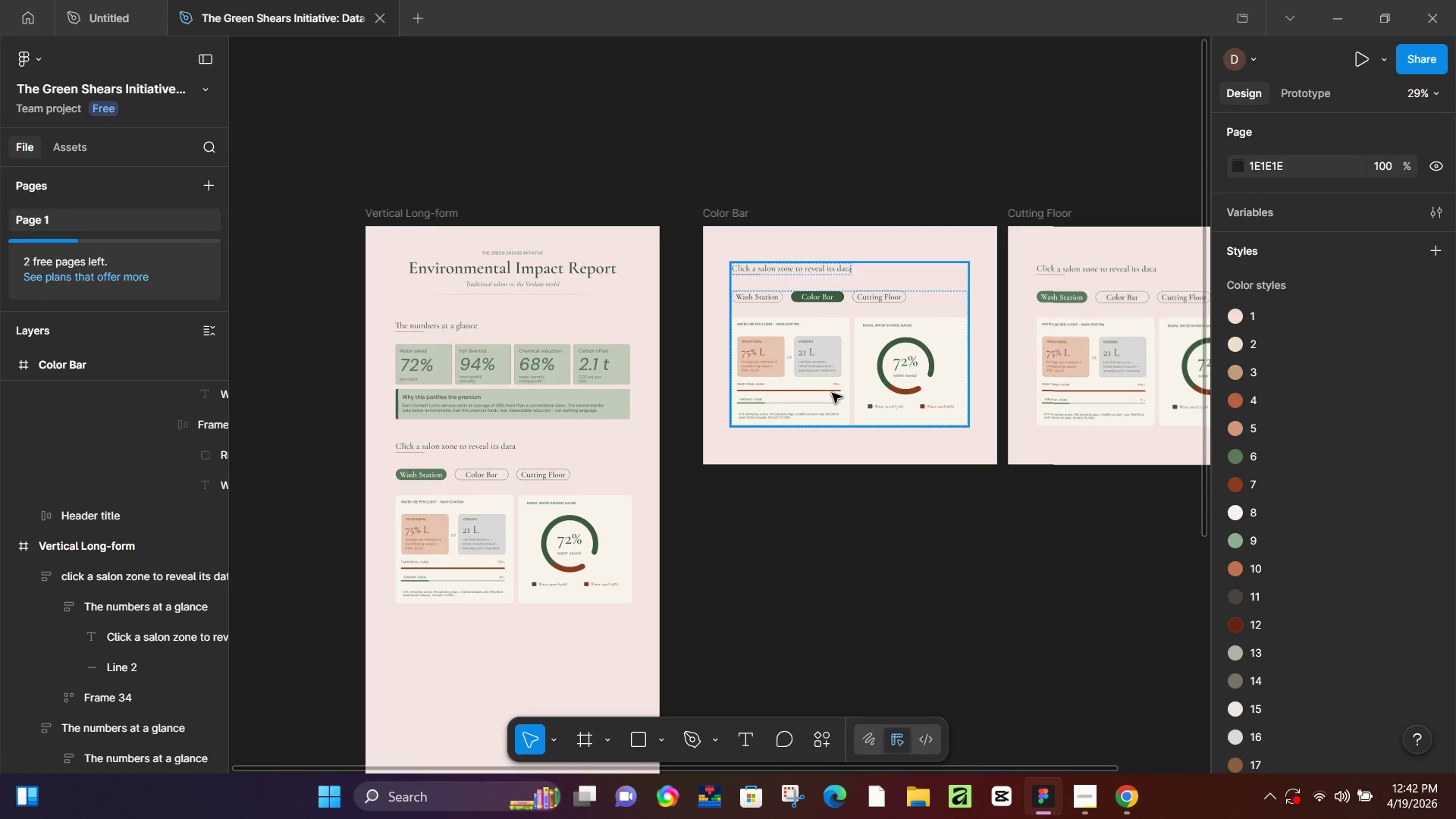 
wait(8.02)
 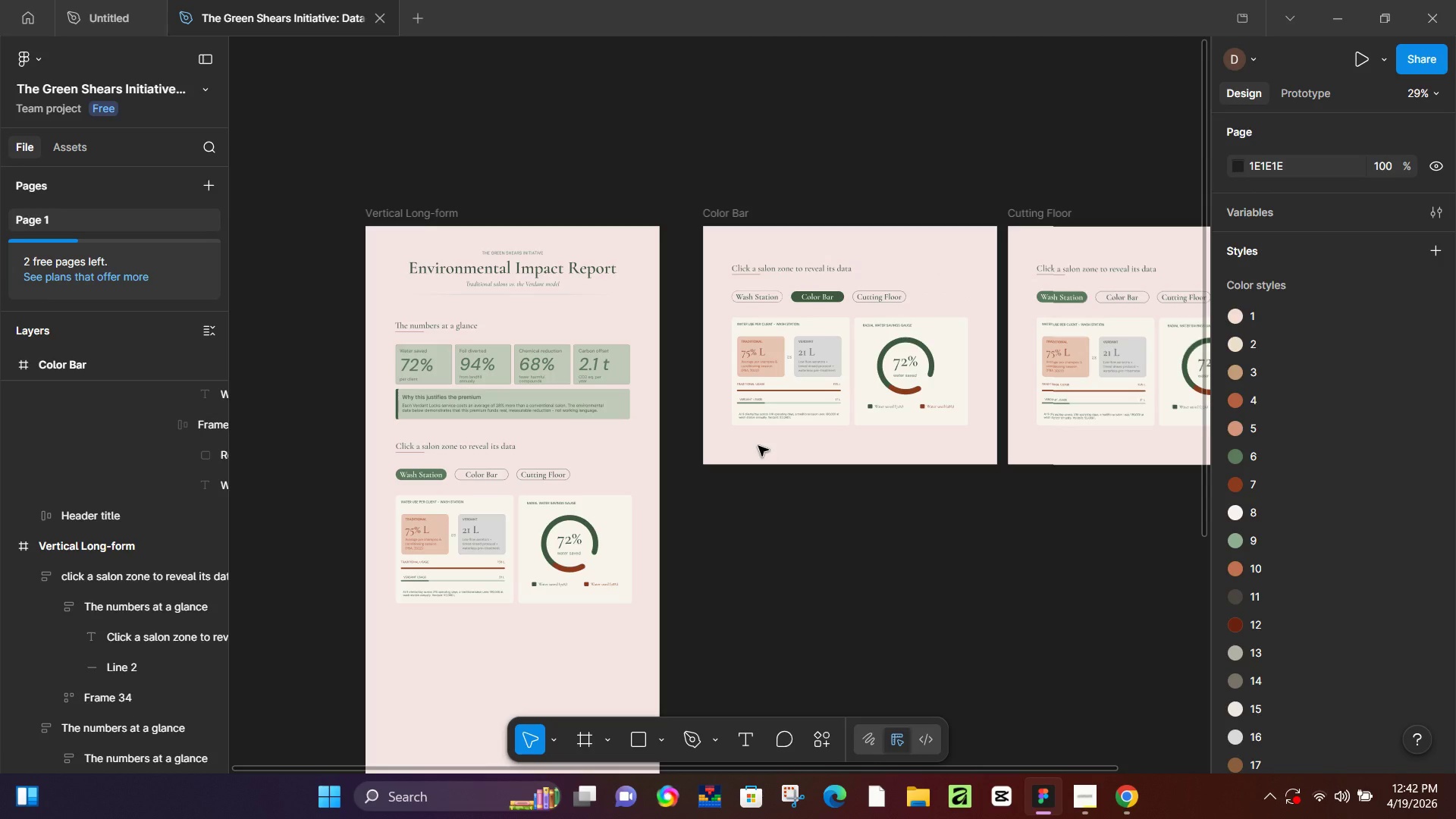 
left_click([610, 507])
 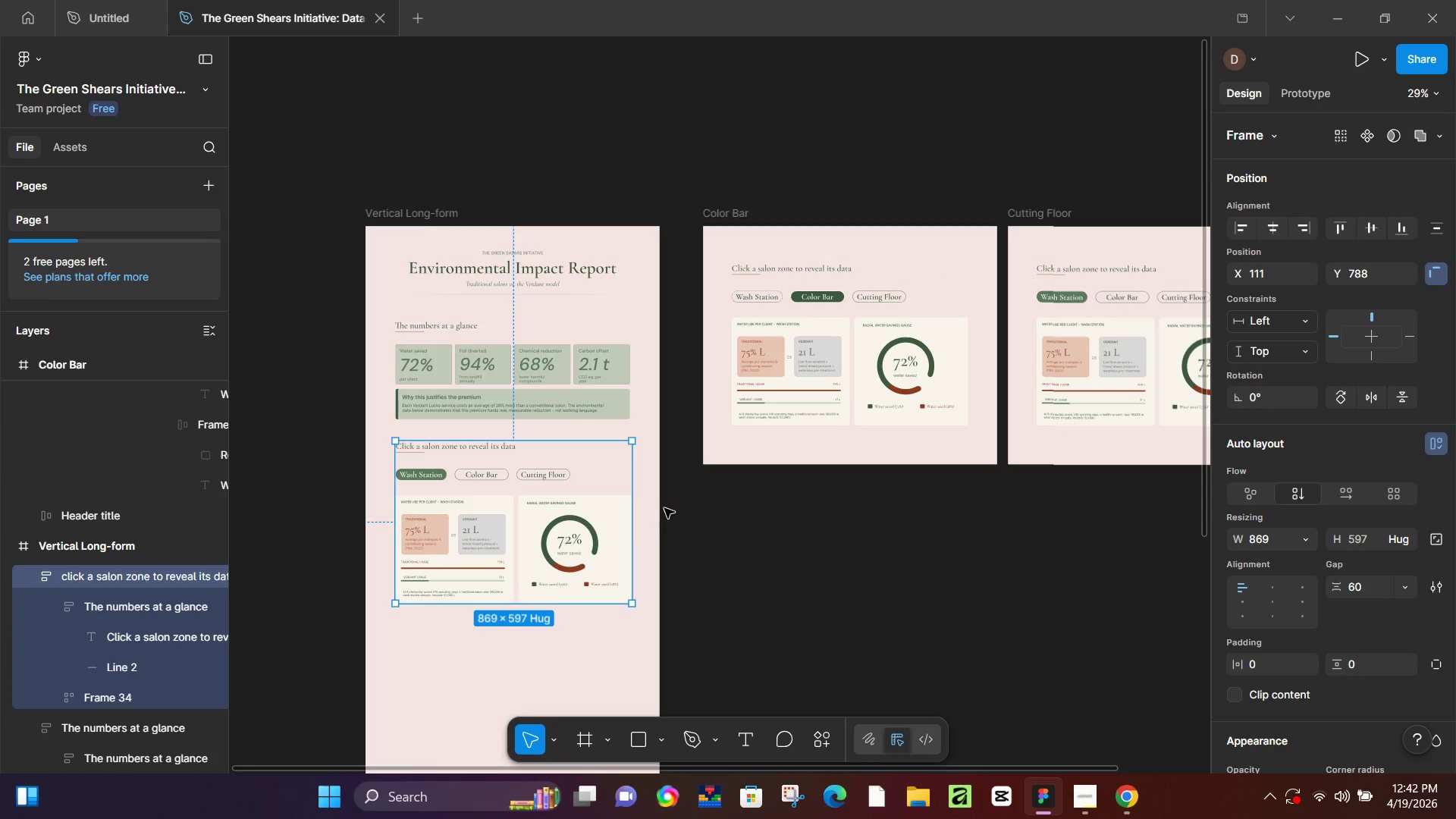 
left_click([720, 546])
 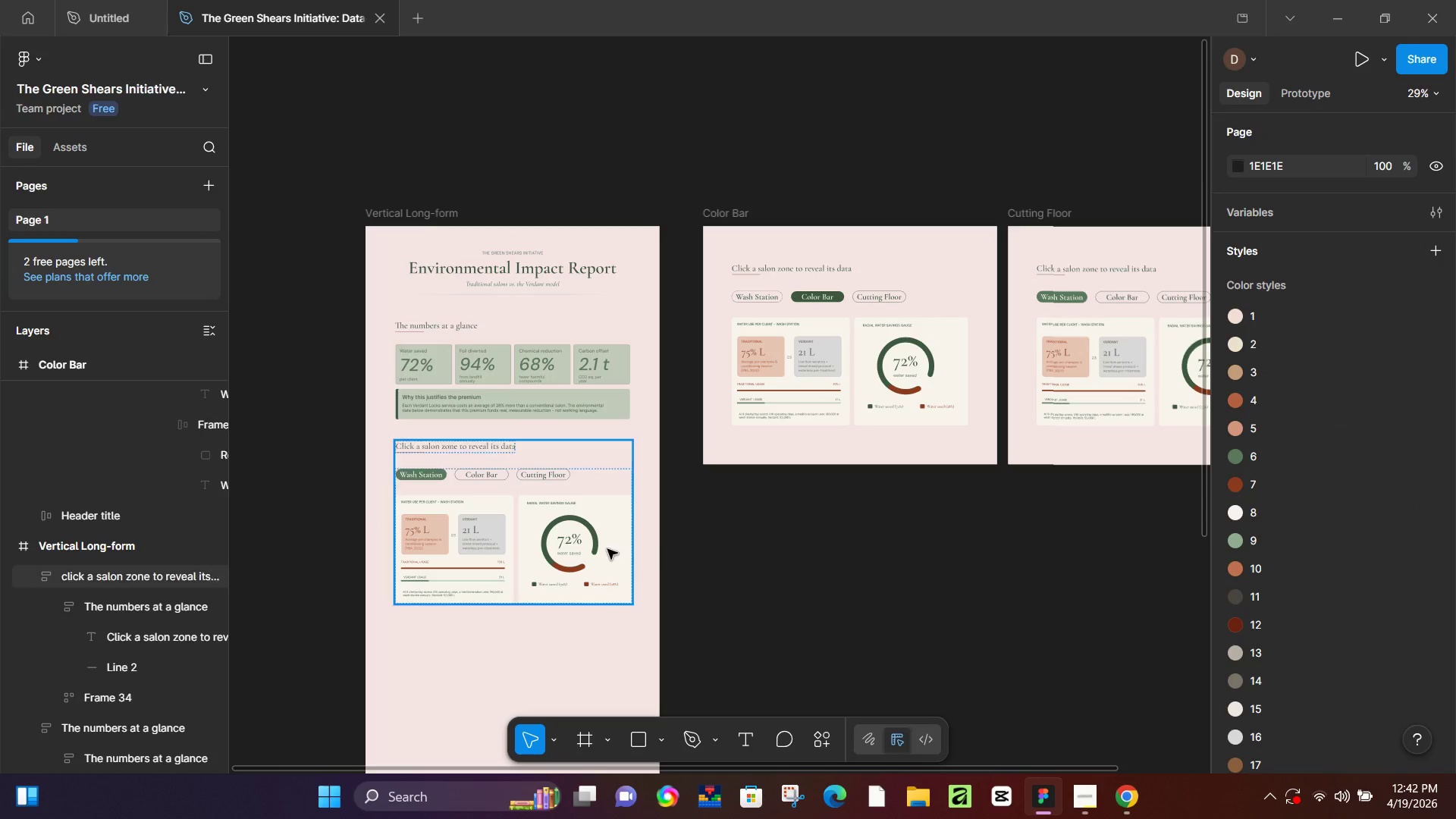 
left_click([607, 549])
 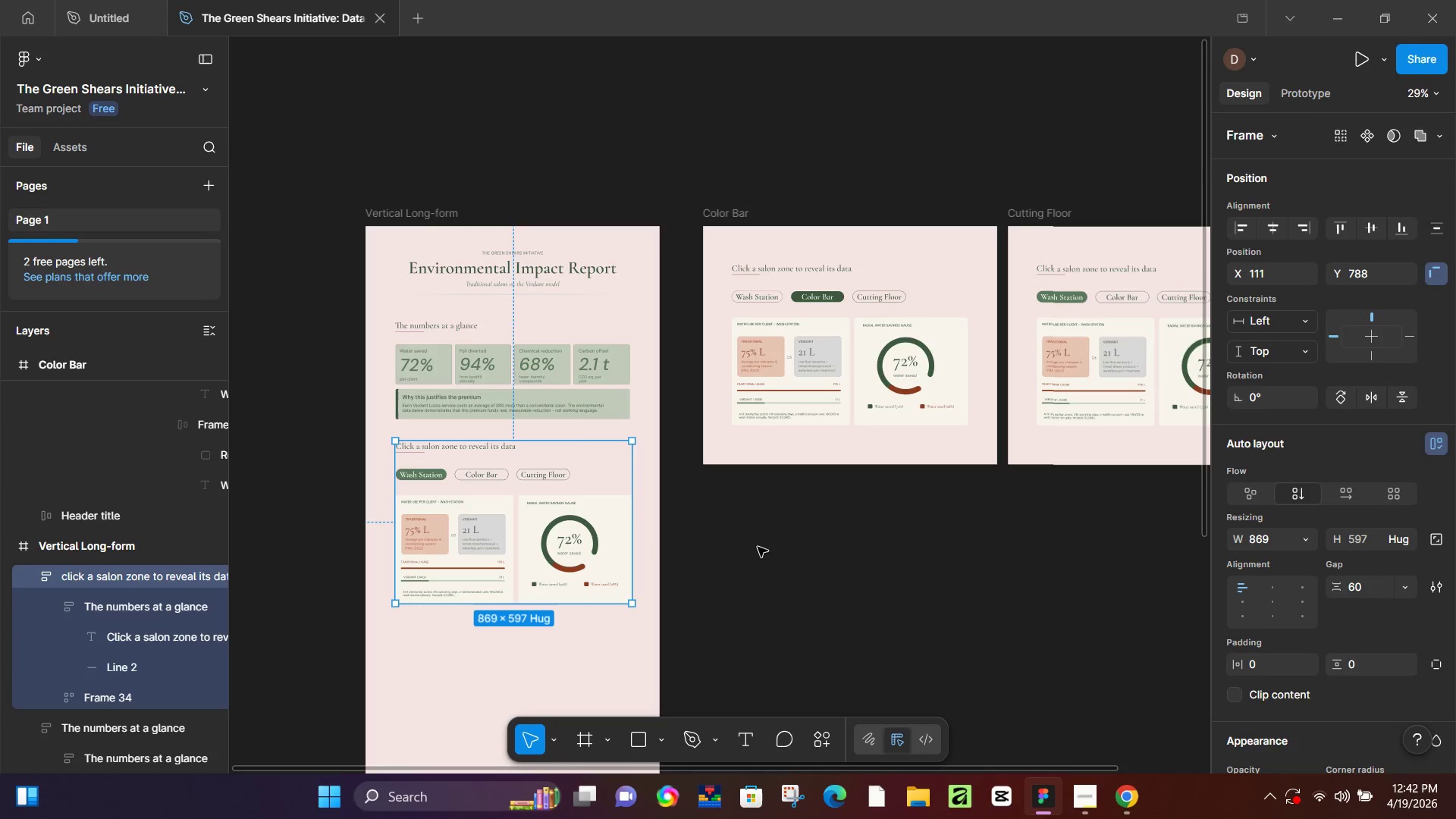 
hold_key(key=Space, duration=0.39)
 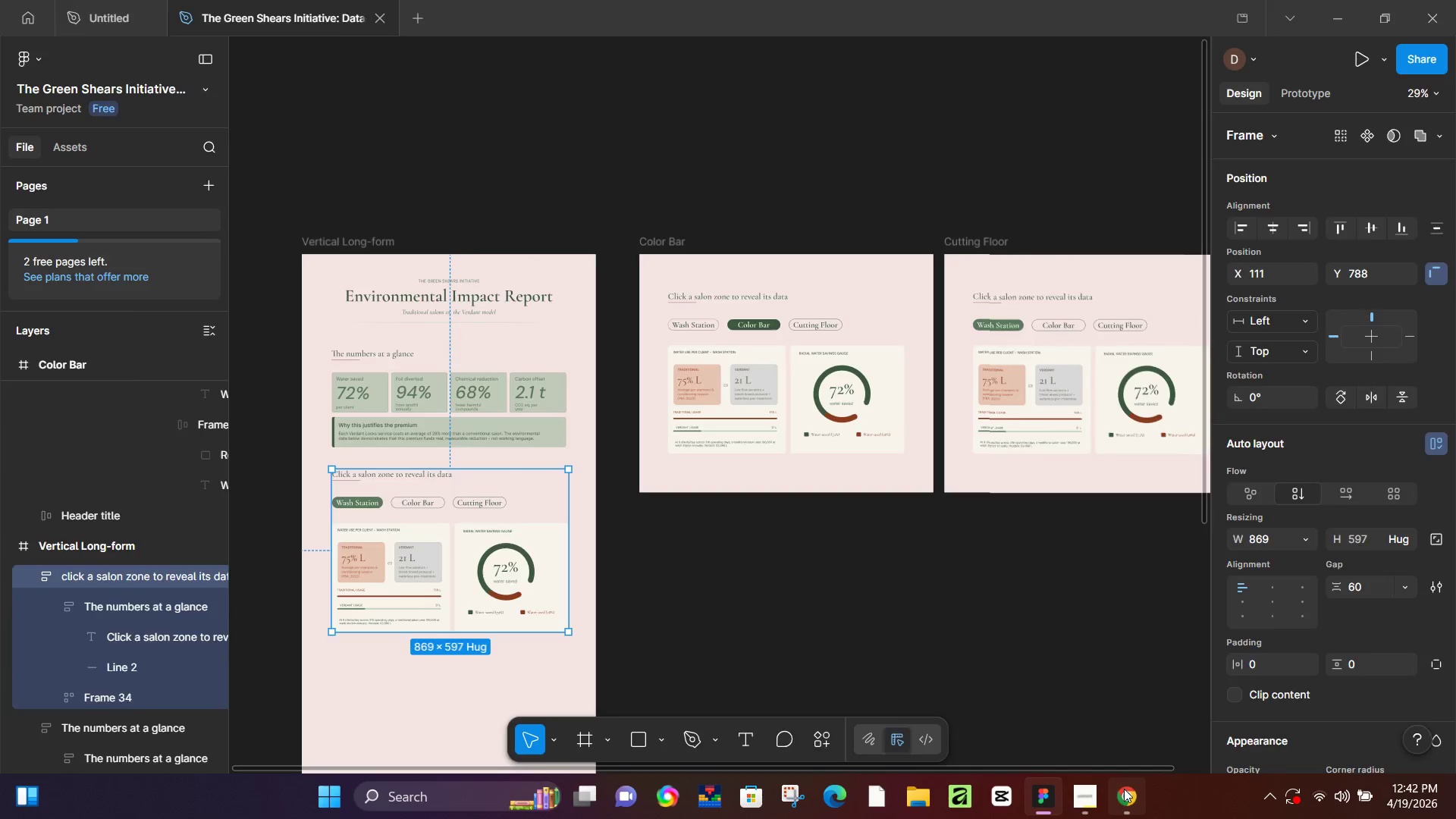 
left_click_drag(start_coordinate=[869, 520], to_coordinate=[805, 549])
 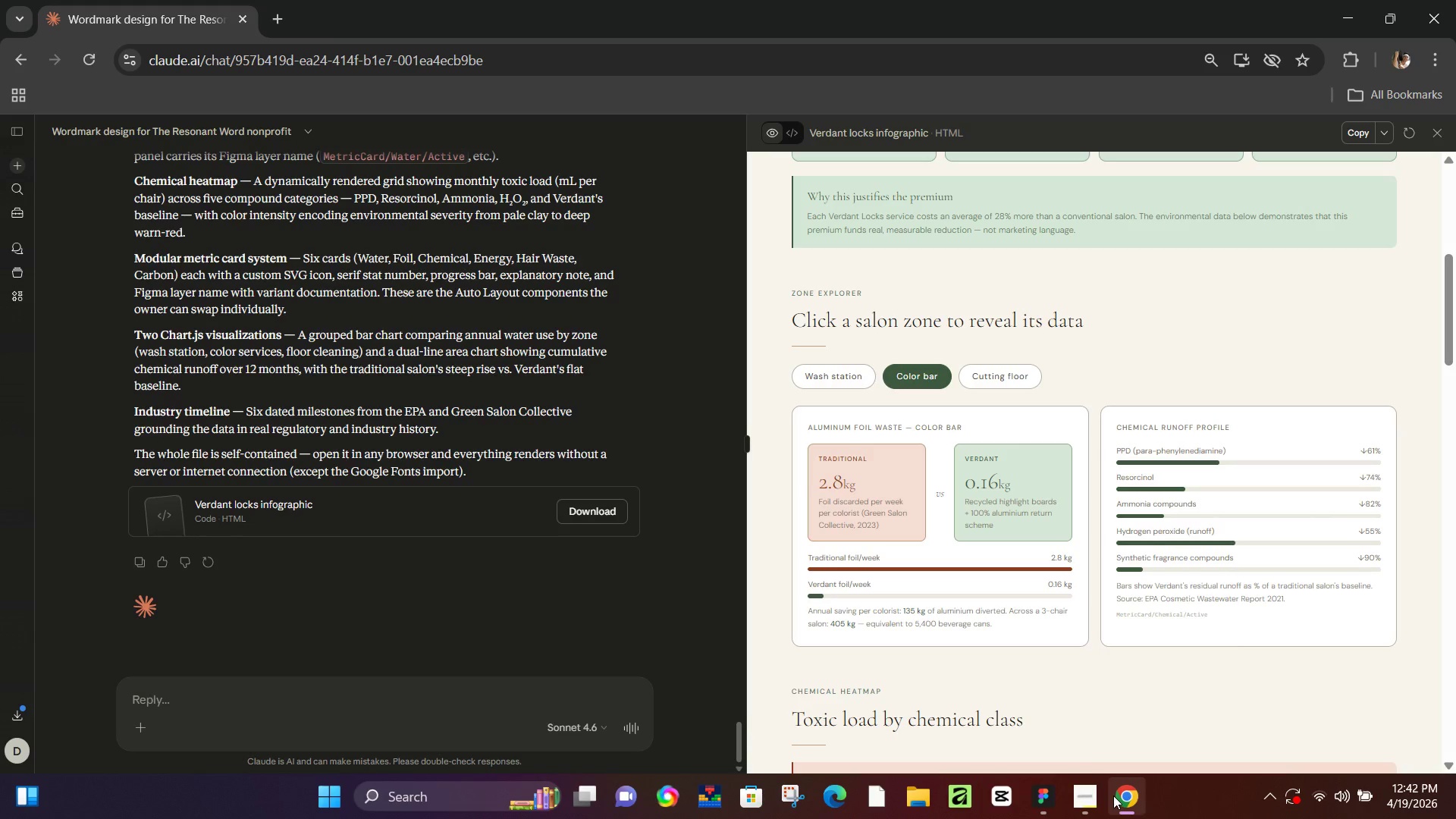 
left_click([1115, 795])
 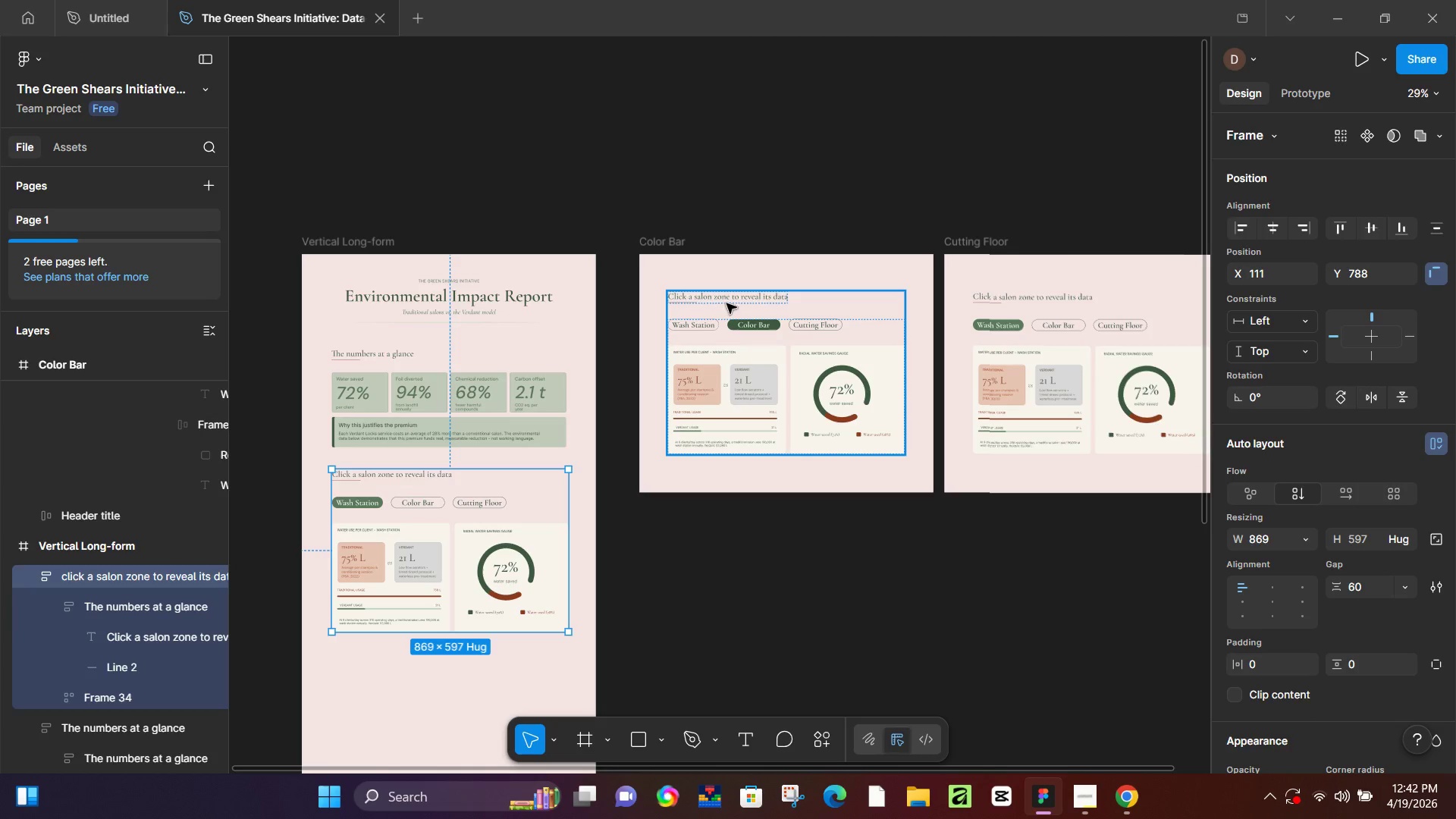 
double_click([733, 300])
 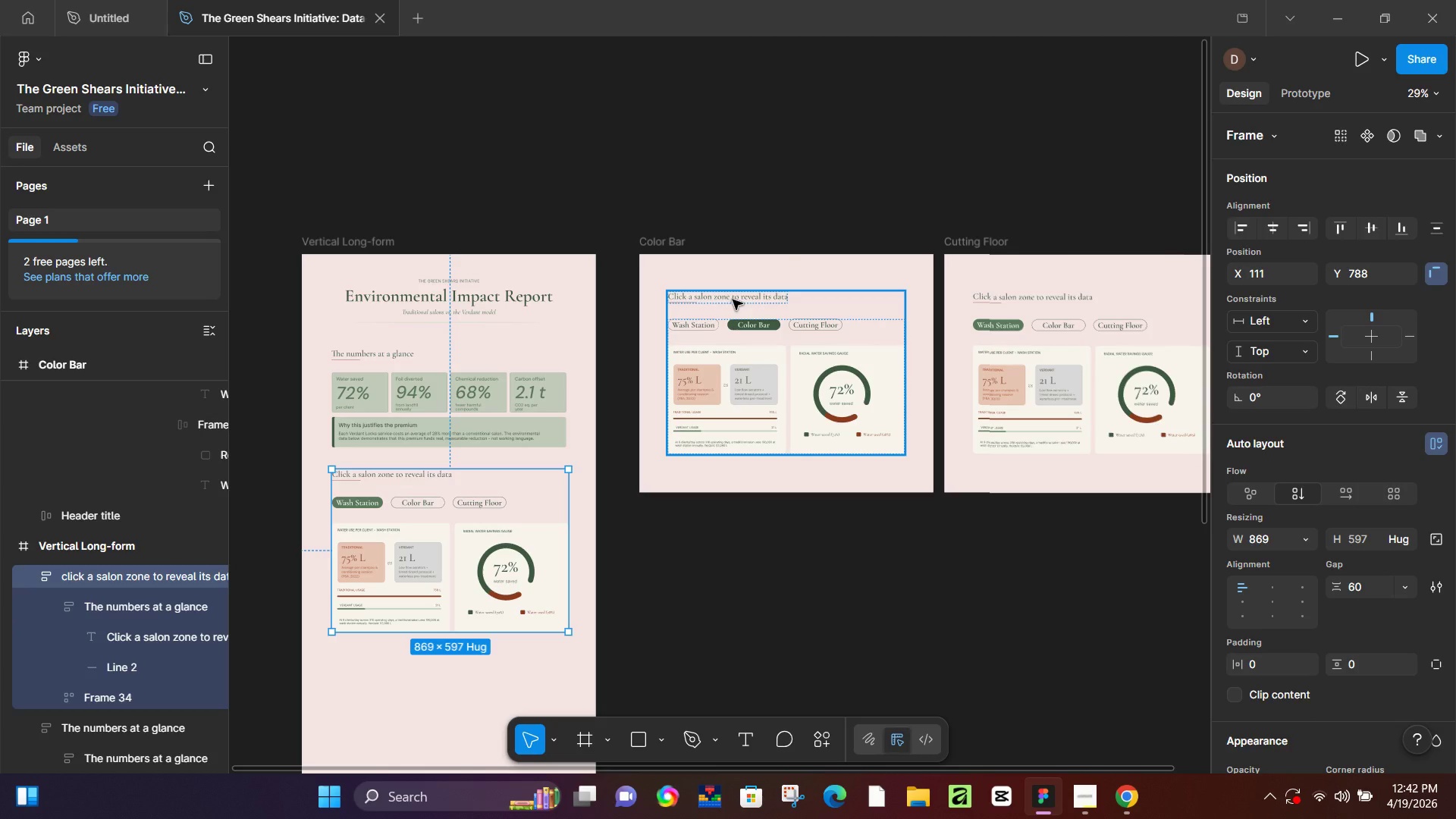 
triple_click([733, 300])
 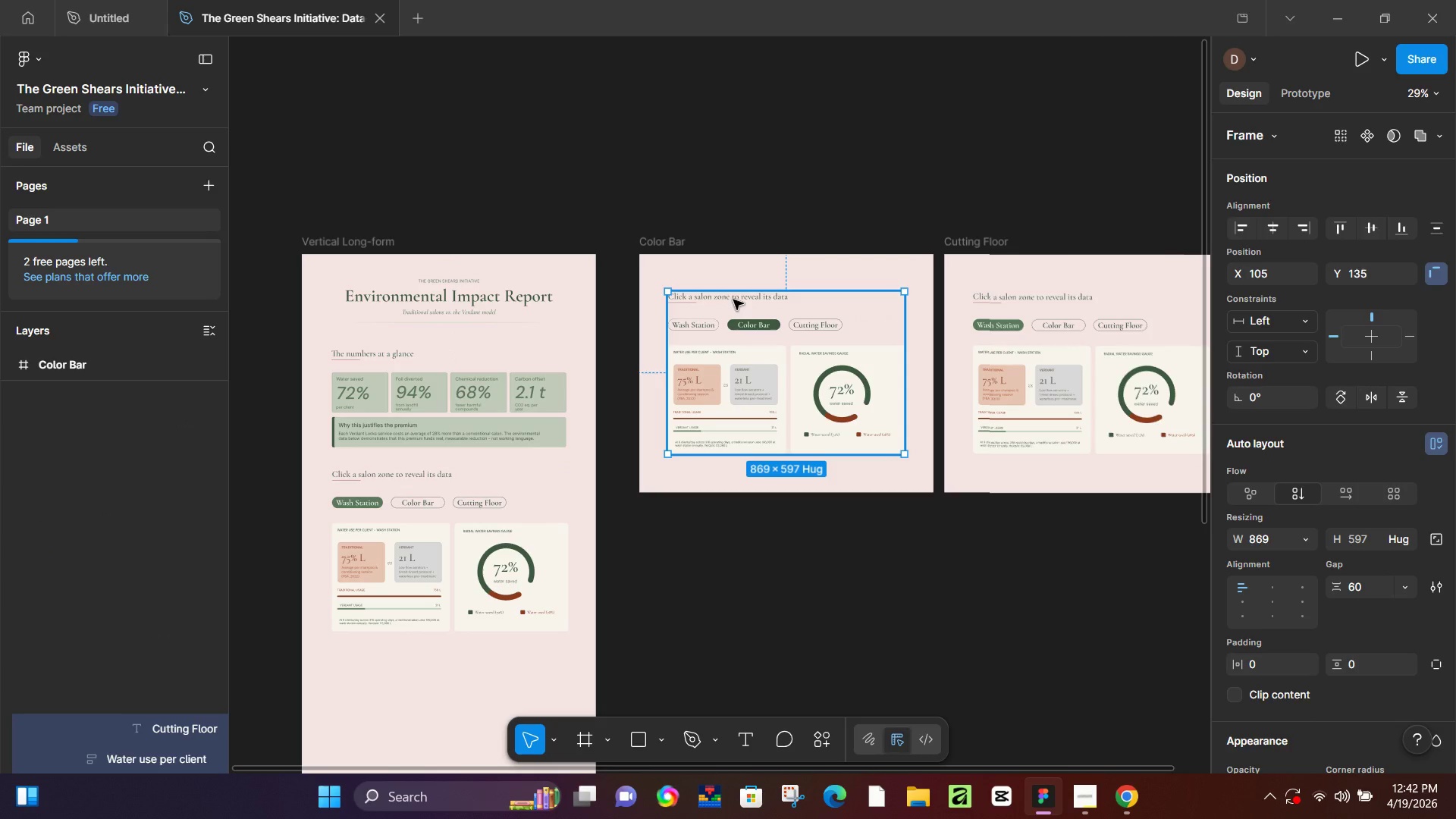 
triple_click([733, 300])
 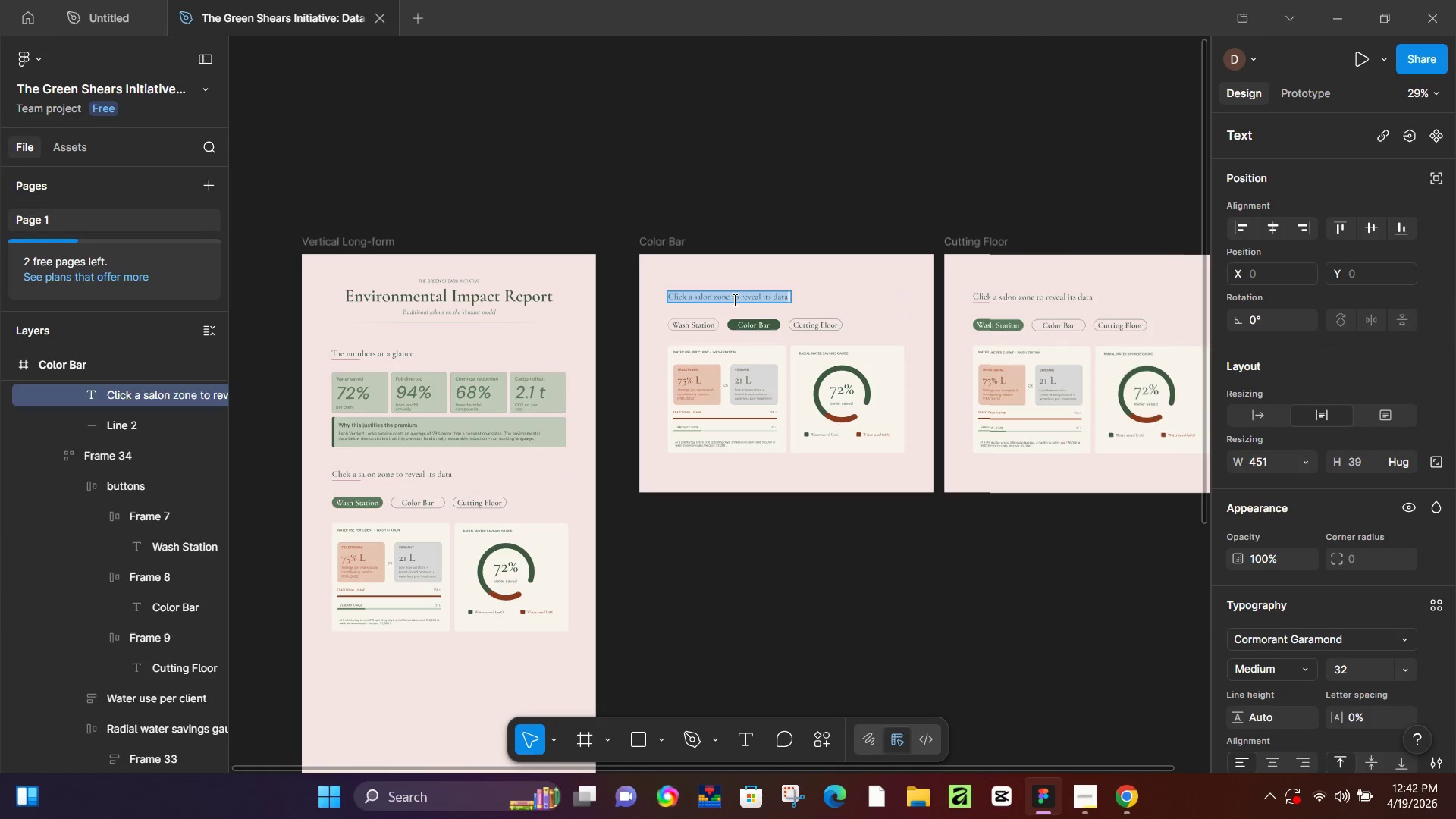 
triple_click([733, 300])
 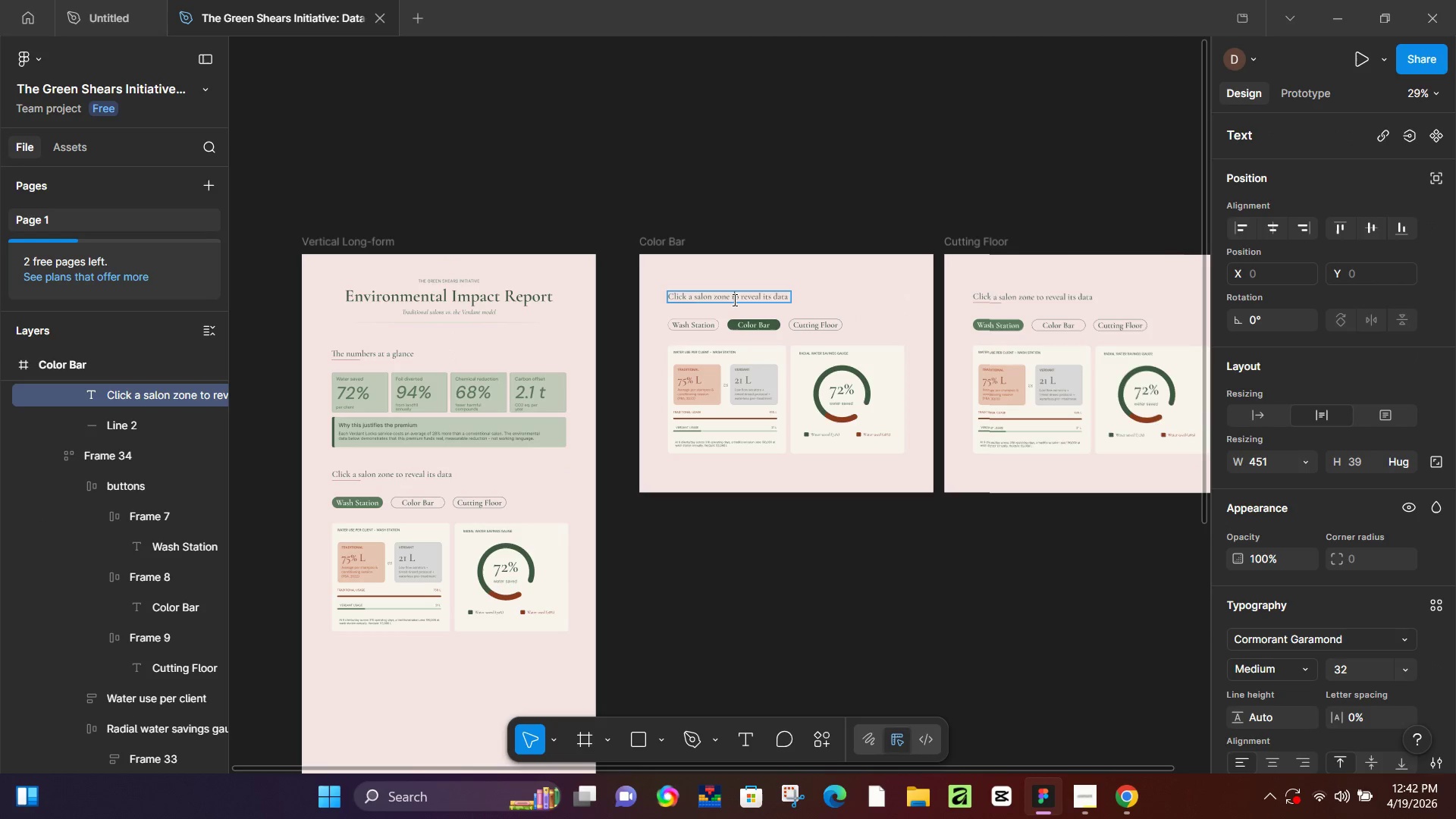 
key(Control+A)
 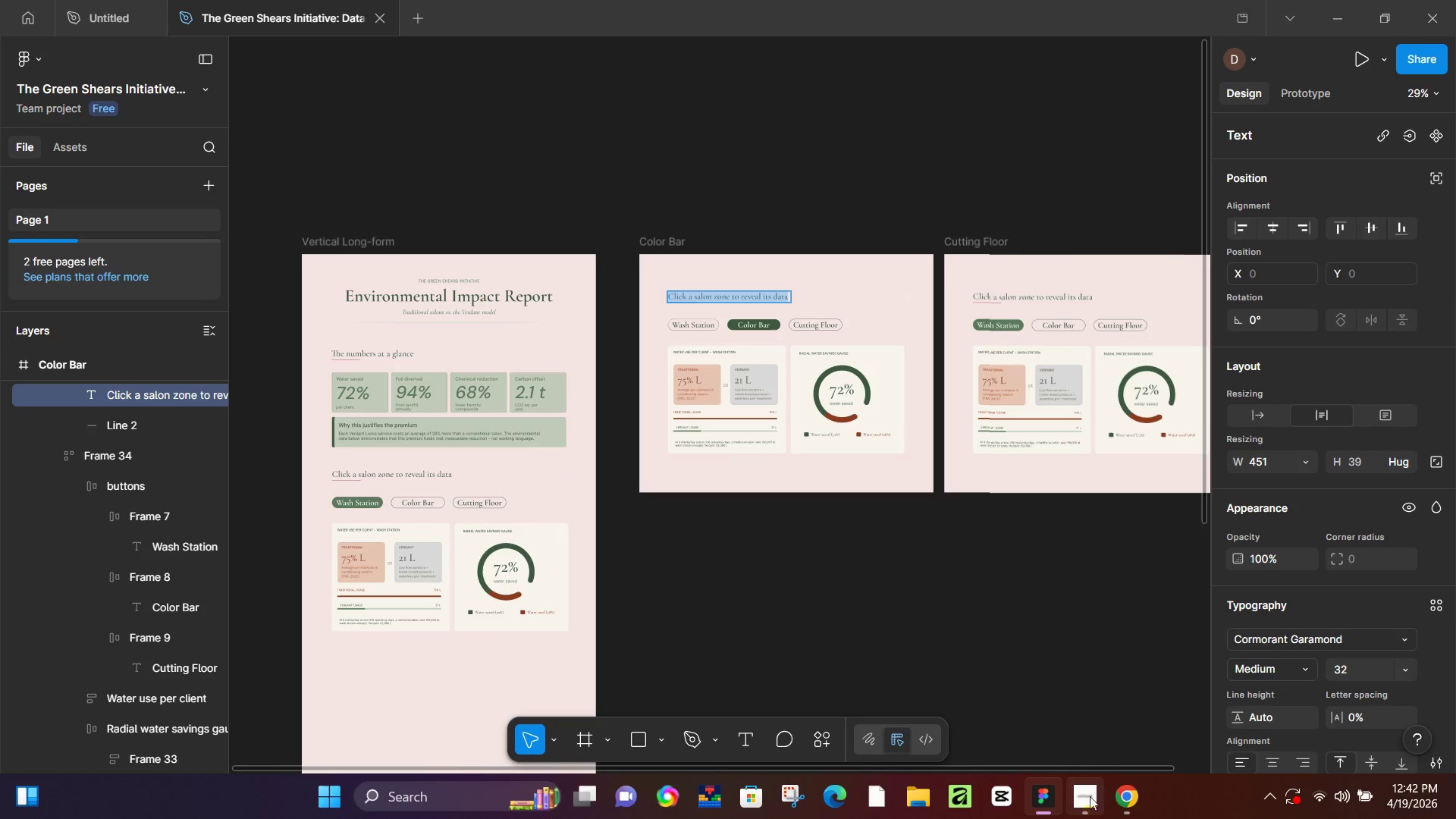 
left_click([1121, 802])
 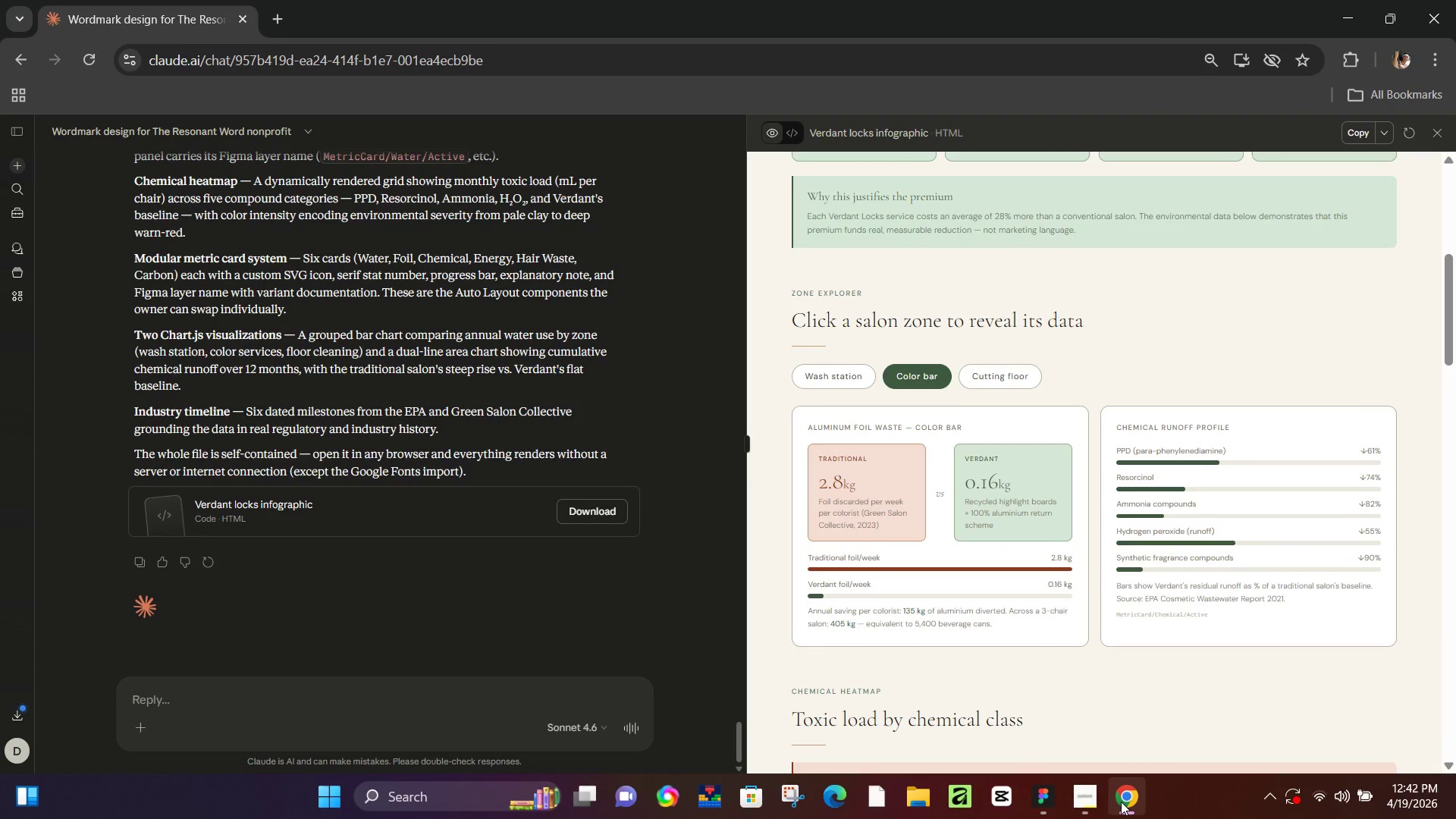 
left_click([1121, 802])
 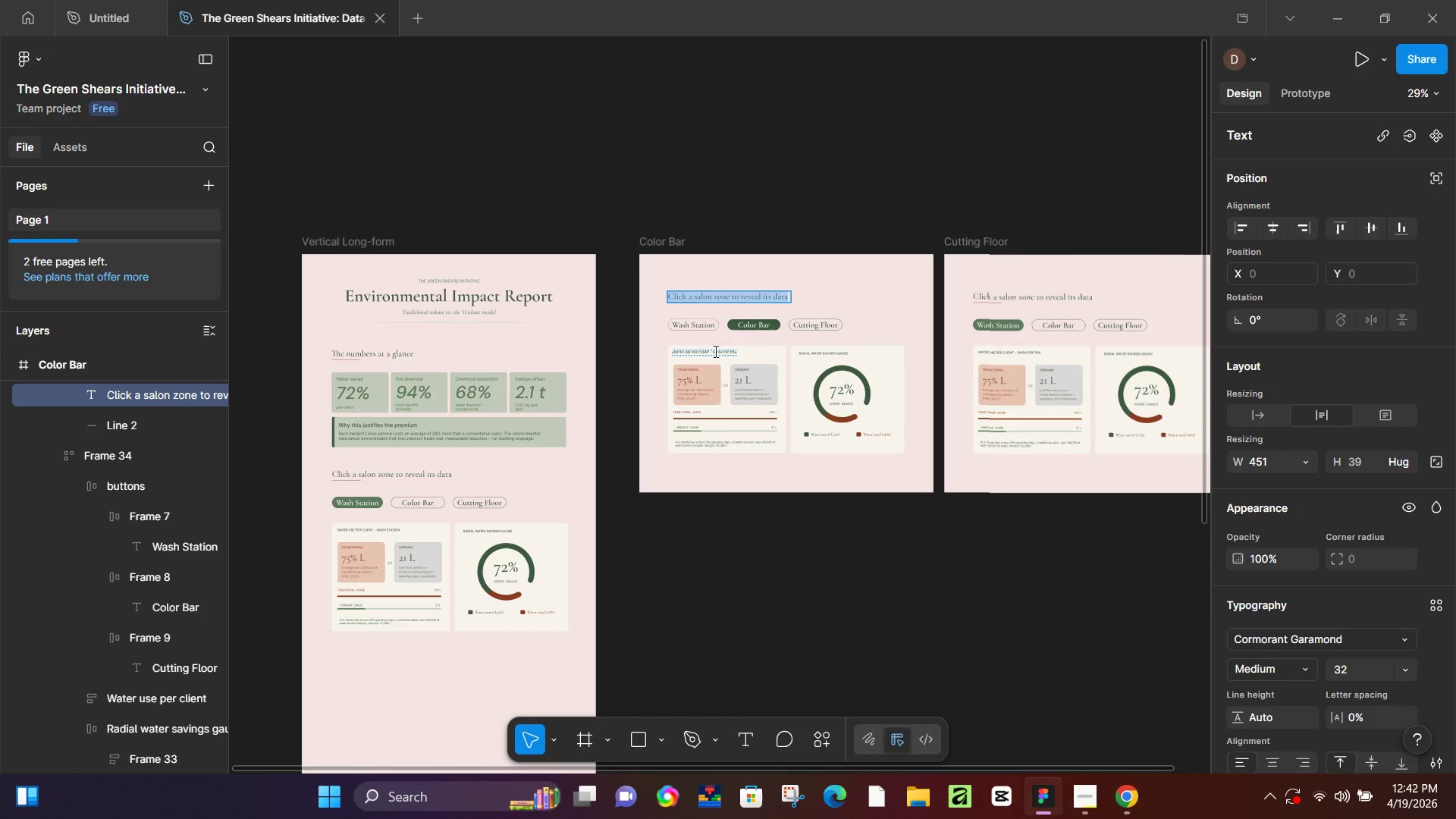 
left_click([714, 351])
 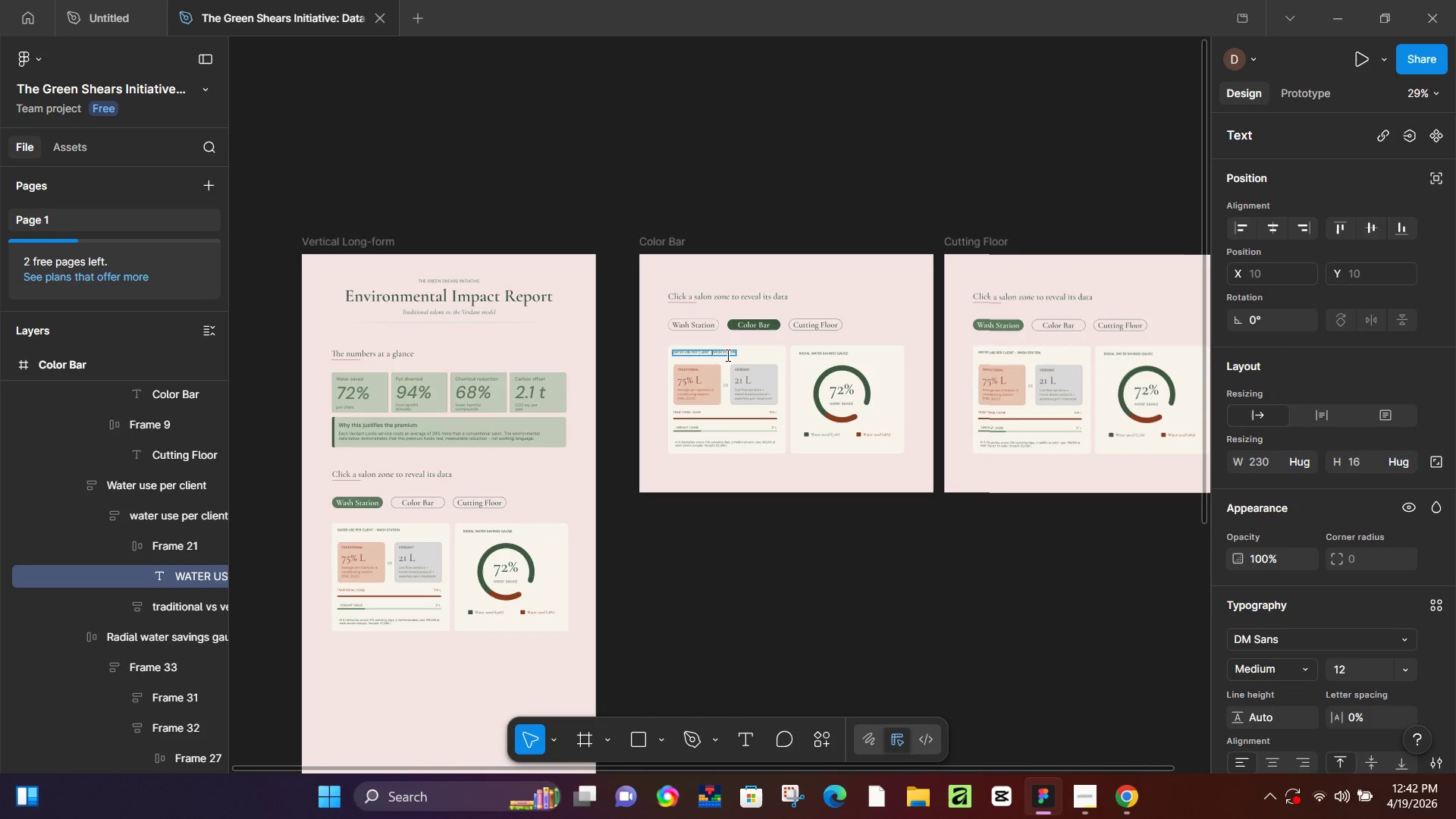 
hold_key(key=ControlLeft, duration=0.39)
 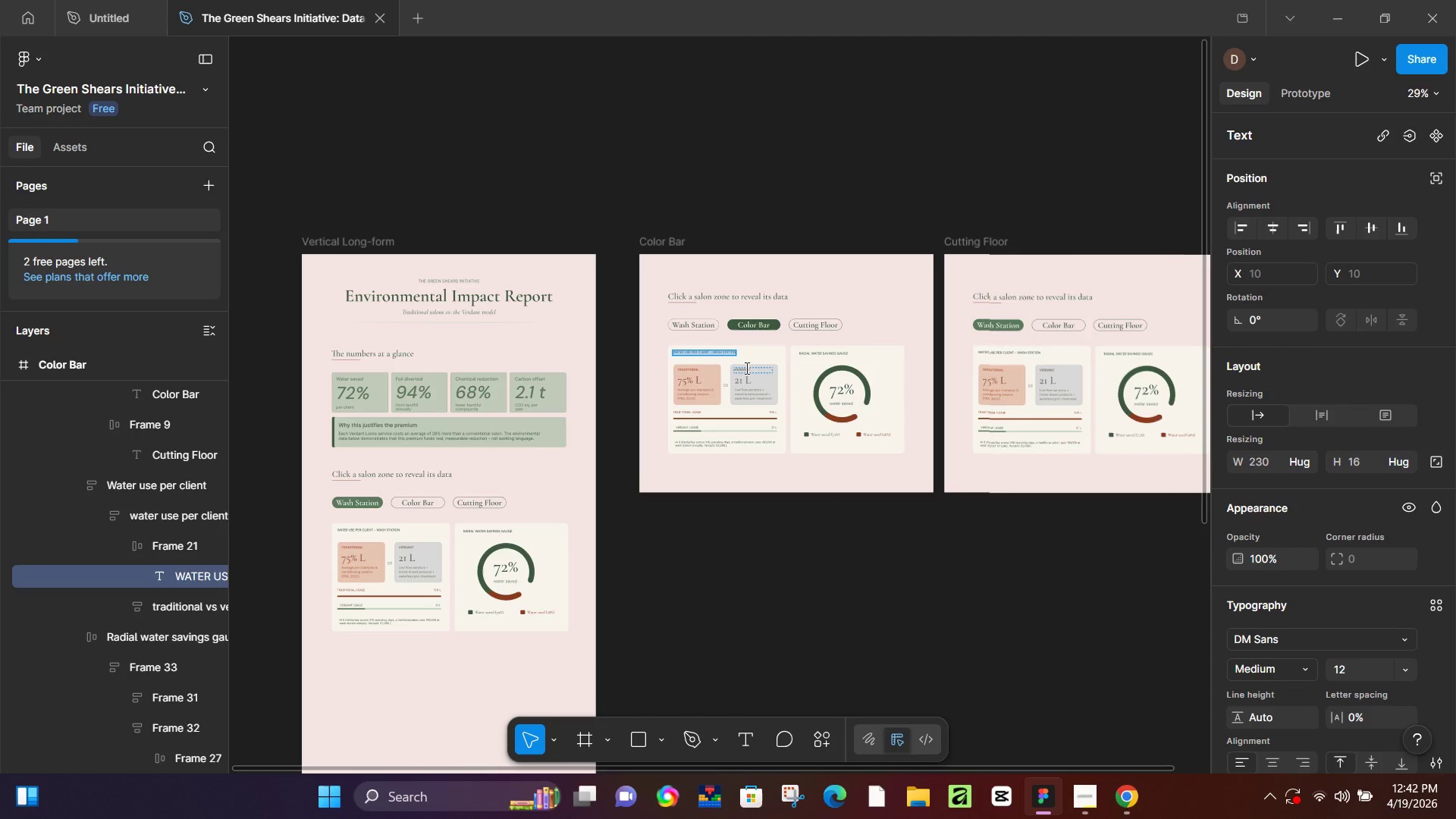 
type(aALUMINUM FOIL WASTE)
 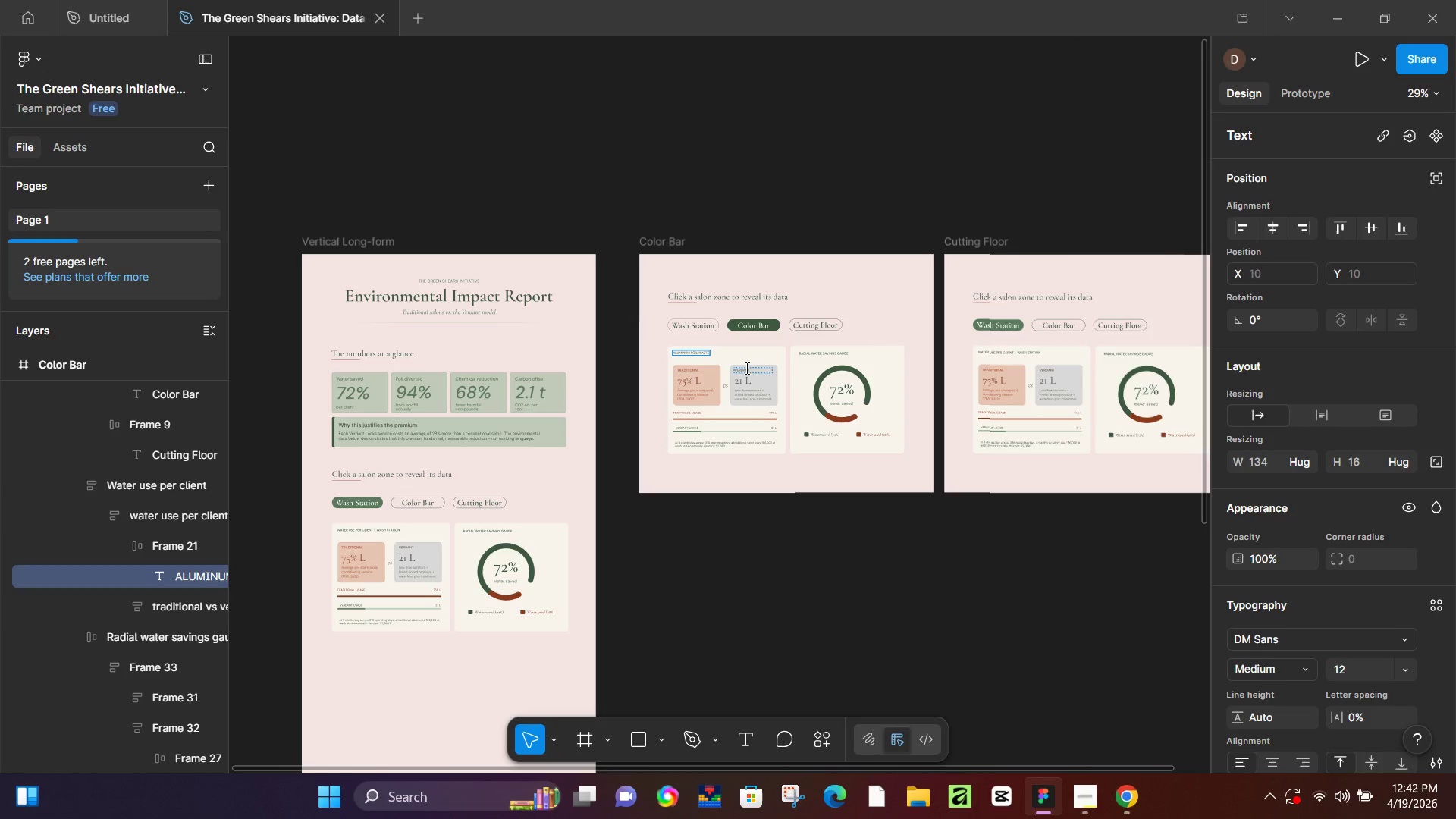 
left_click([1127, 807])
 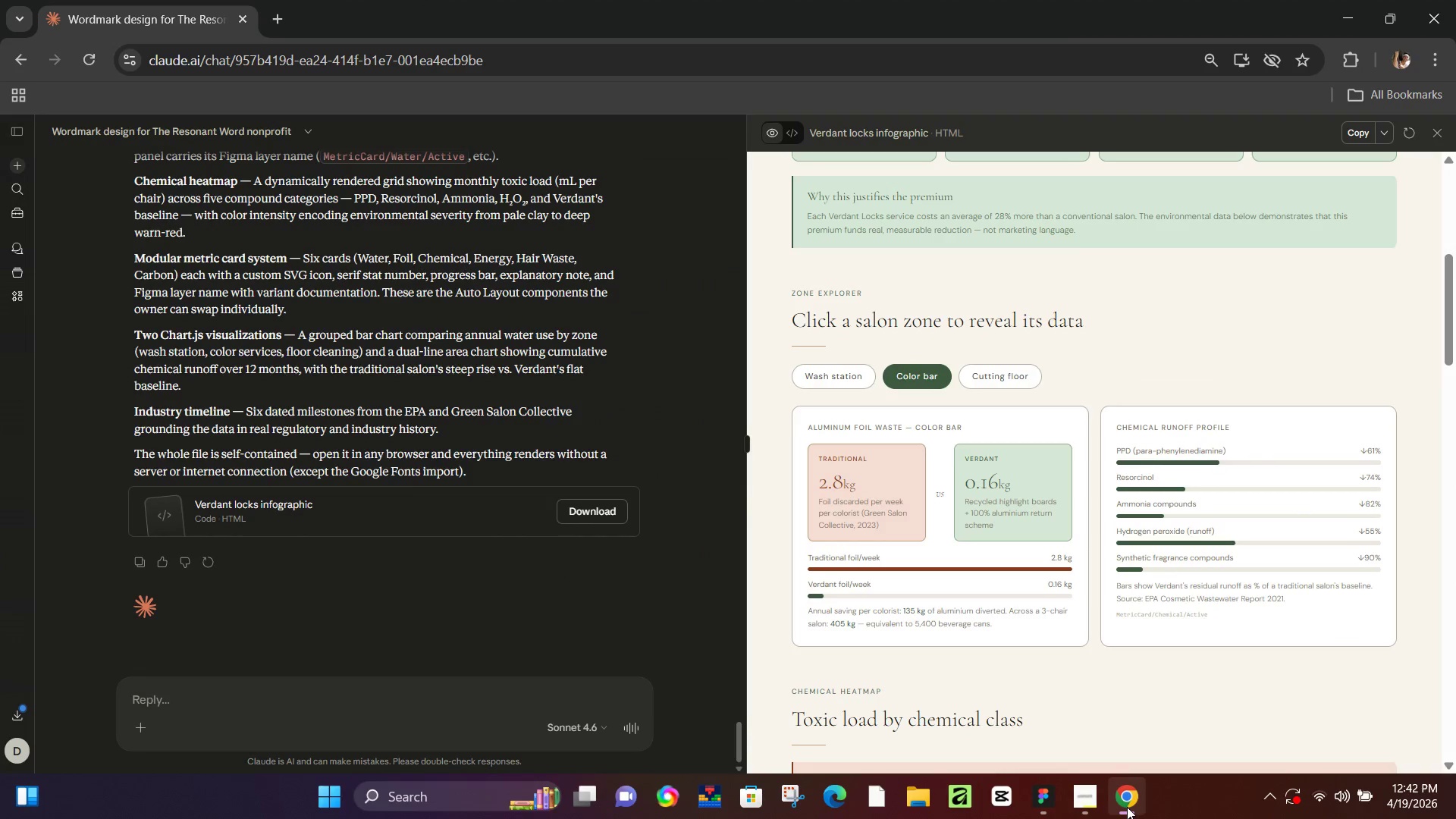 
left_click([1127, 807])
 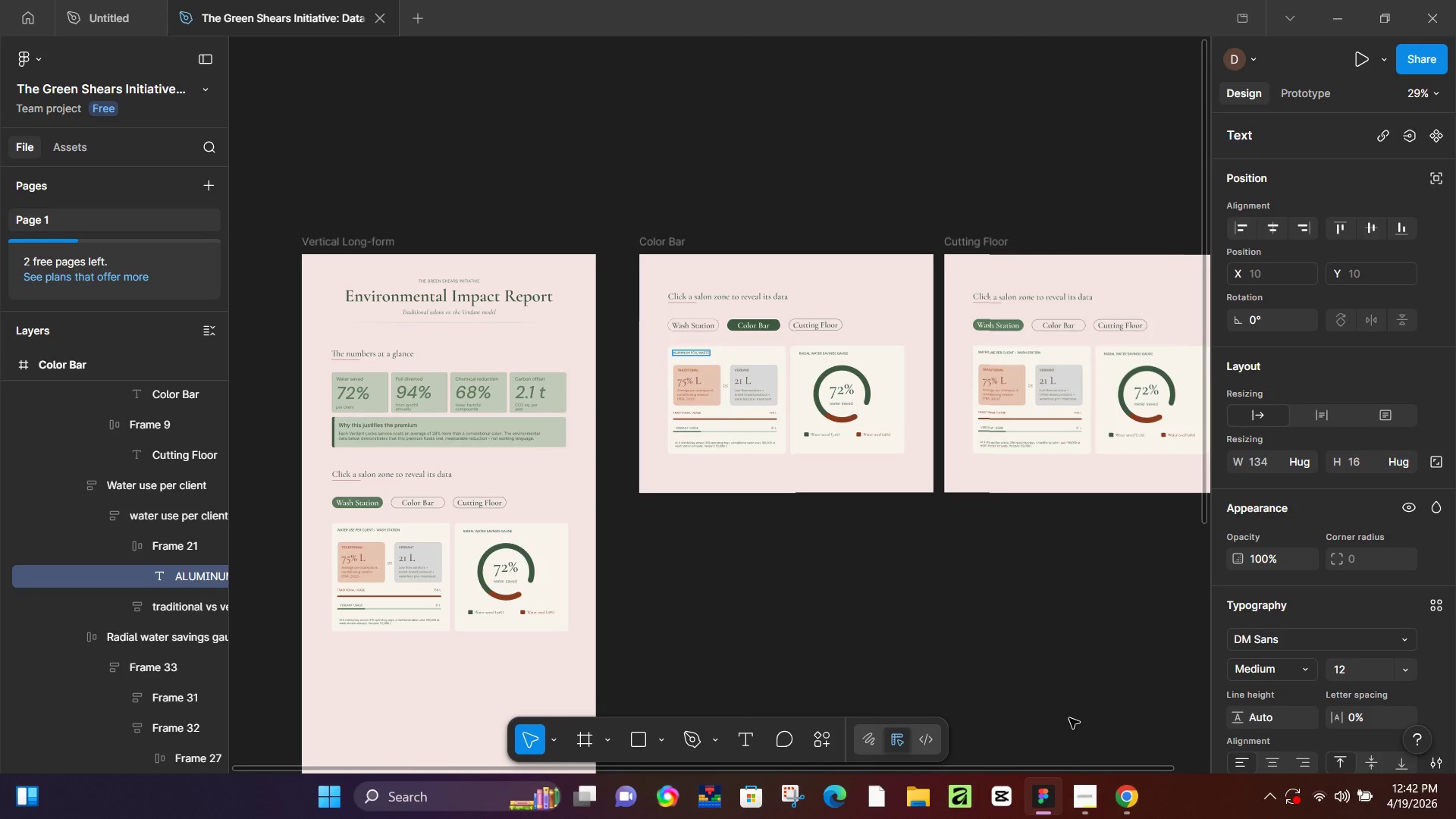 
type( - COLOR BAR)
 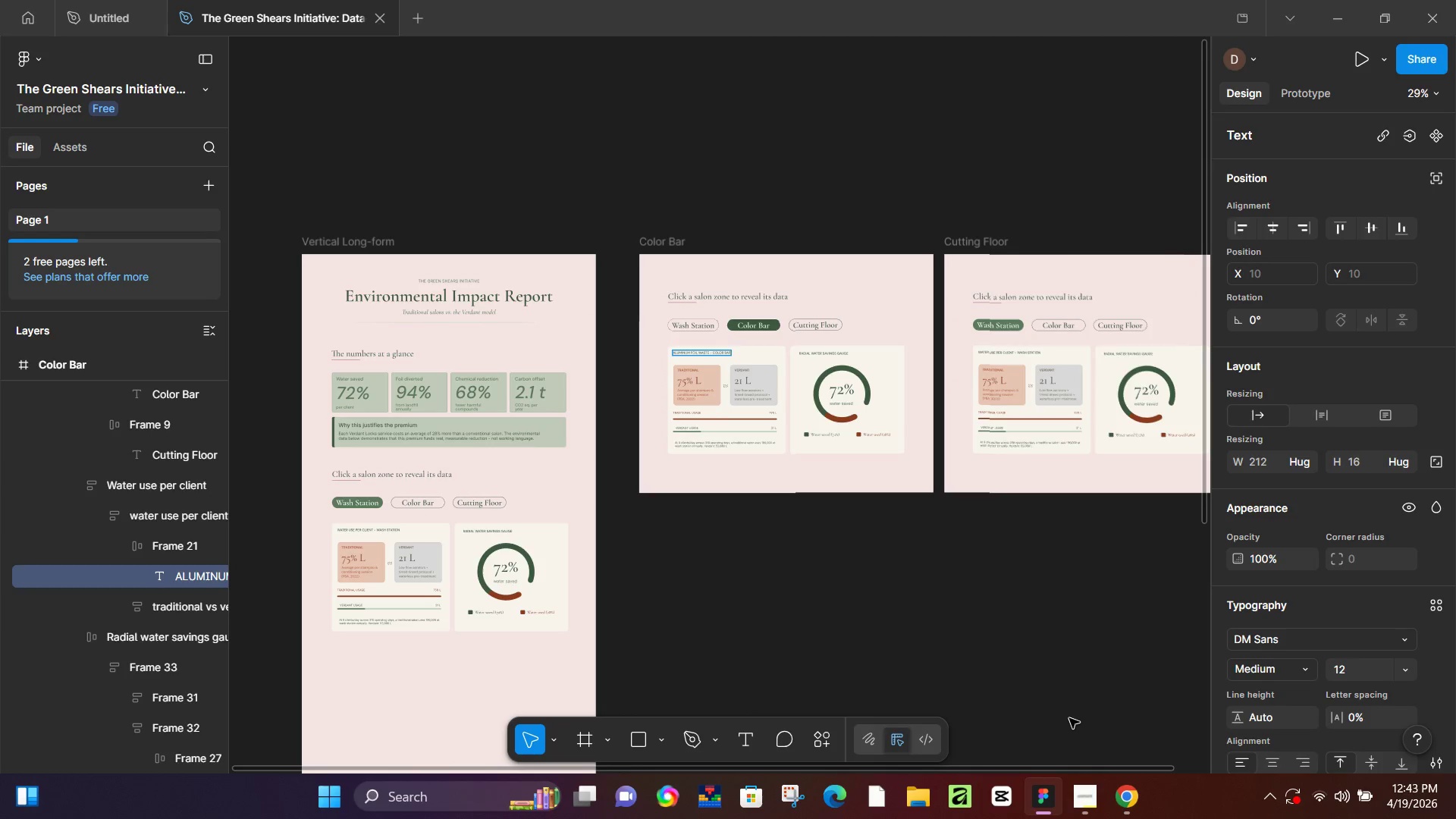 
left_click([878, 657])
 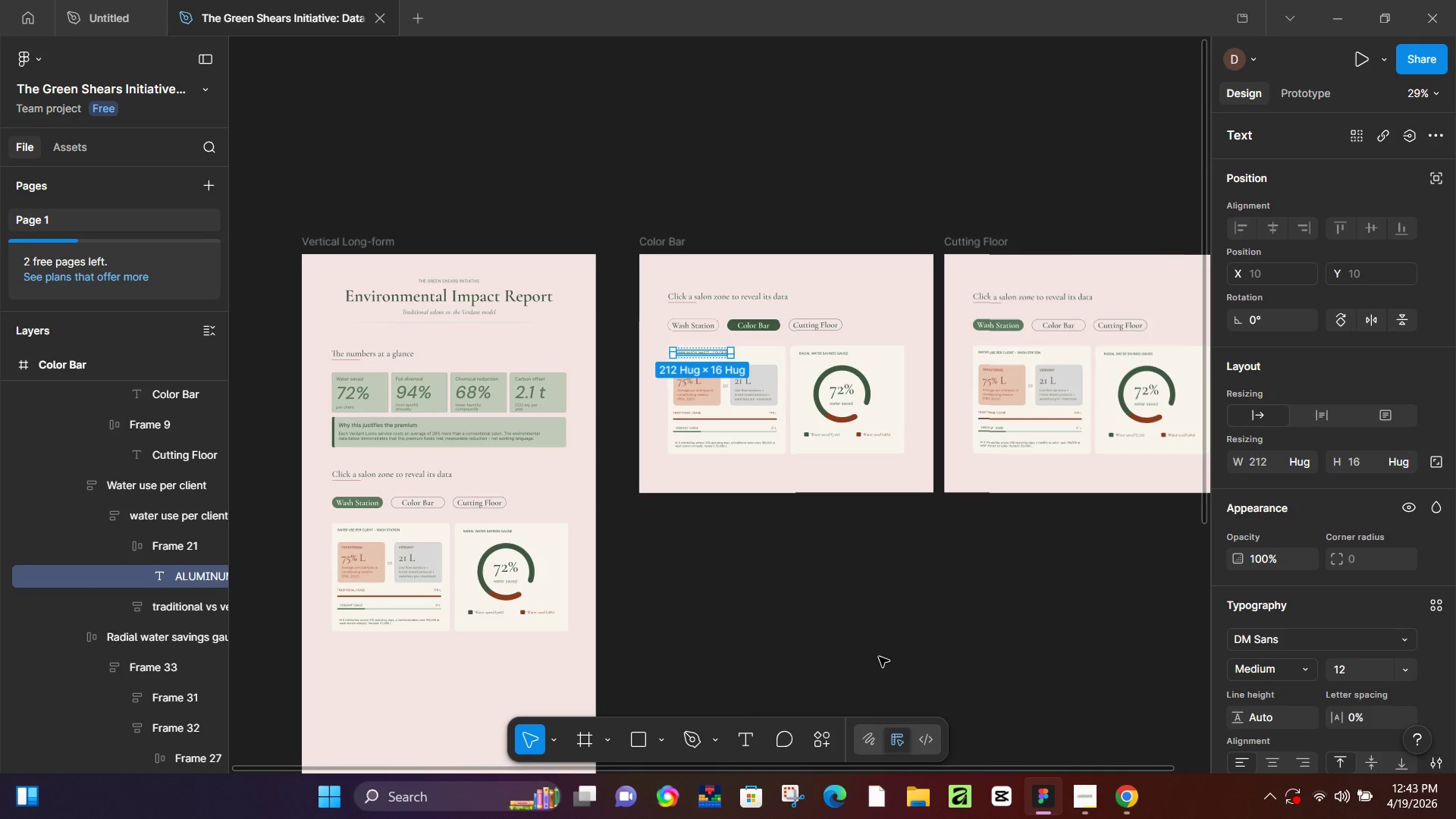 
key(Shift+A)
 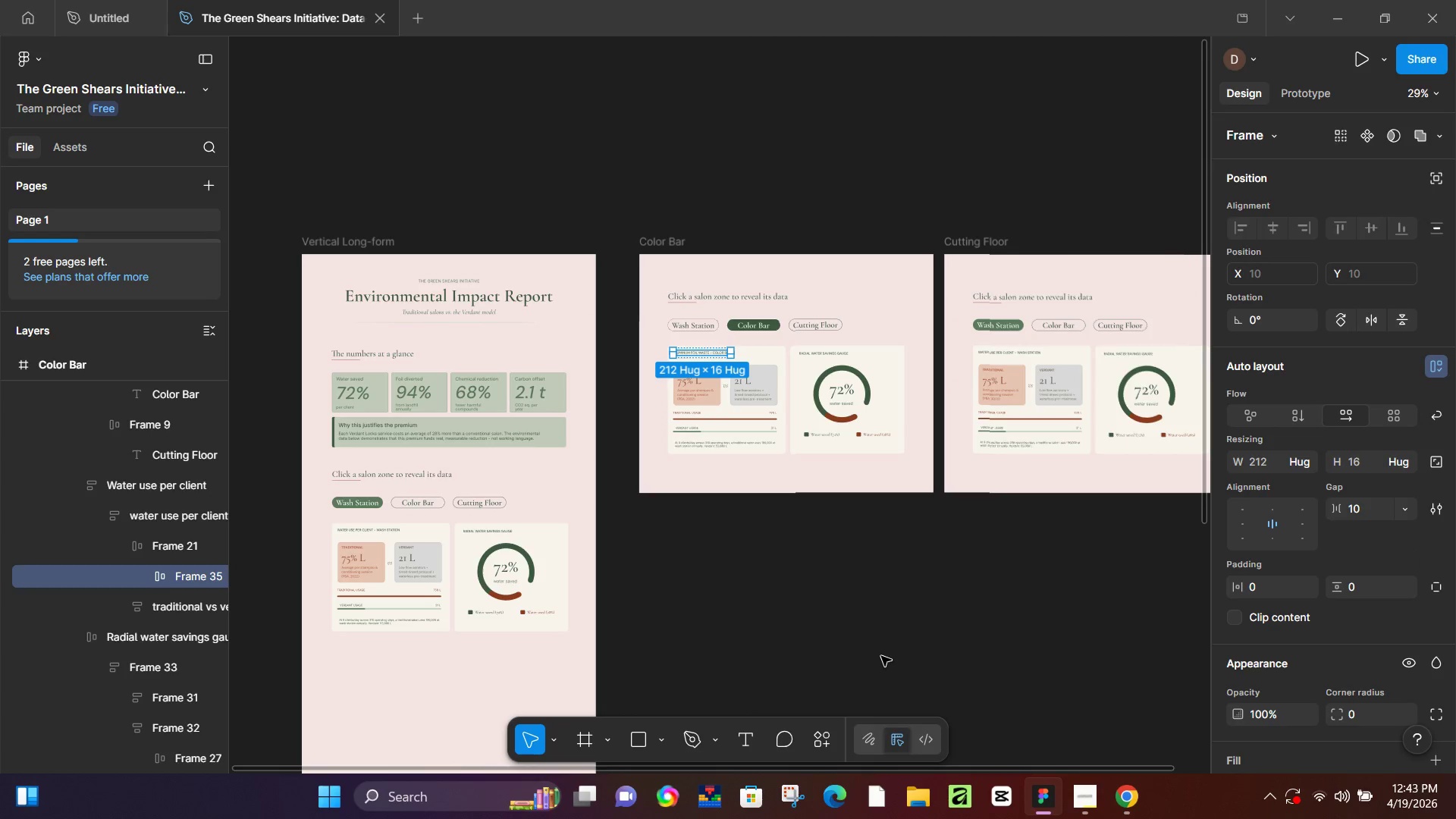 
hold_key(key=ShiftLeft, duration=0.55)
 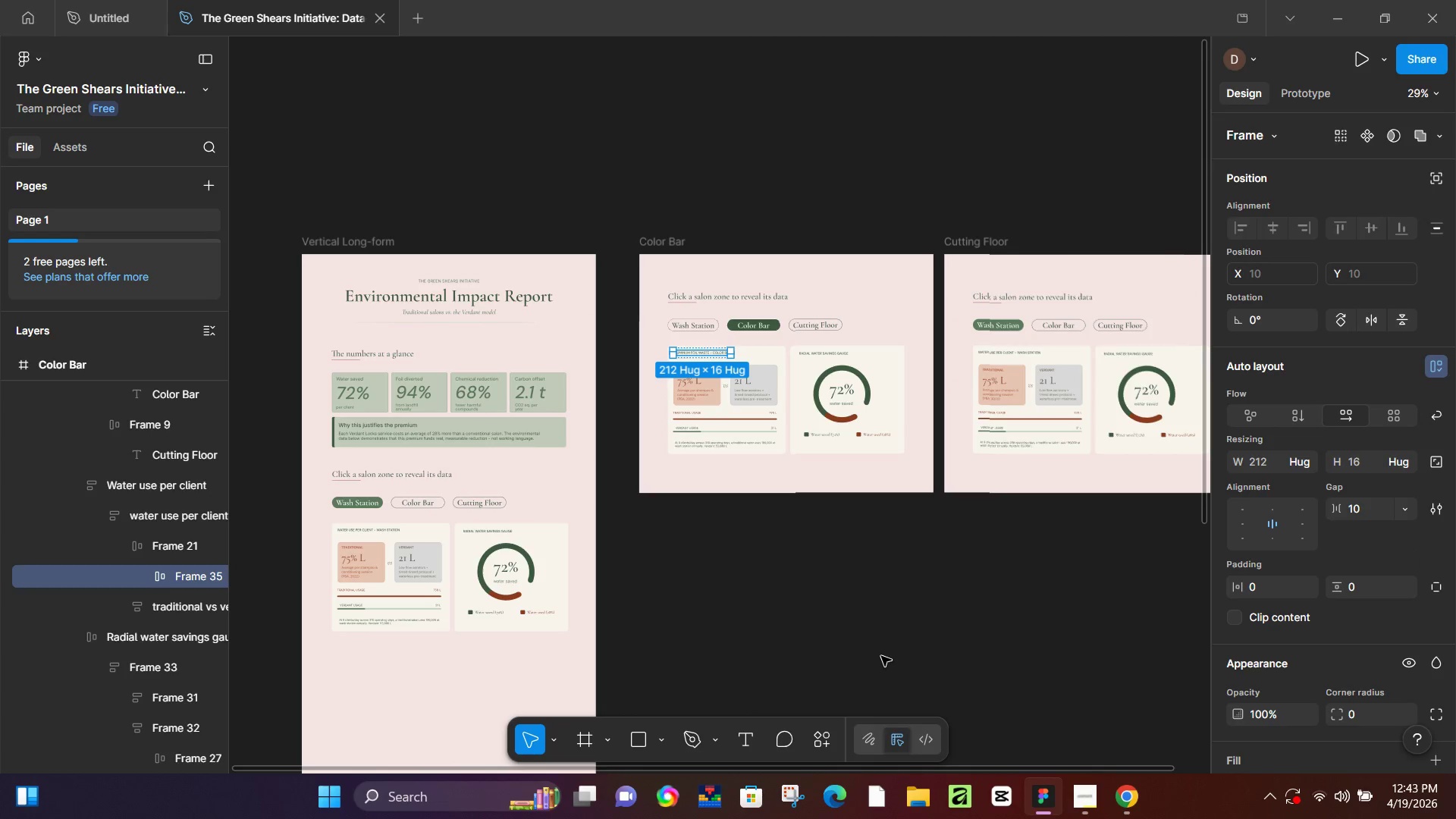 
key(Control+Z)
 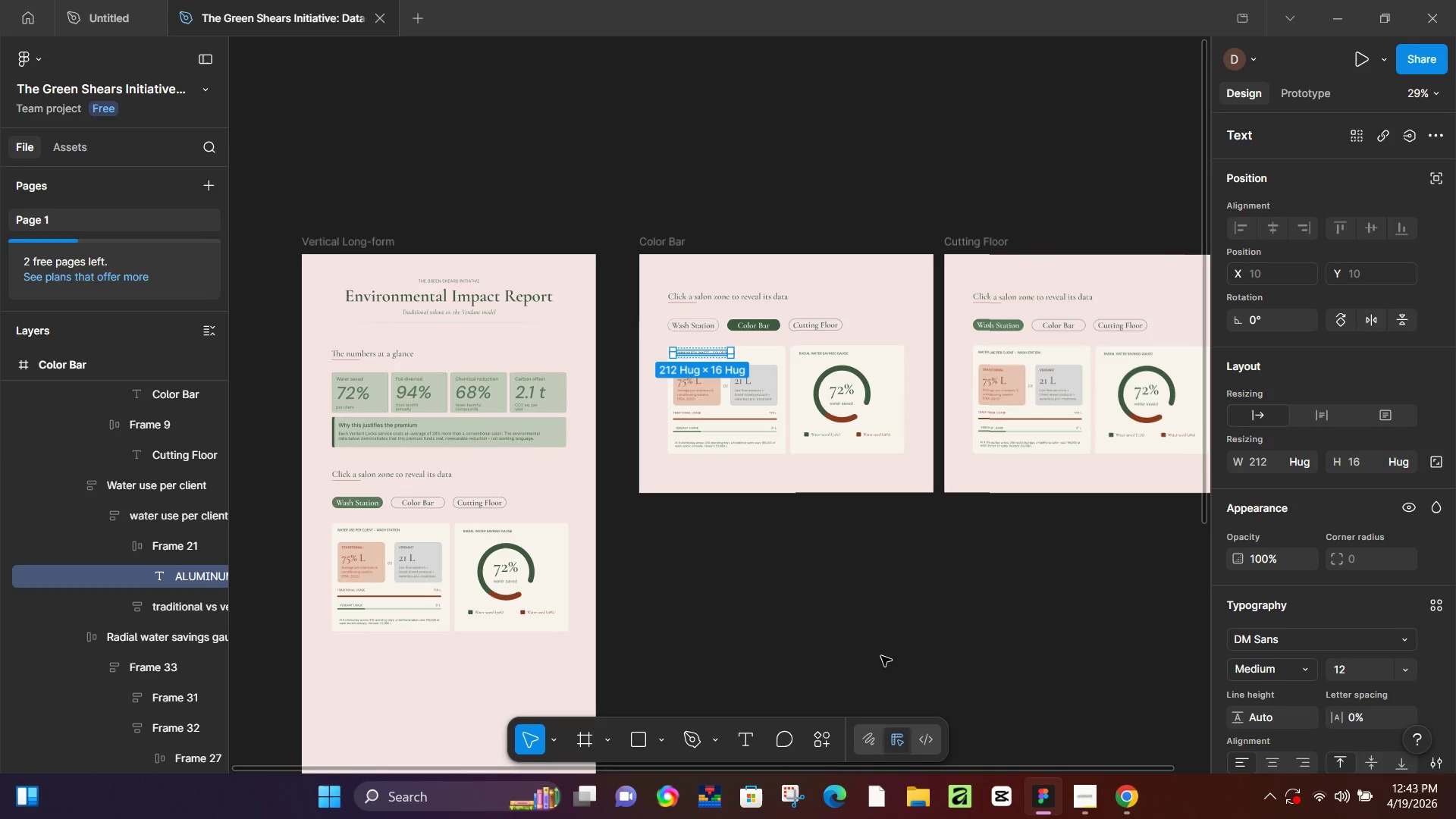 
key(Shift+2)
 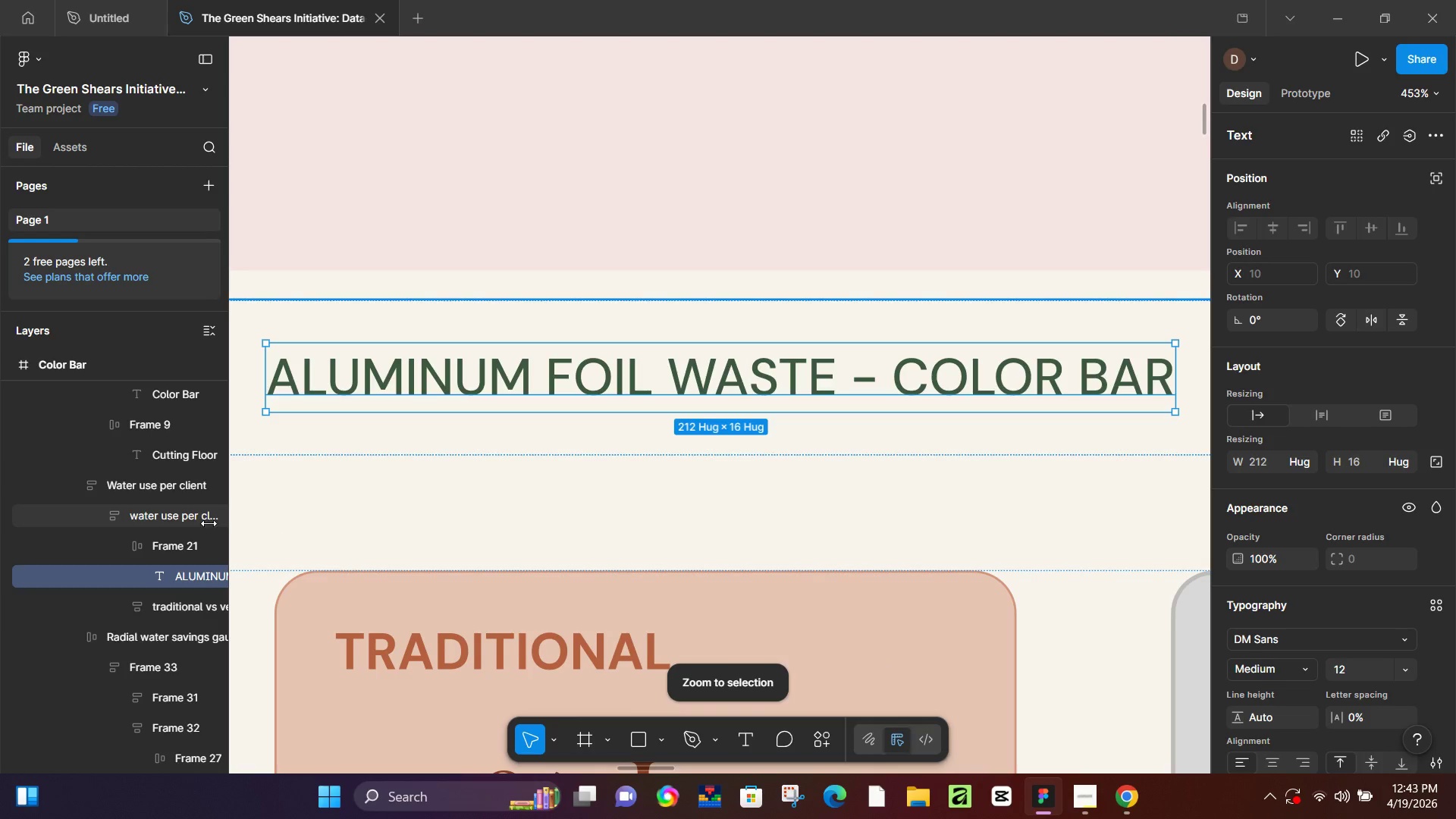 
left_click([162, 541])
 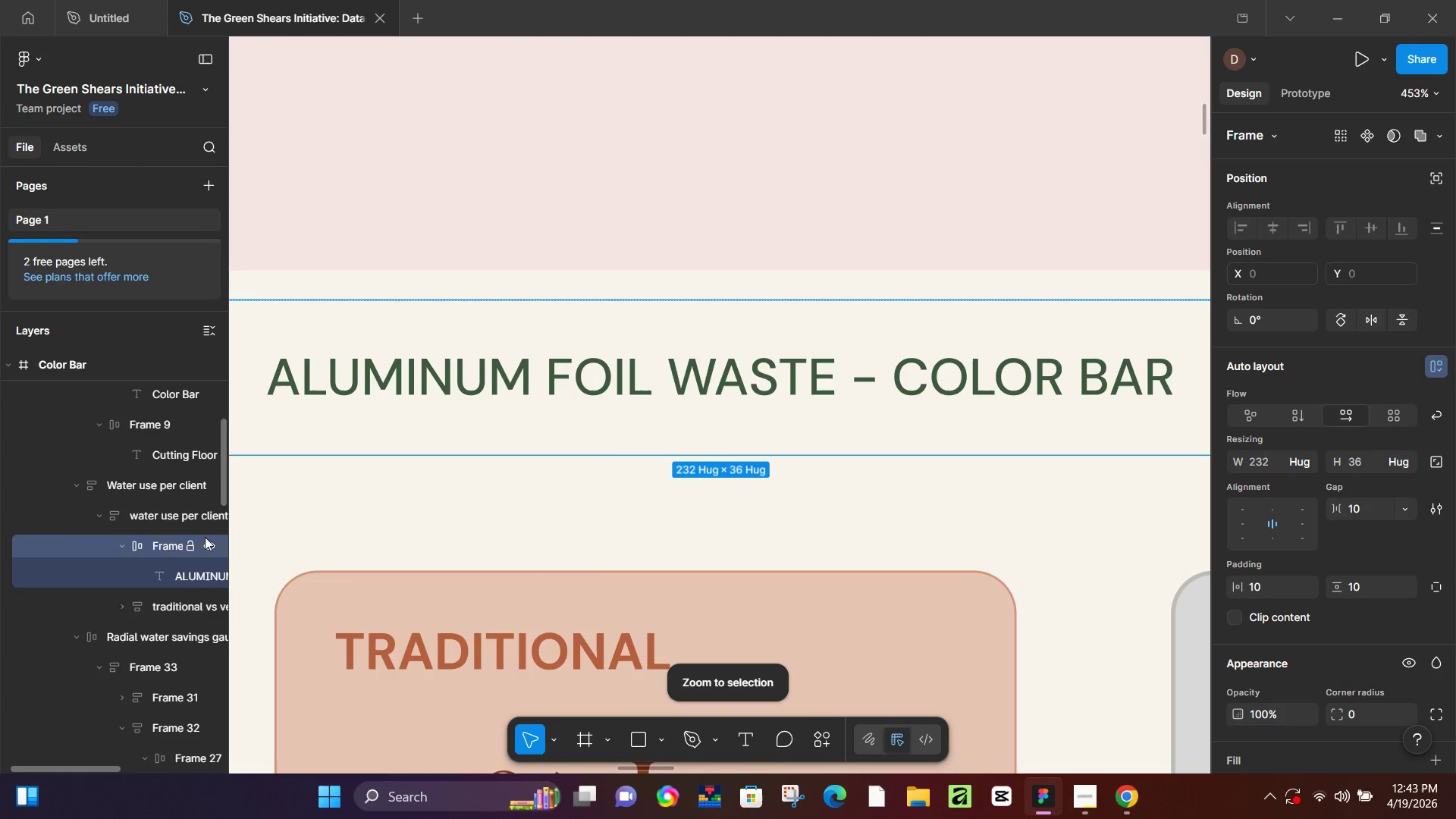 
hold_key(key=ControlLeft, duration=1.33)
 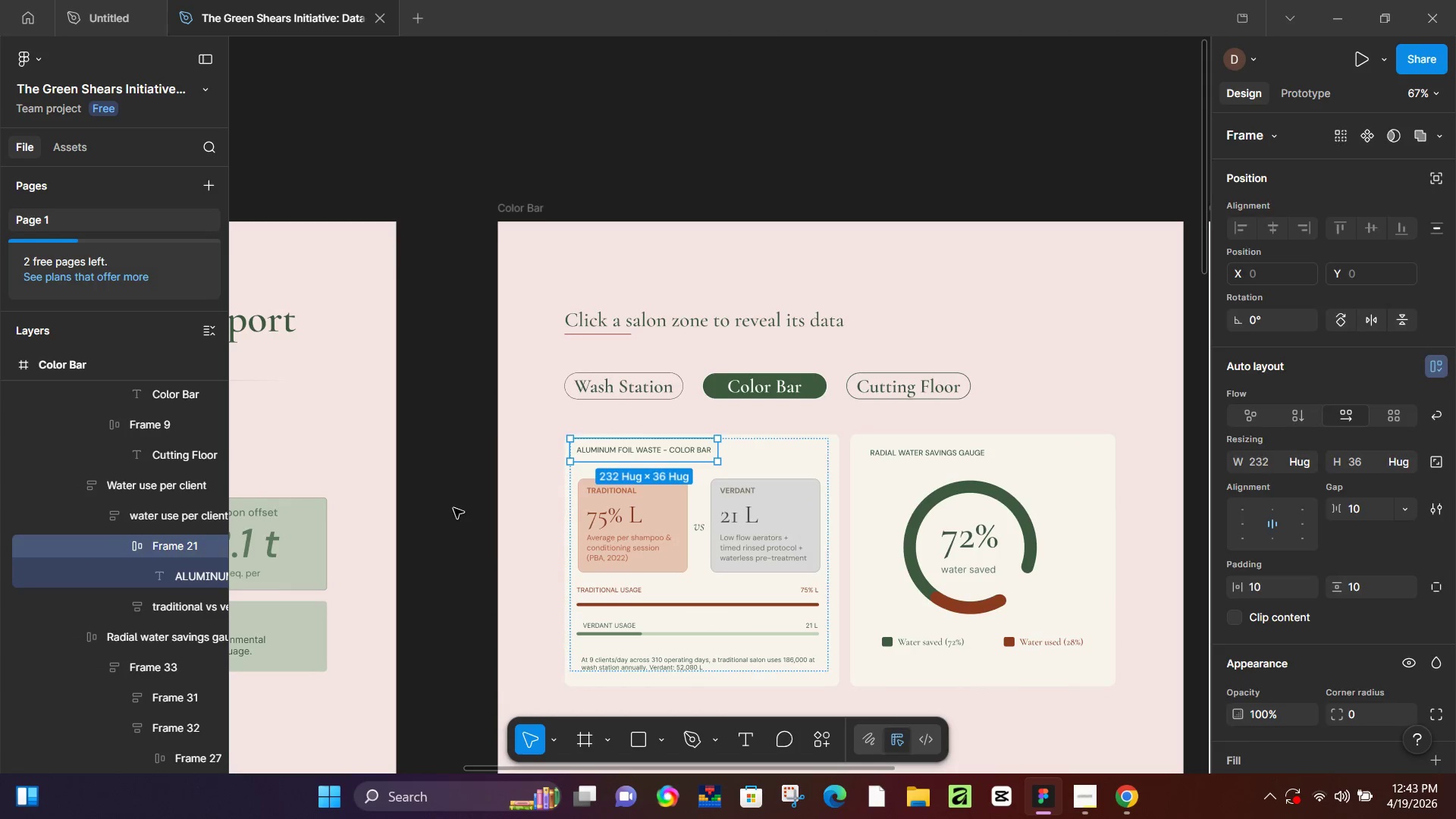 
hold_key(key=ControlLeft, duration=16.97)
 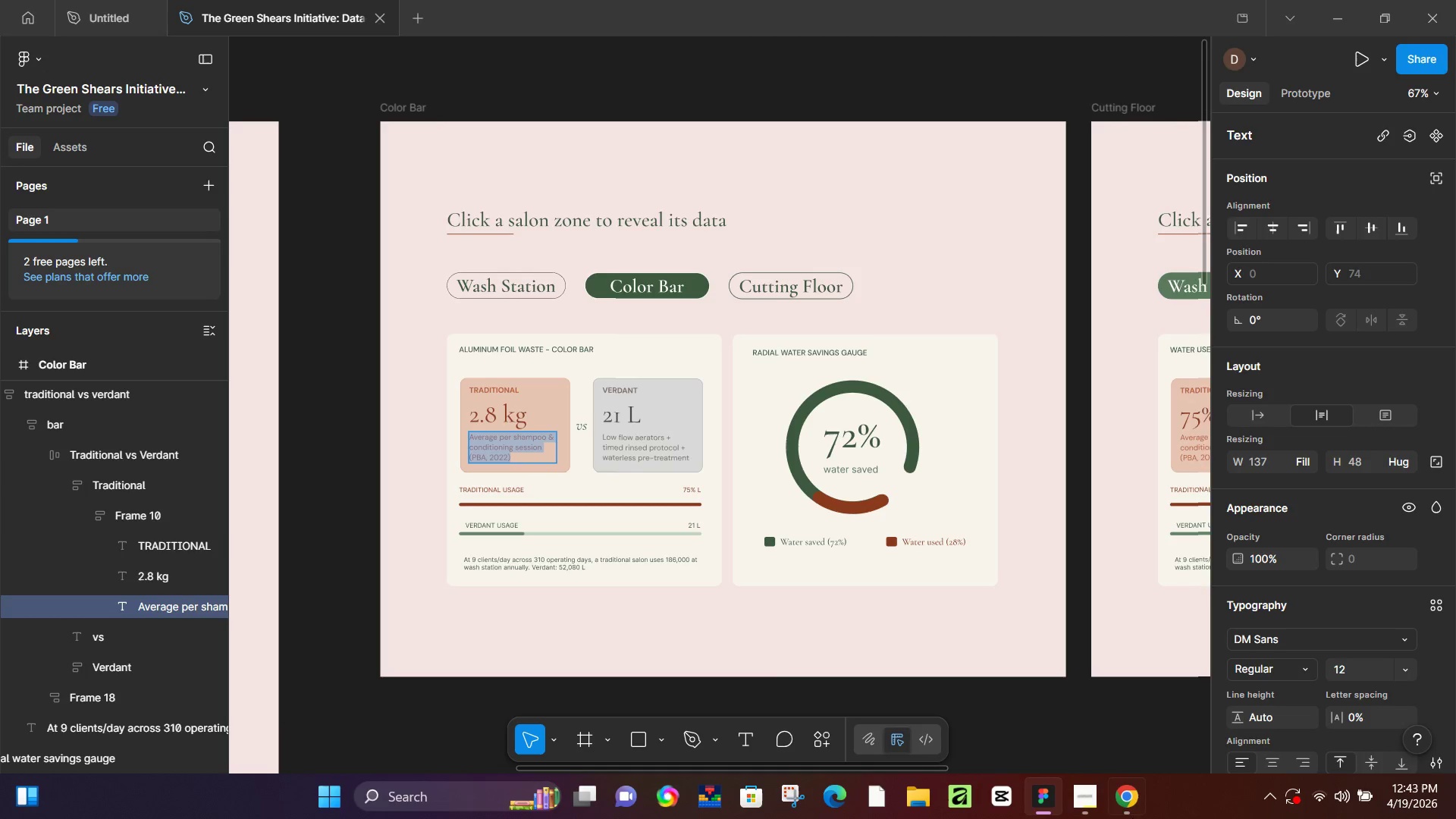 
scroll: coordinate [635, 471], scroll_direction: down, amount: 17.0
 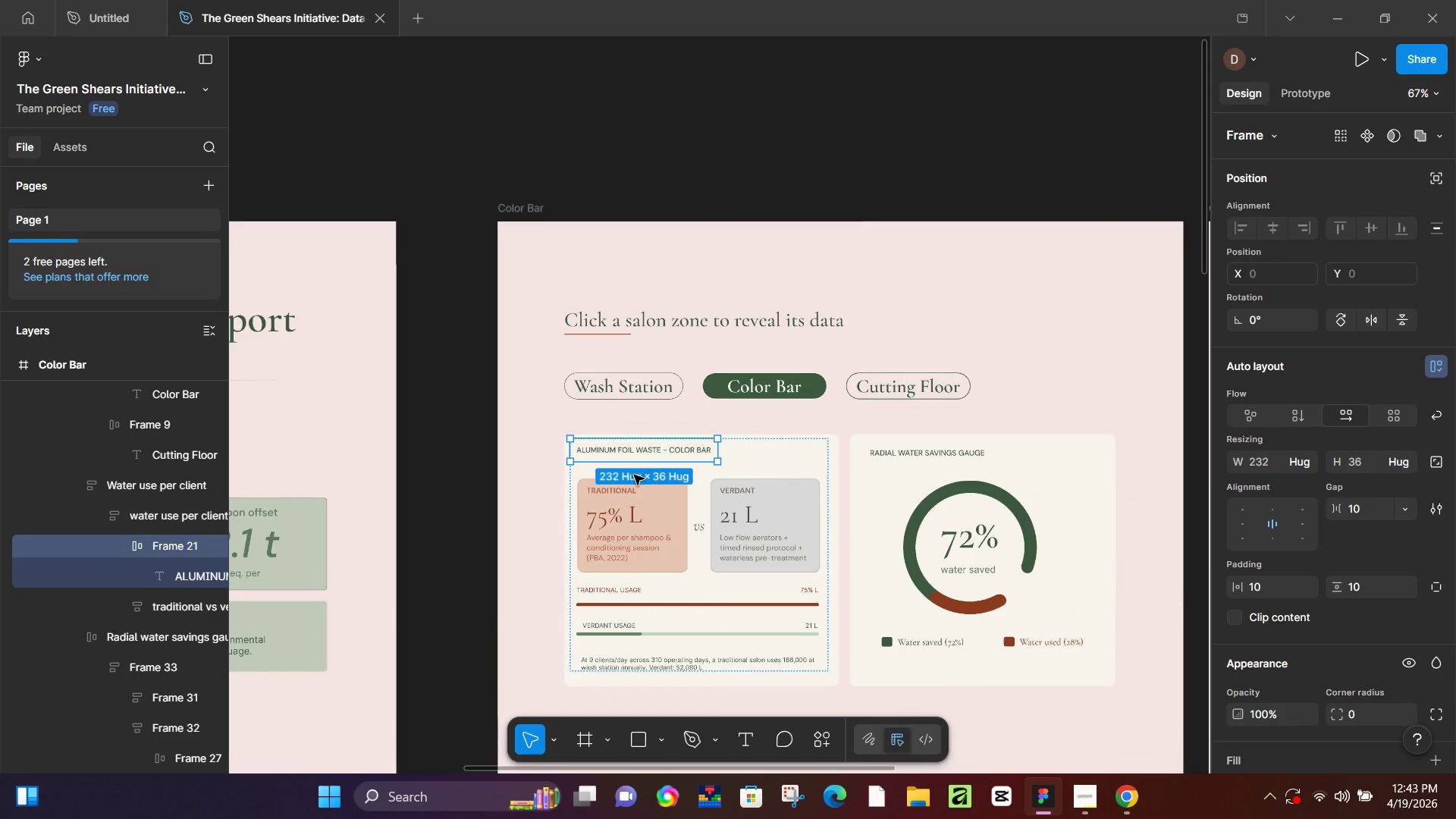 
left_click([453, 508])
 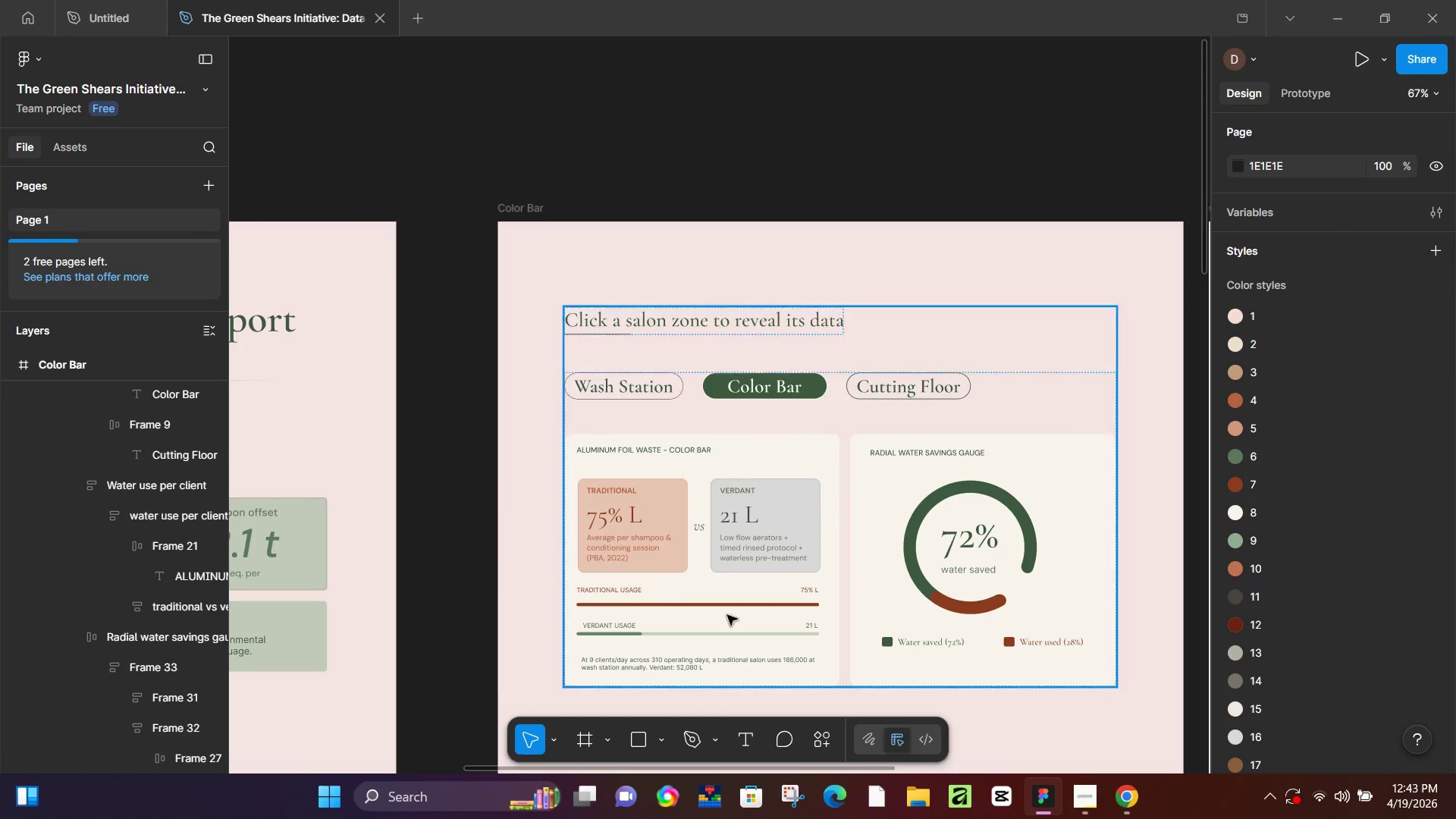 
hold_key(key=Space, duration=0.62)
 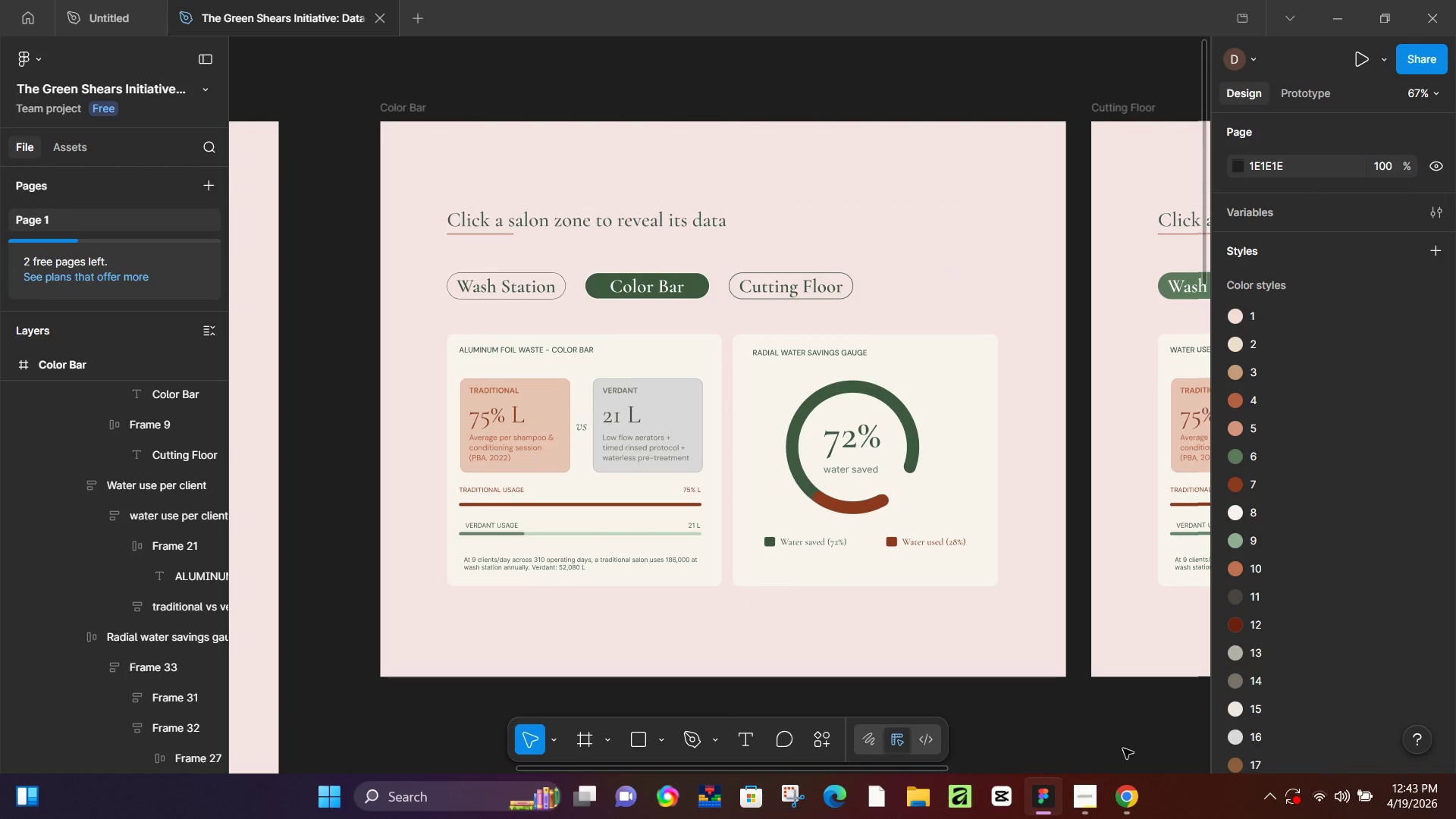 
left_click_drag(start_coordinate=[798, 620], to_coordinate=[681, 519])
 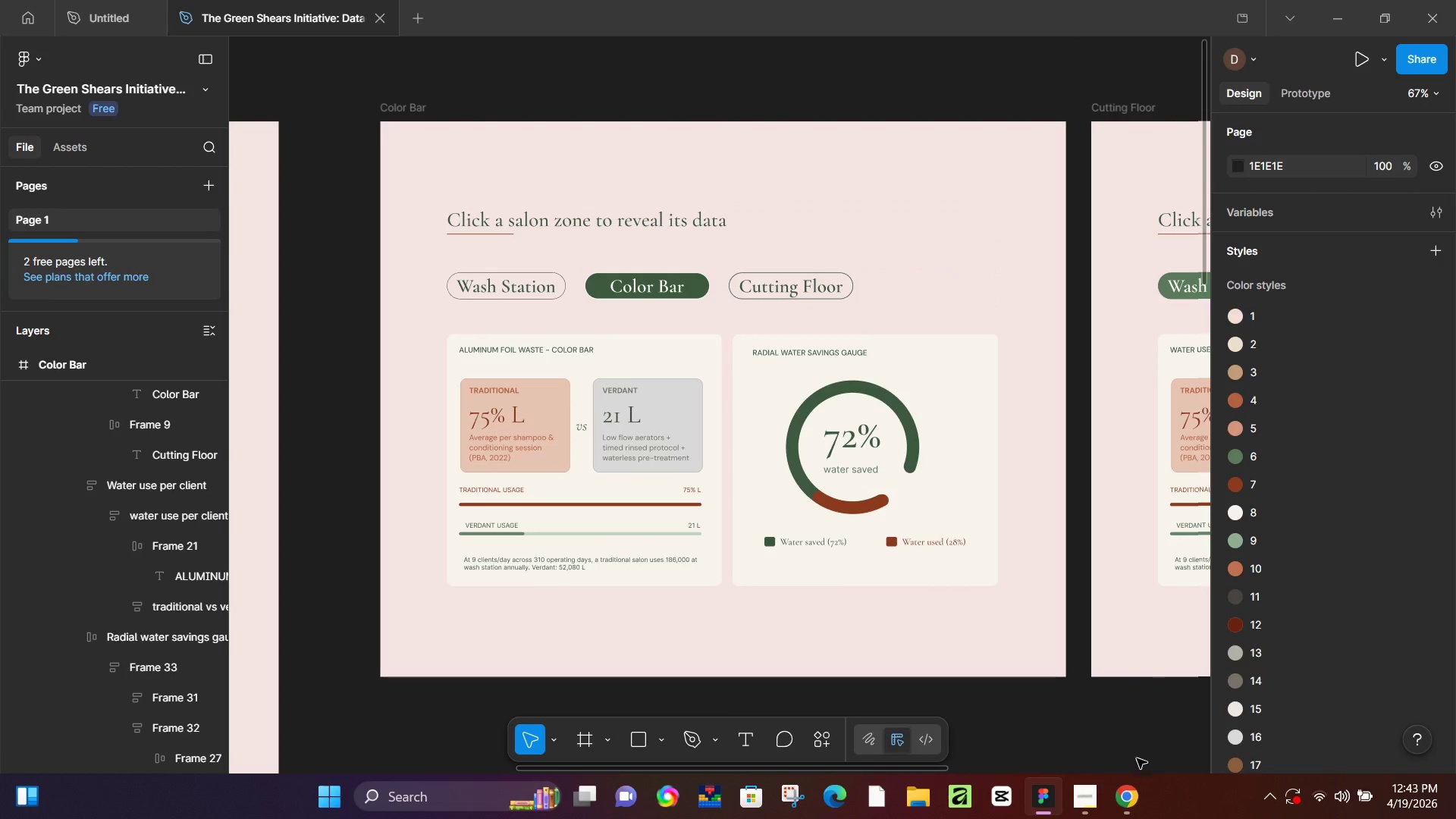 
left_click([1124, 795])
 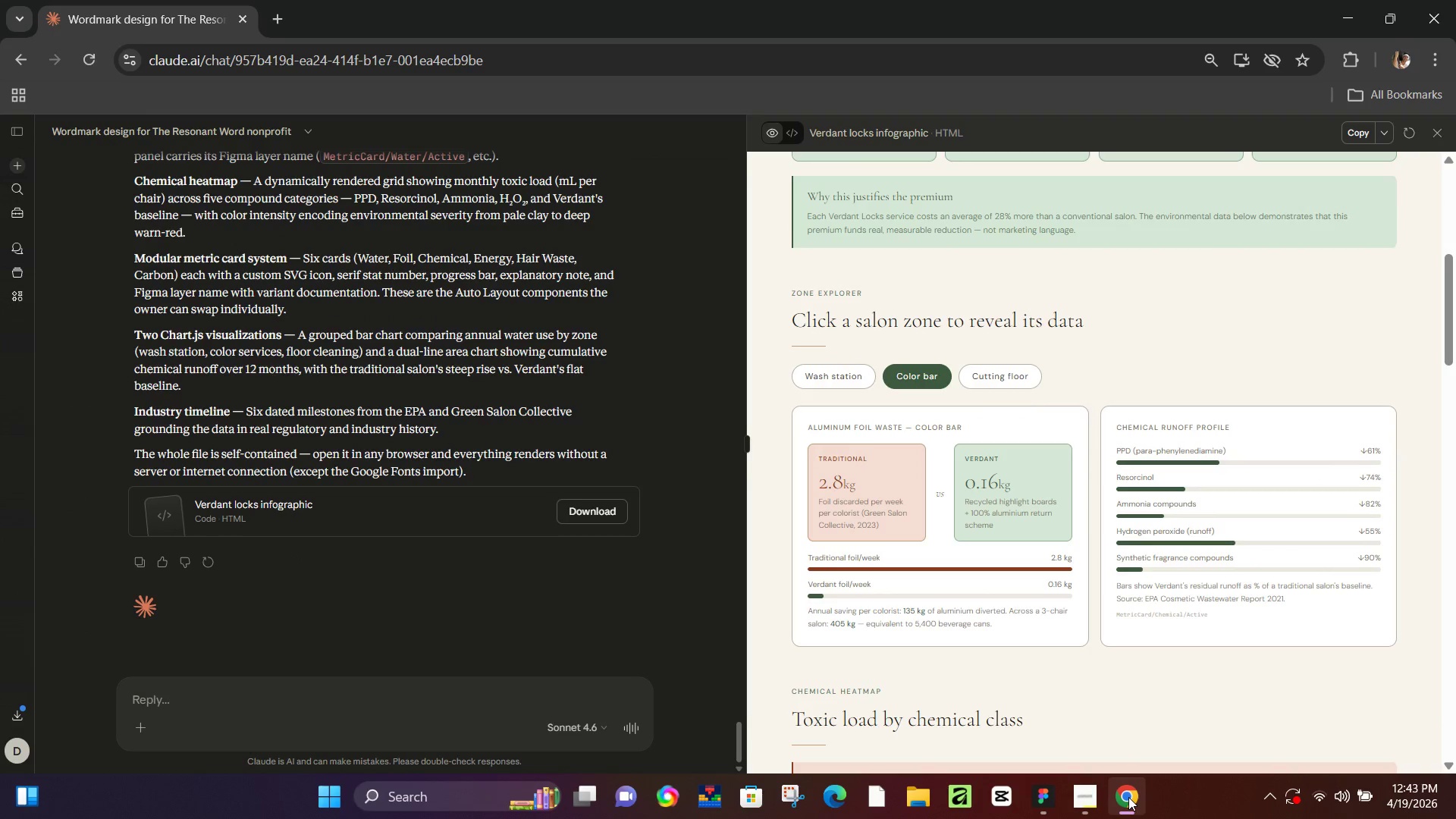 
left_click([1128, 797])
 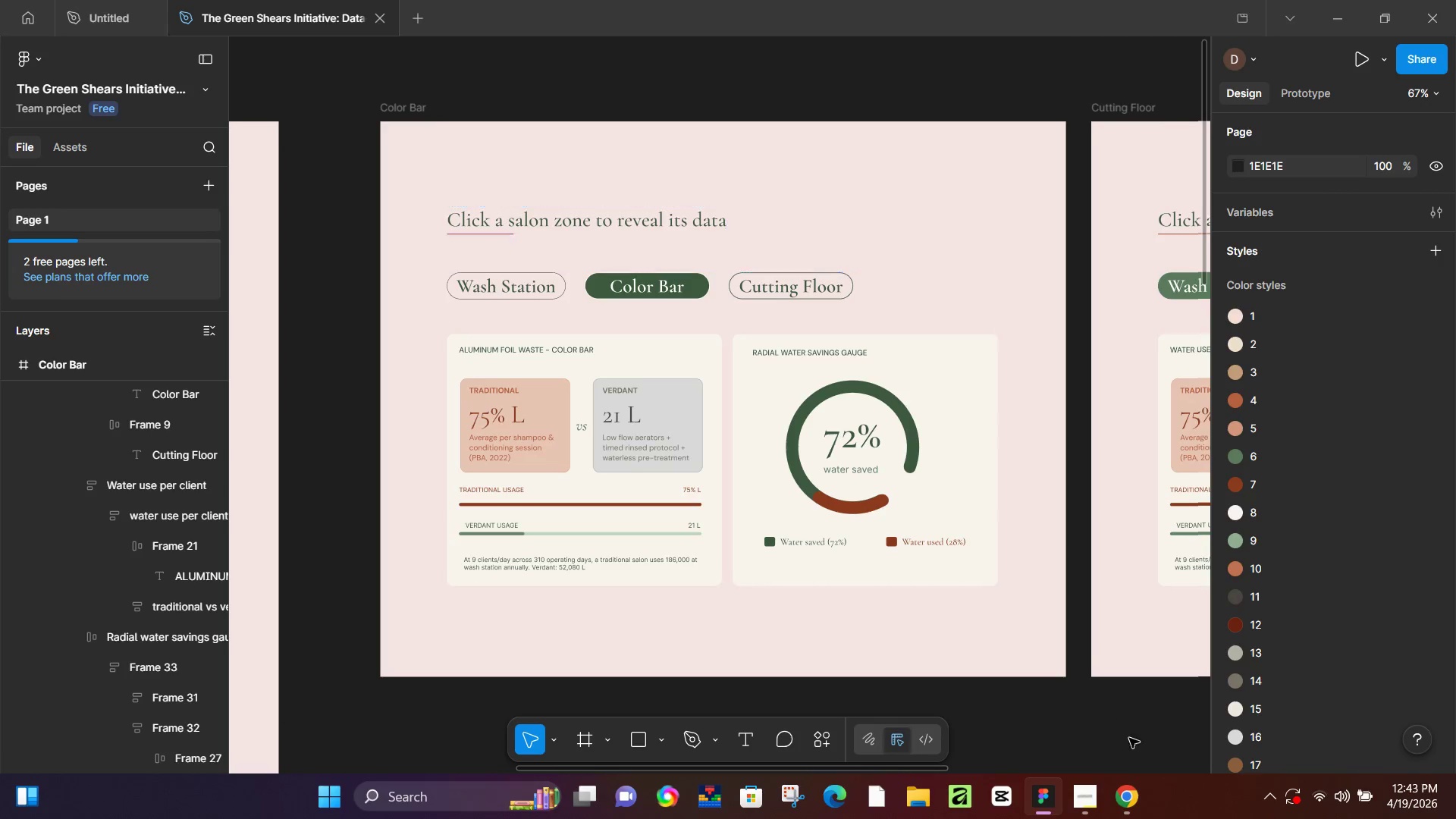 
left_click([1131, 791])
 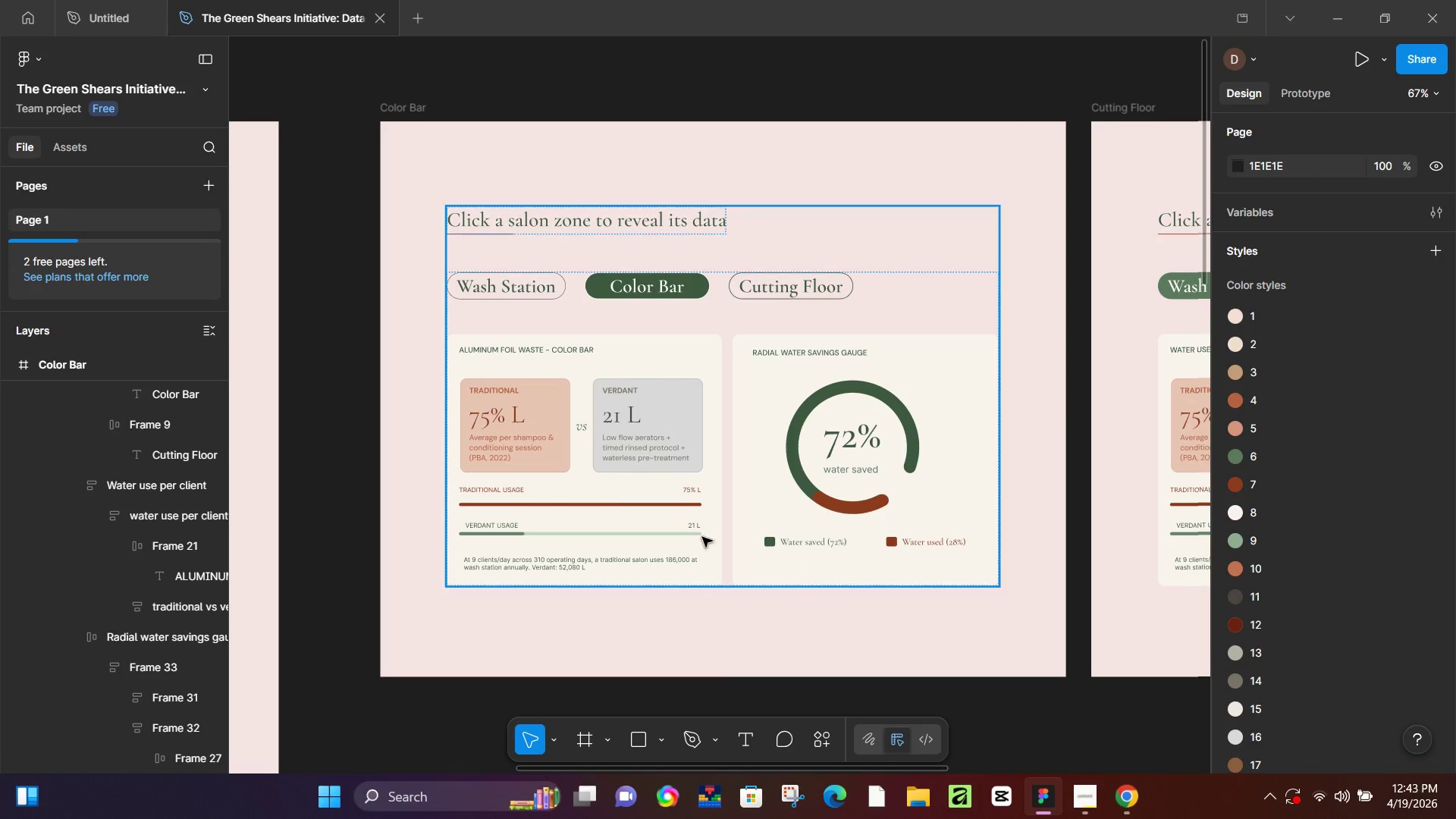 
double_click([499, 420])
 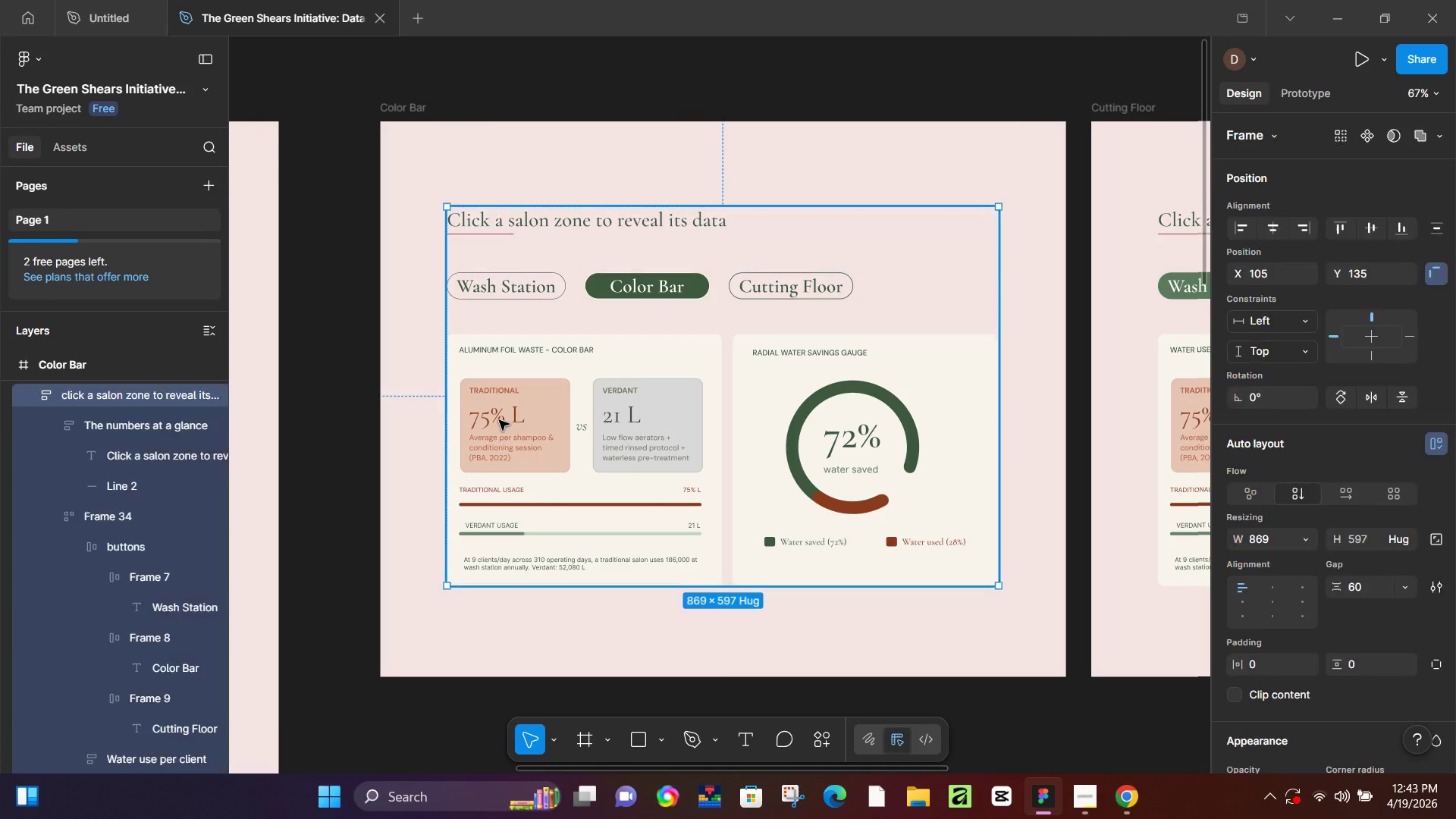 
triple_click([499, 420])
 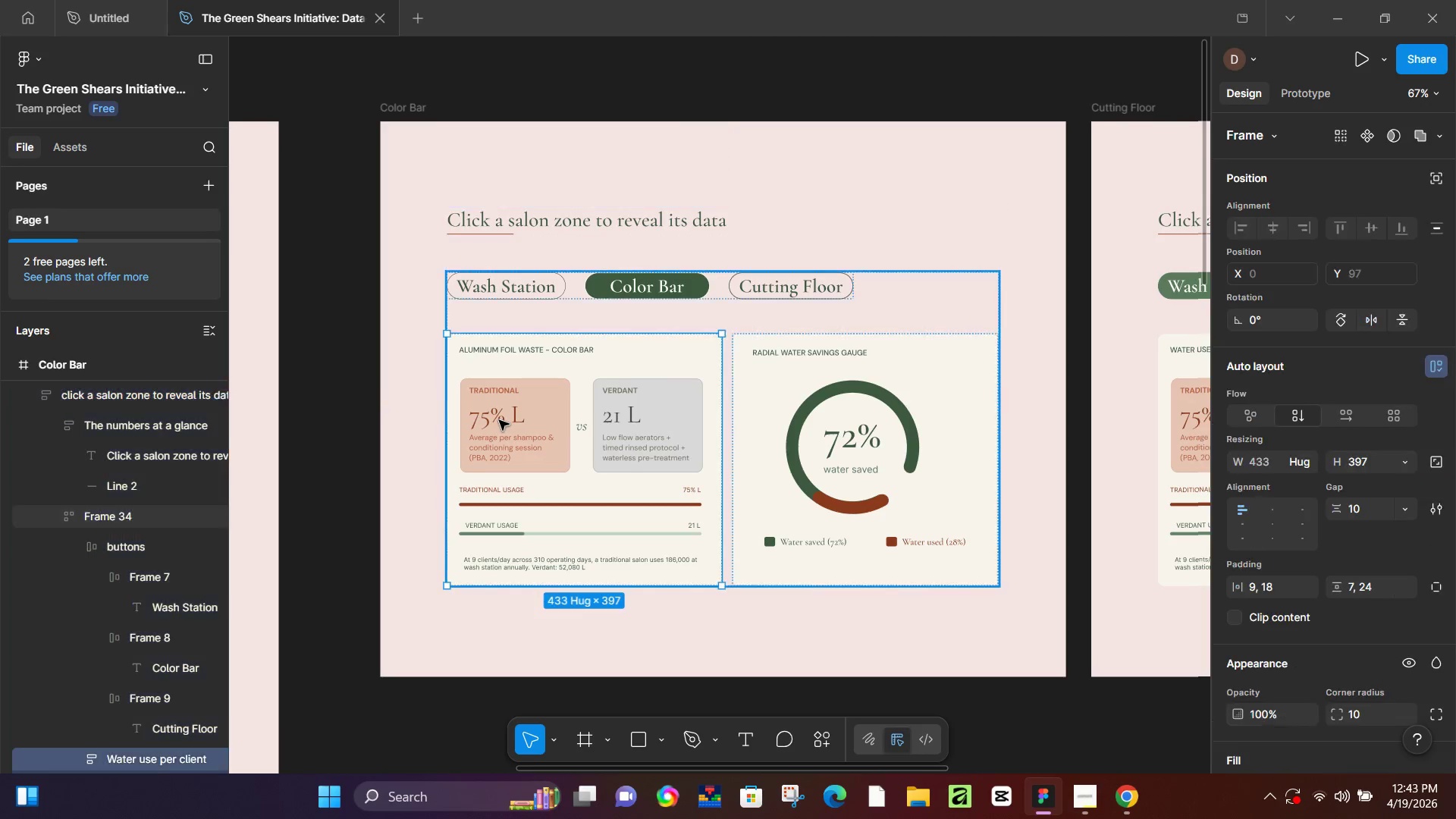 
triple_click([499, 420])
 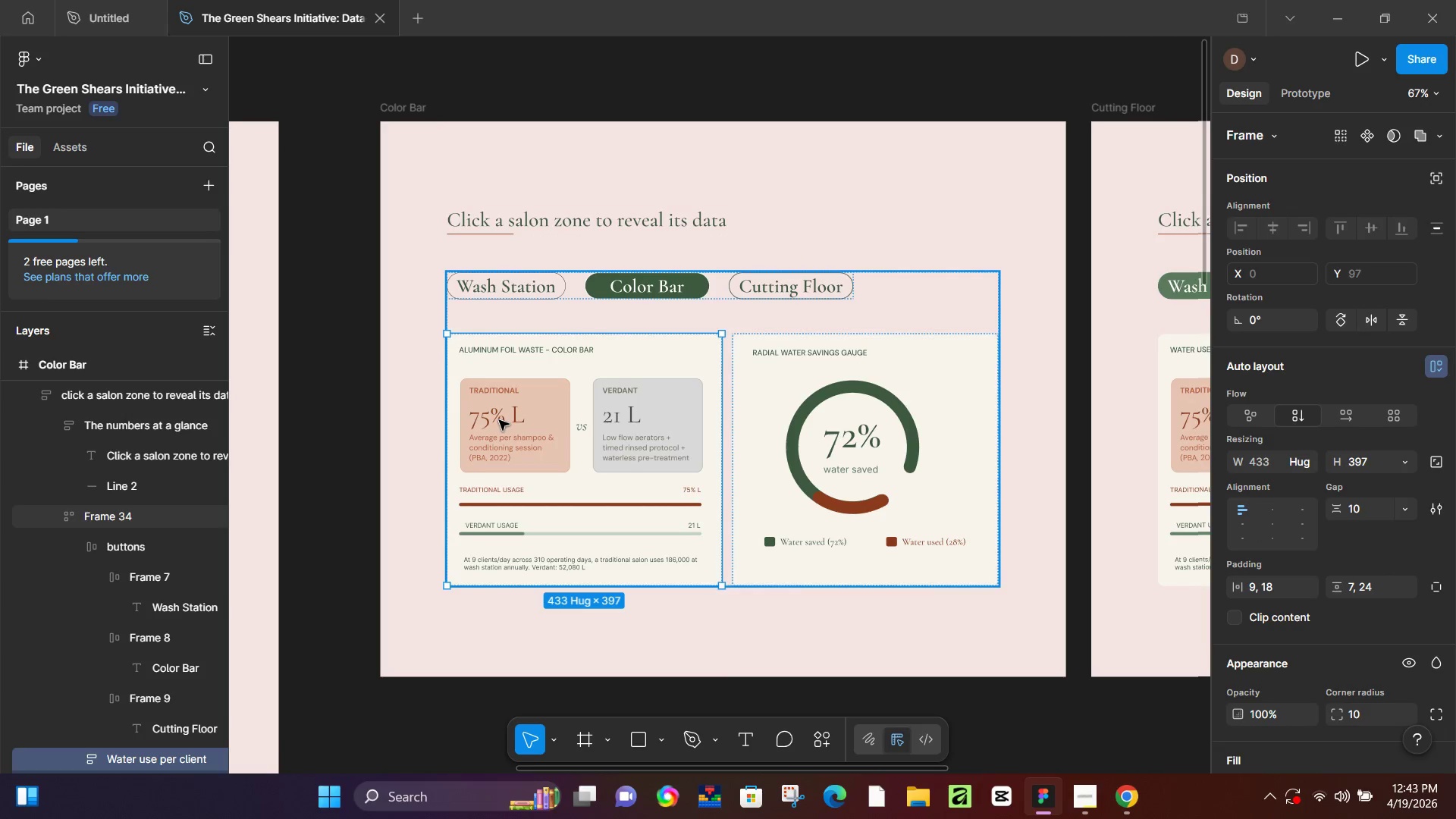 
triple_click([499, 420])
 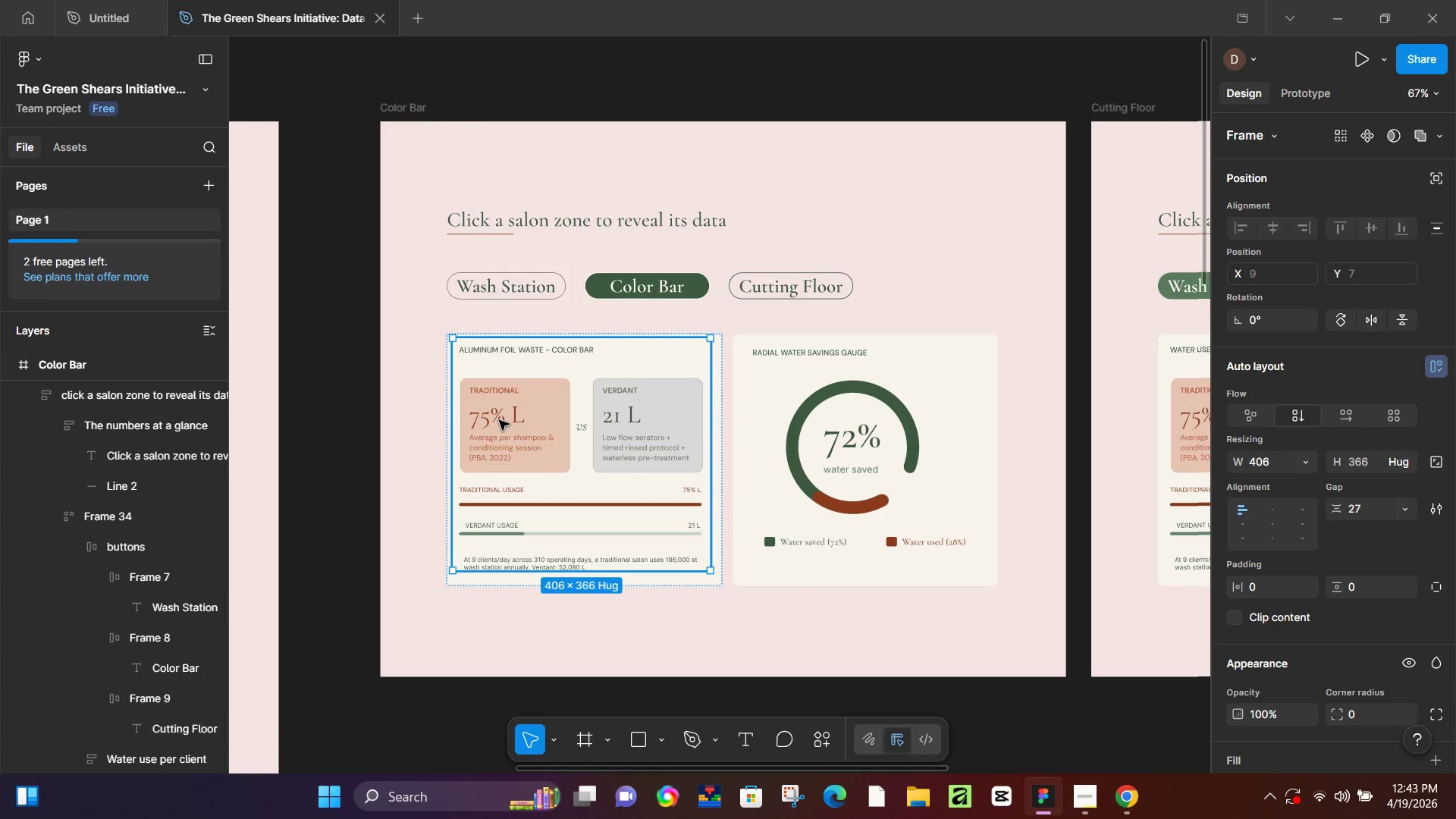 
triple_click([499, 420])
 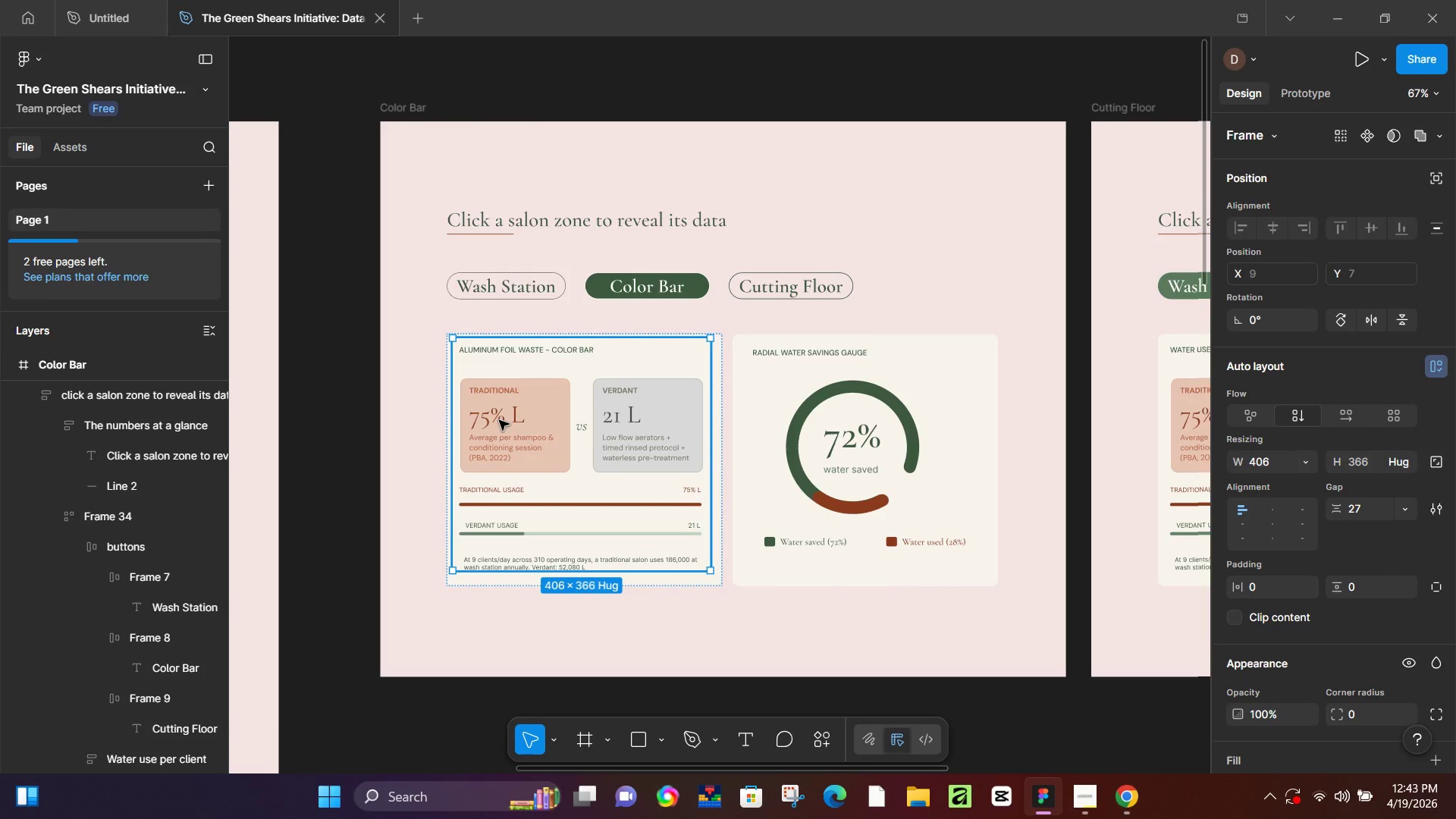 
triple_click([499, 420])
 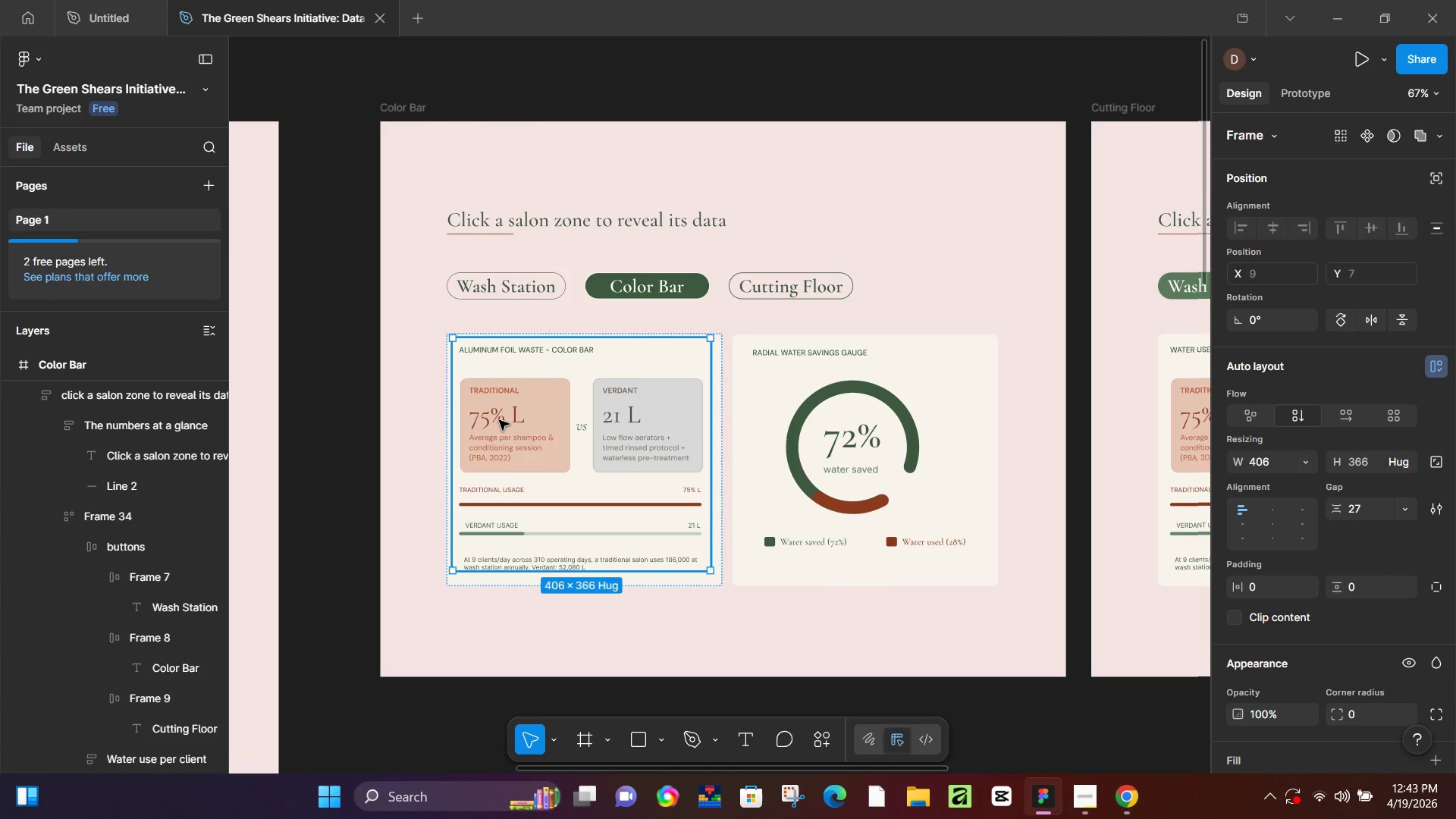 
triple_click([499, 420])
 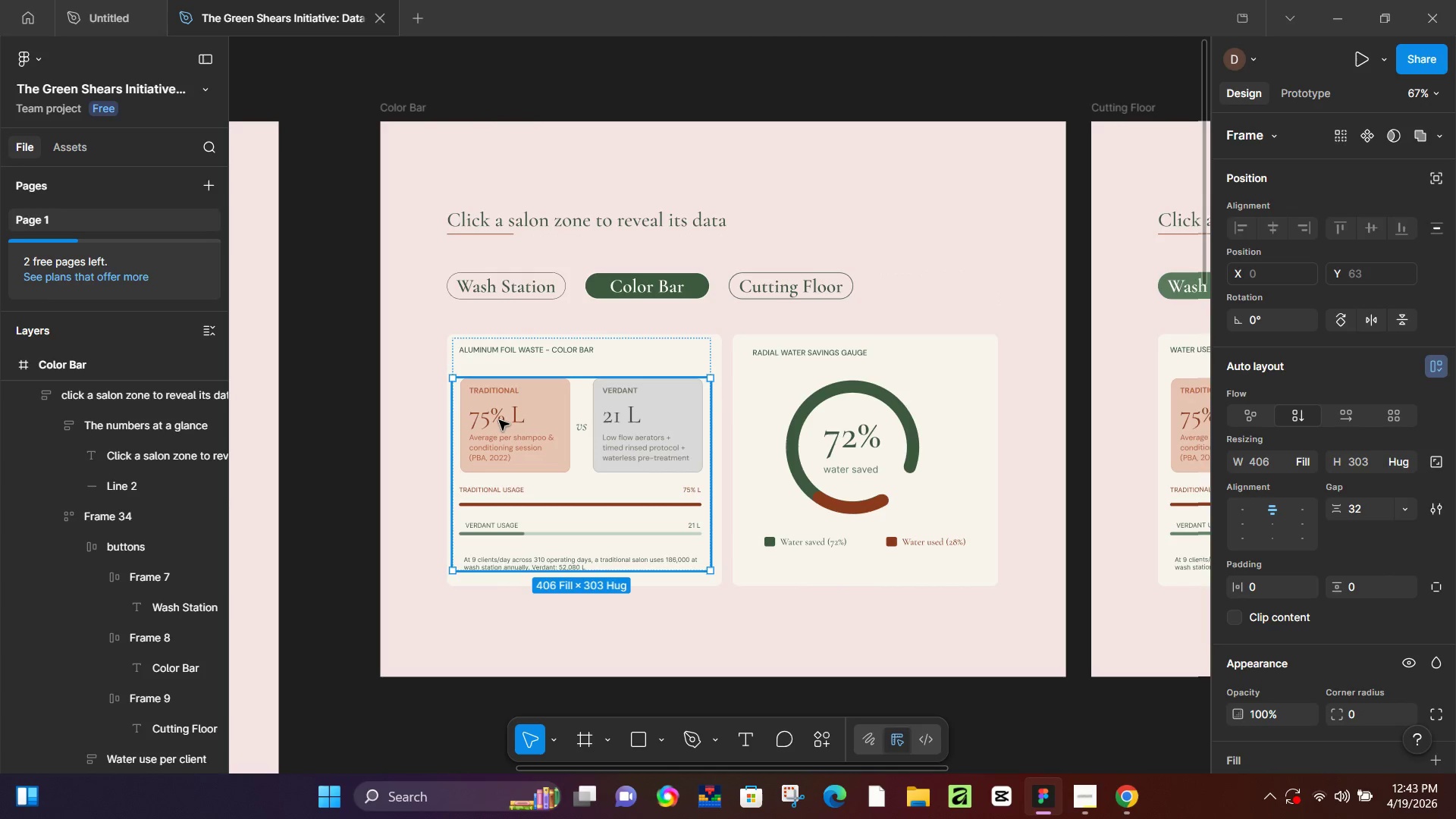 
triple_click([499, 420])
 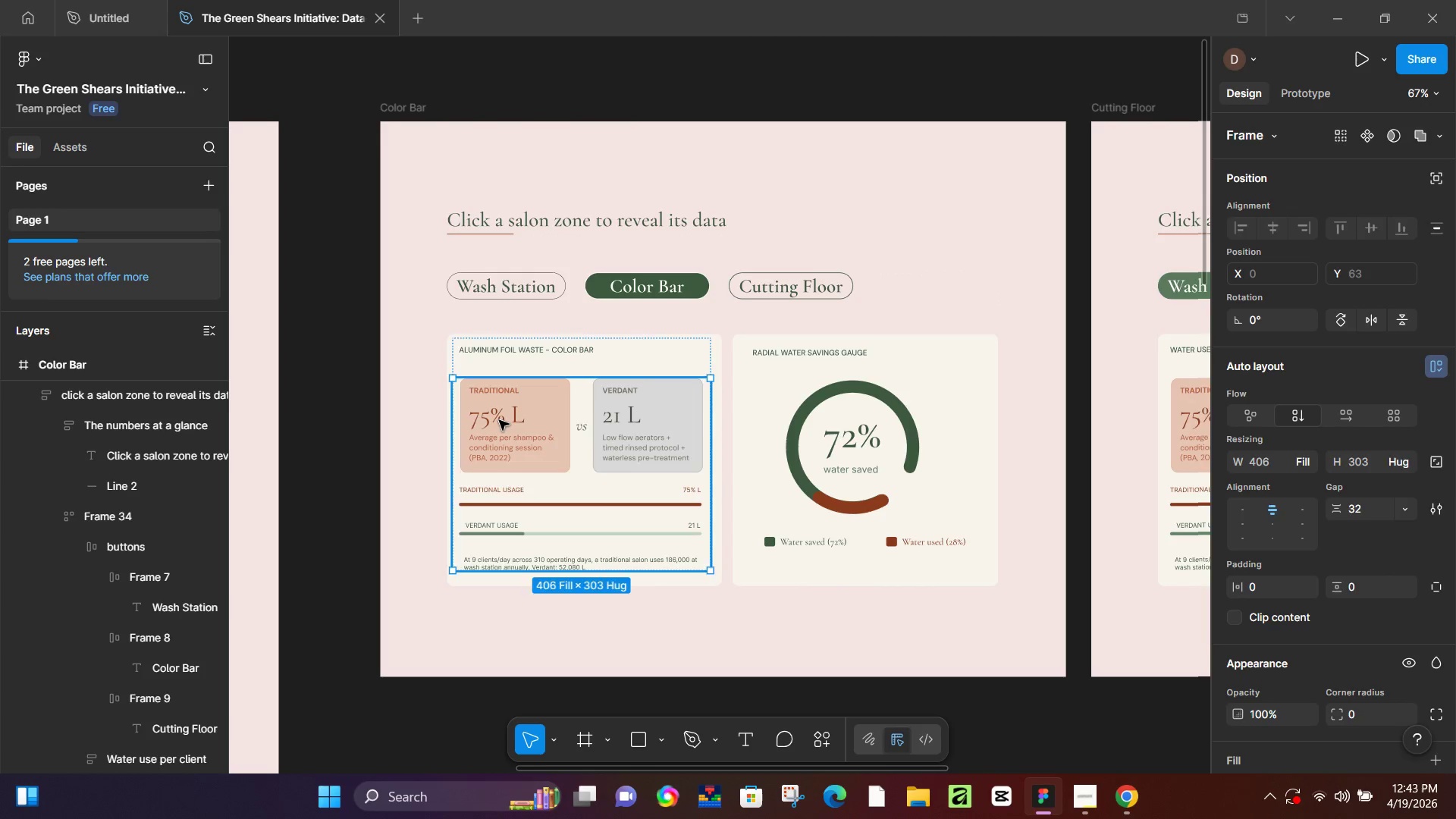 
triple_click([499, 420])
 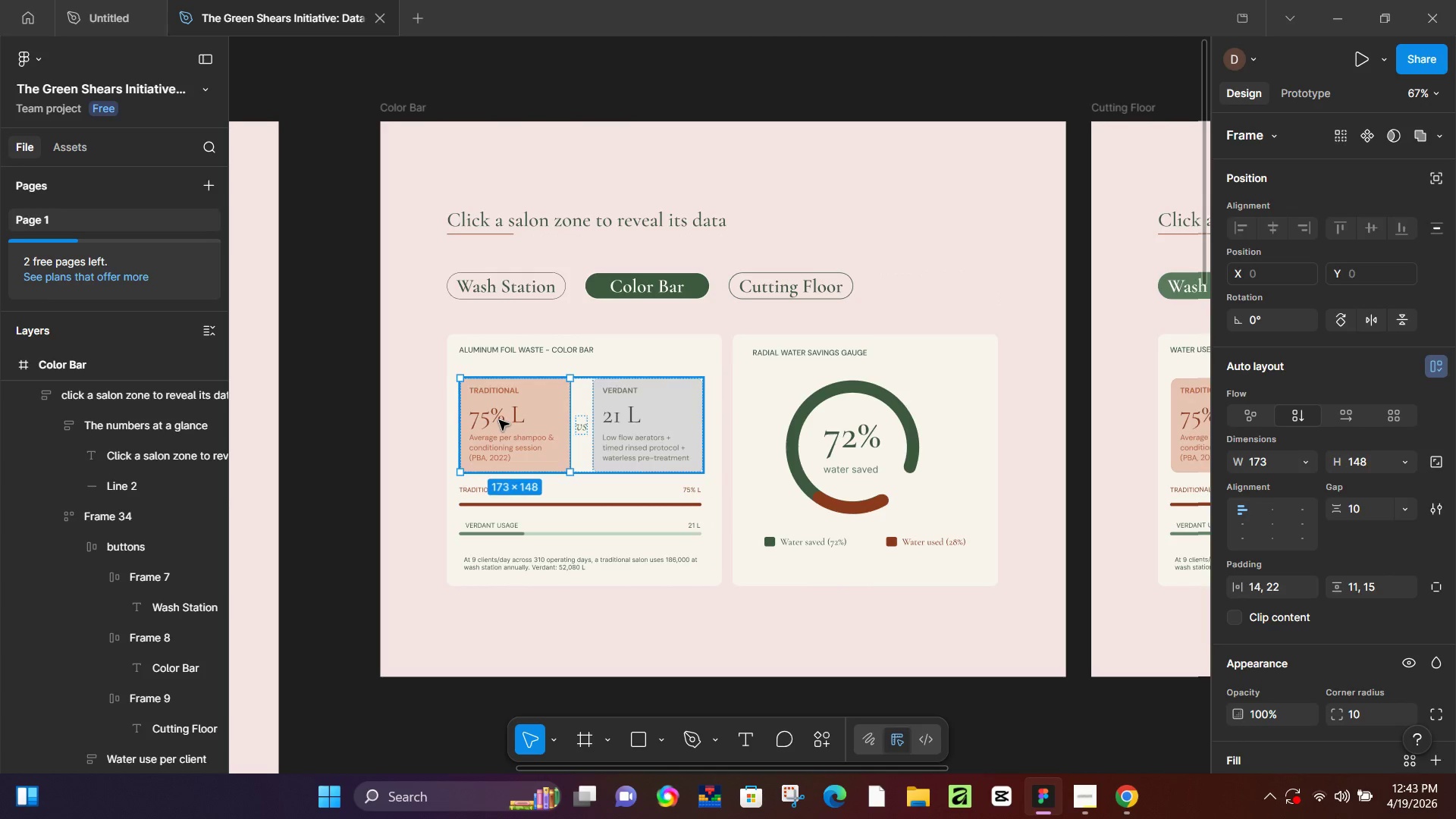 
triple_click([499, 420])
 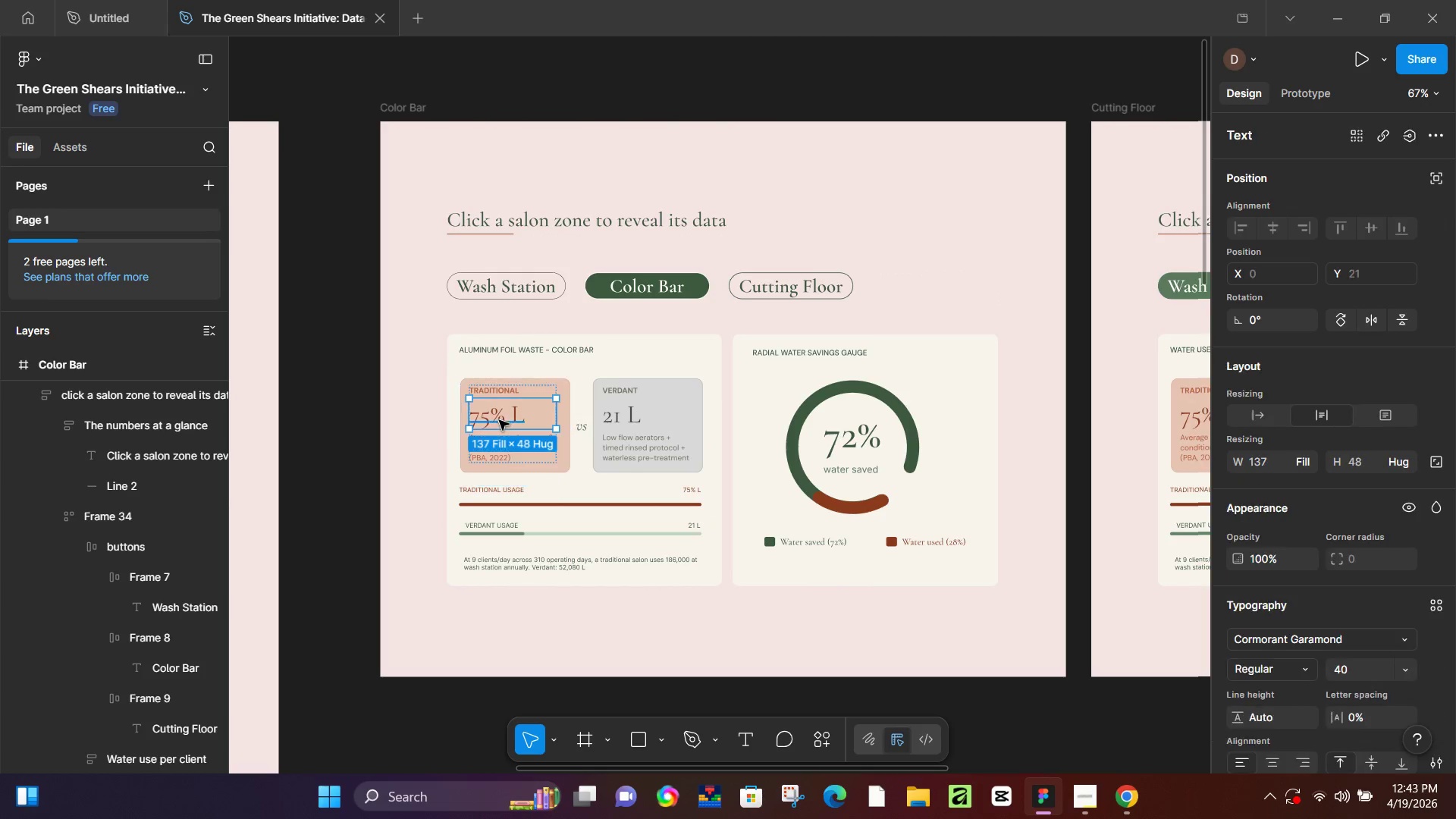 
triple_click([499, 420])
 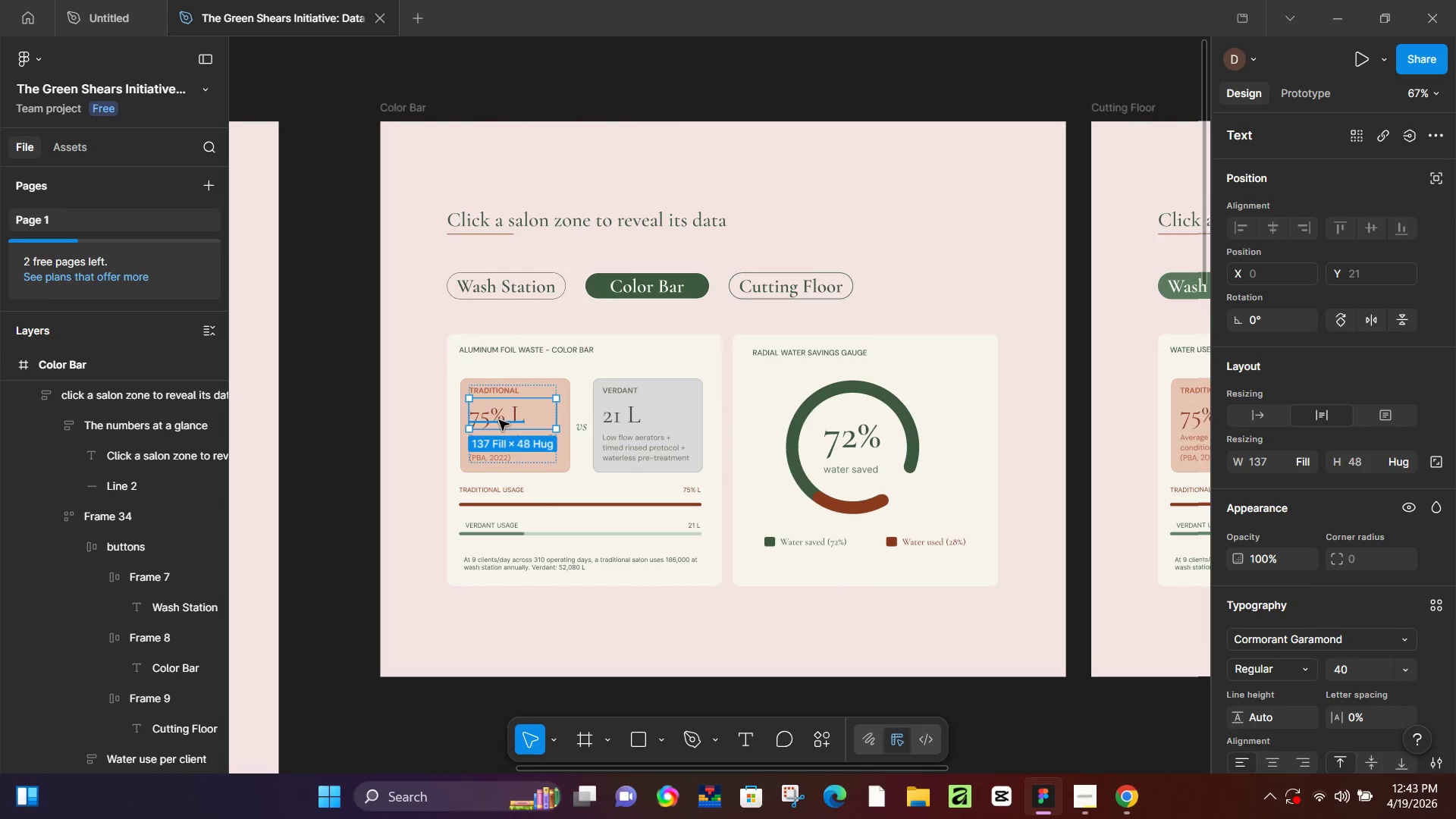 
triple_click([499, 420])
 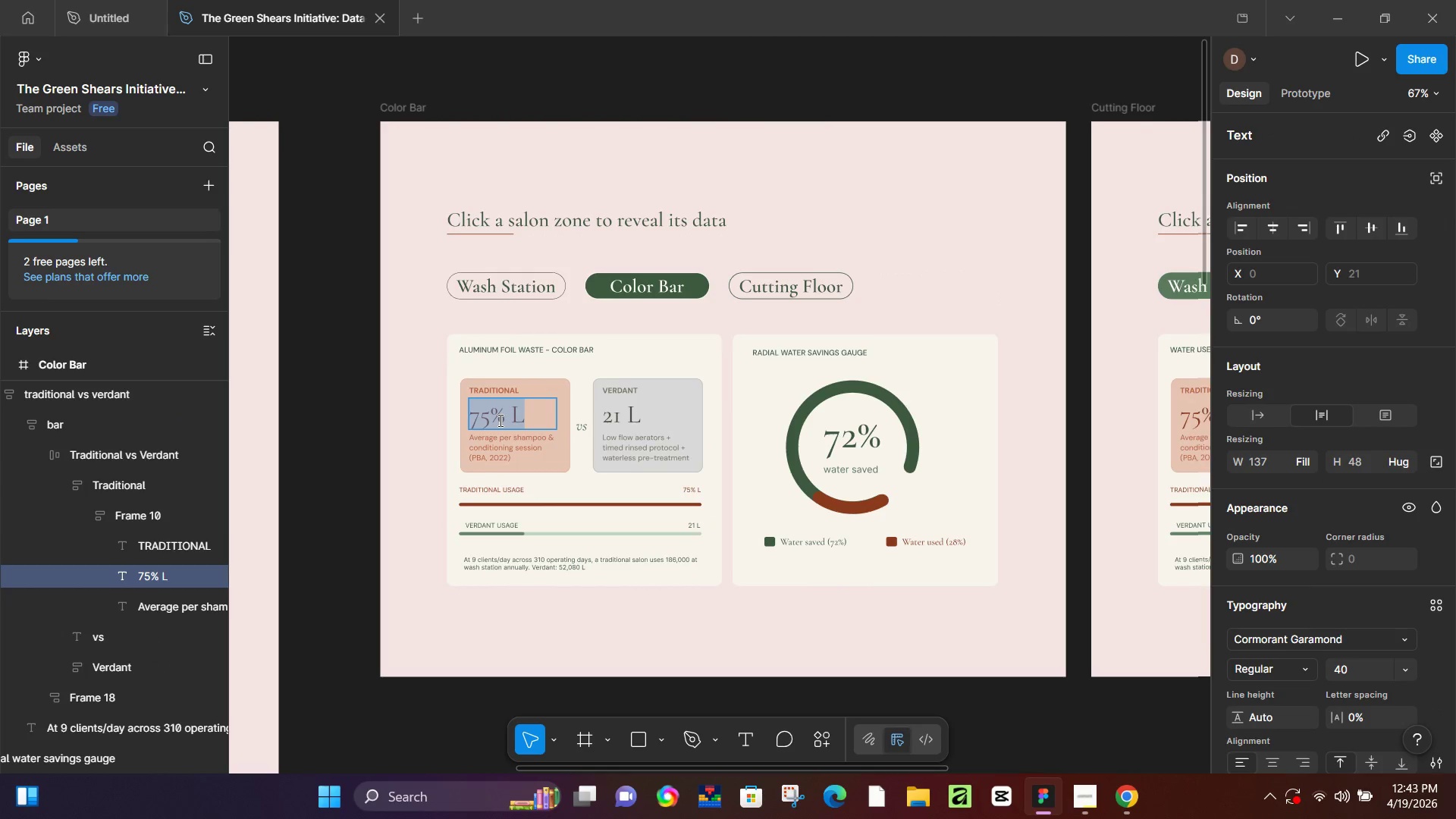 
type(2.8 kg)
 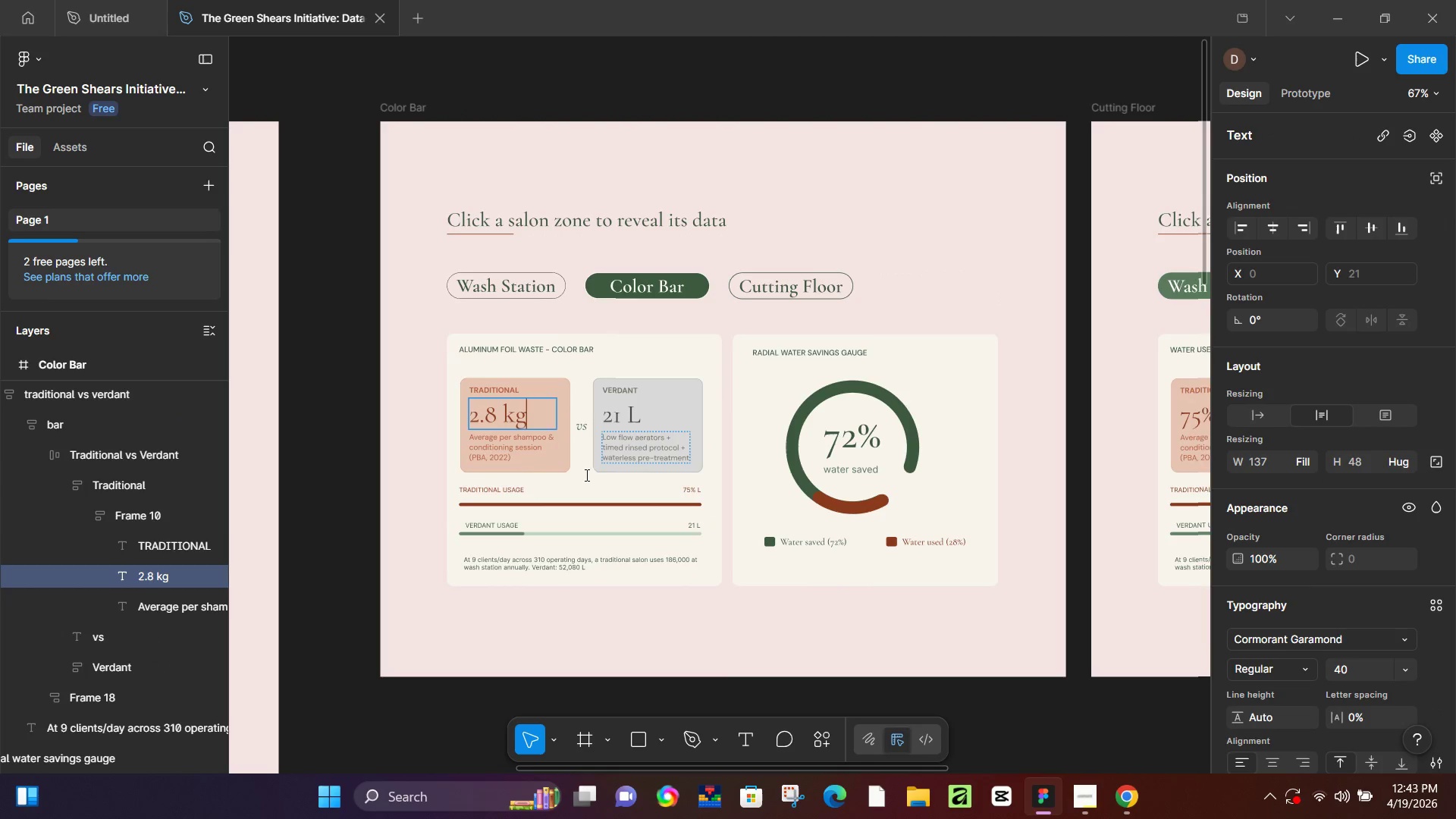 
left_click([497, 444])
 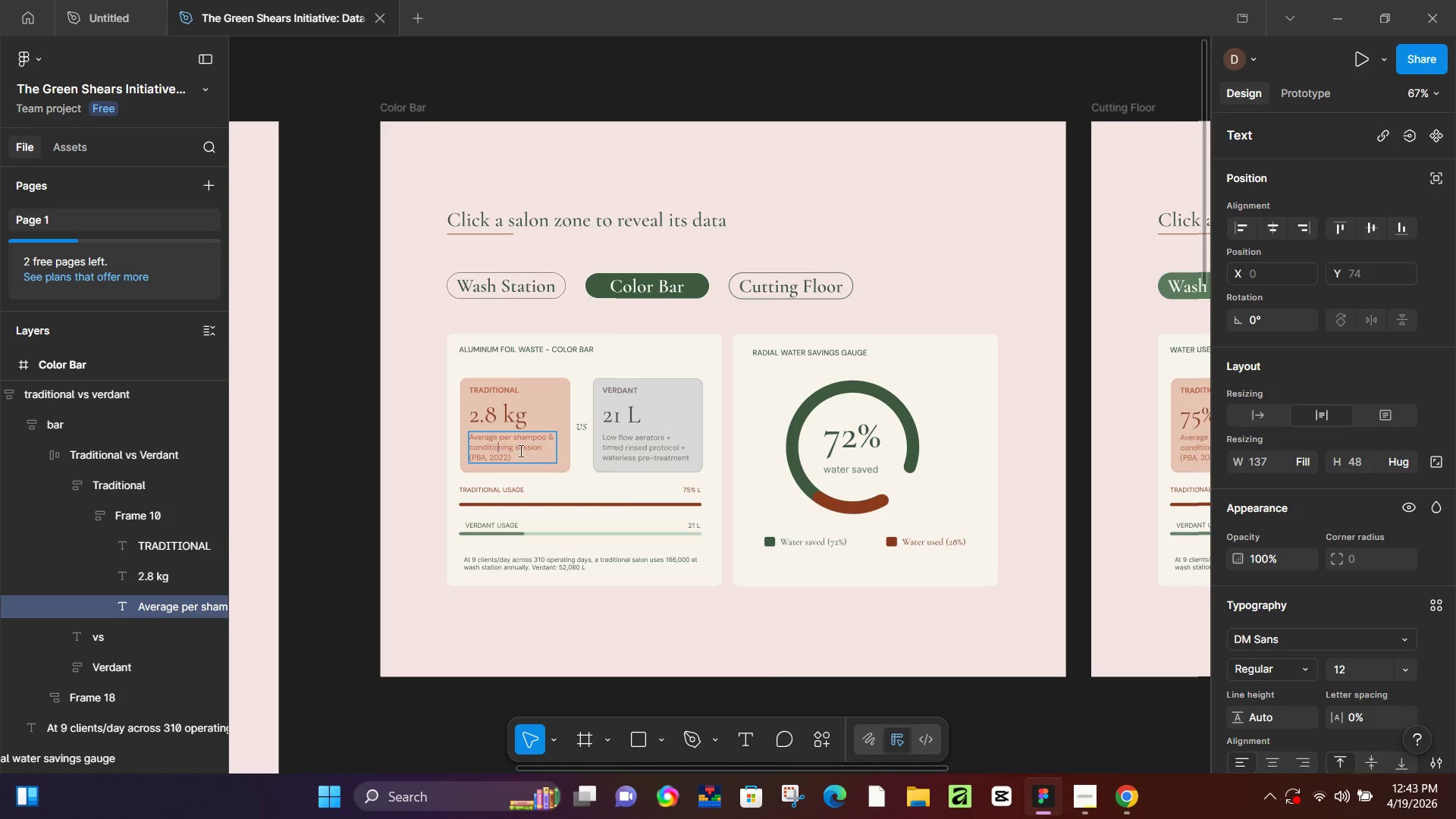 
key(Control+A)
 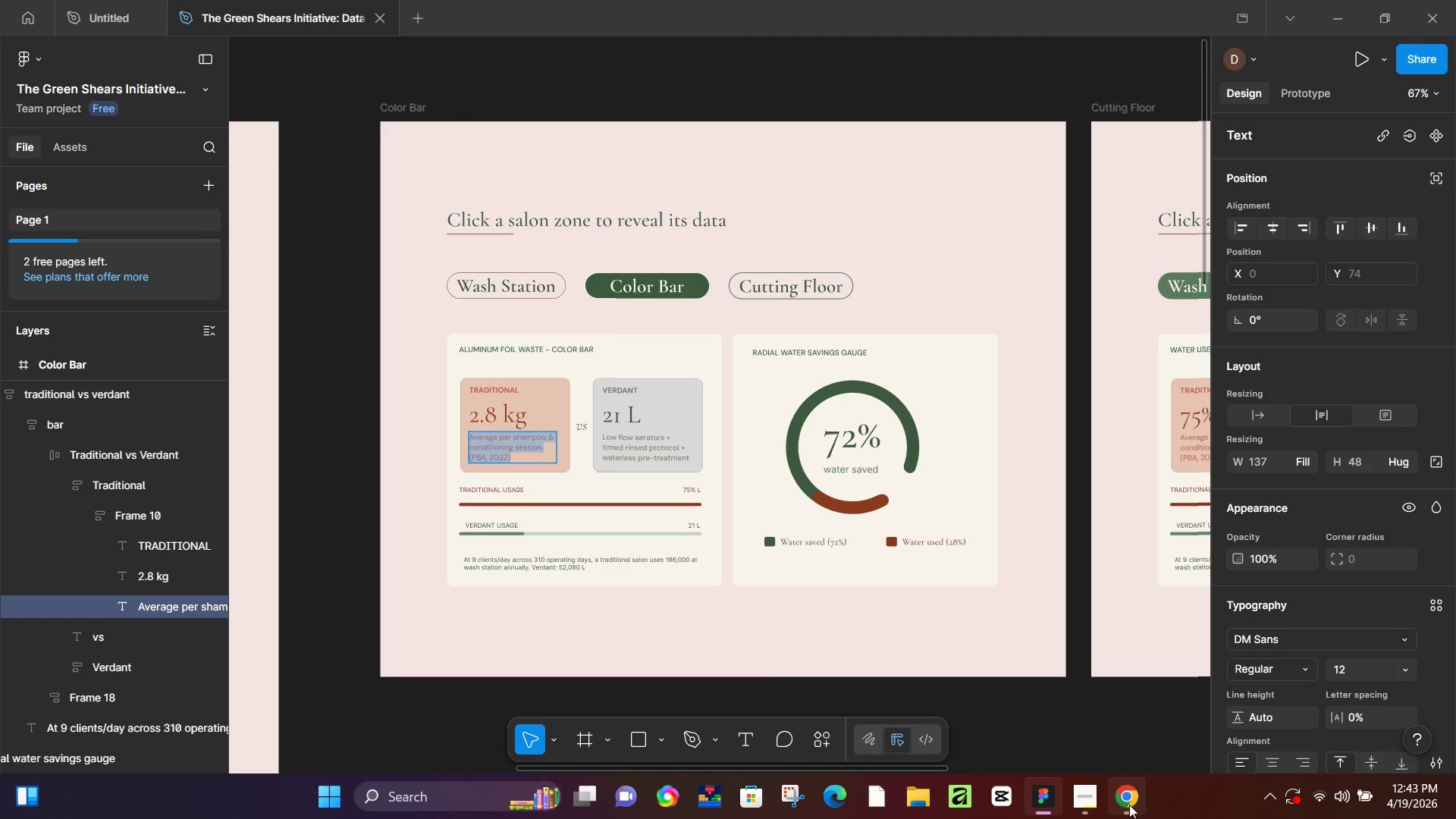 
left_click([1129, 799])
 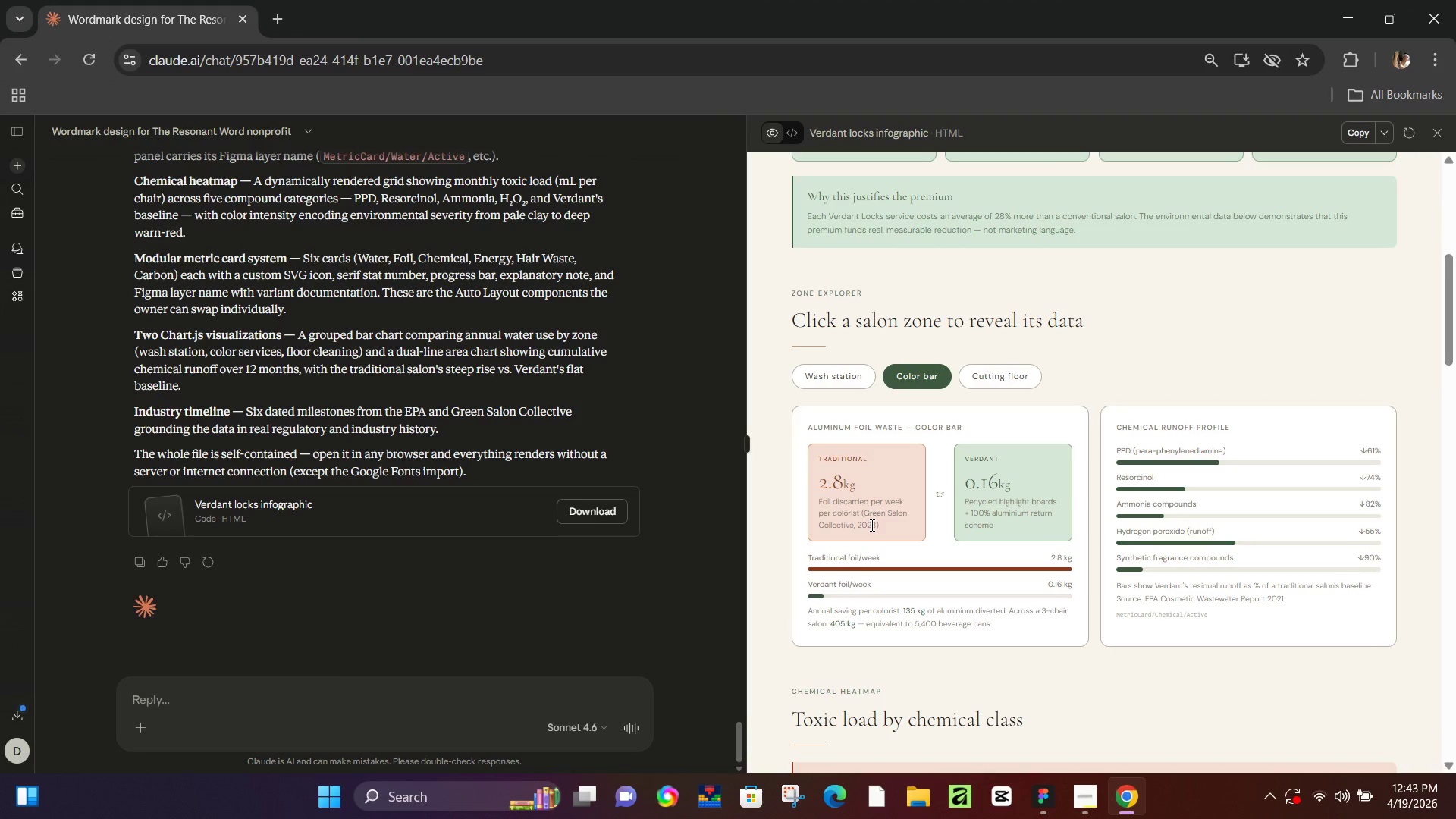 
left_click_drag(start_coordinate=[883, 525], to_coordinate=[815, 501])
 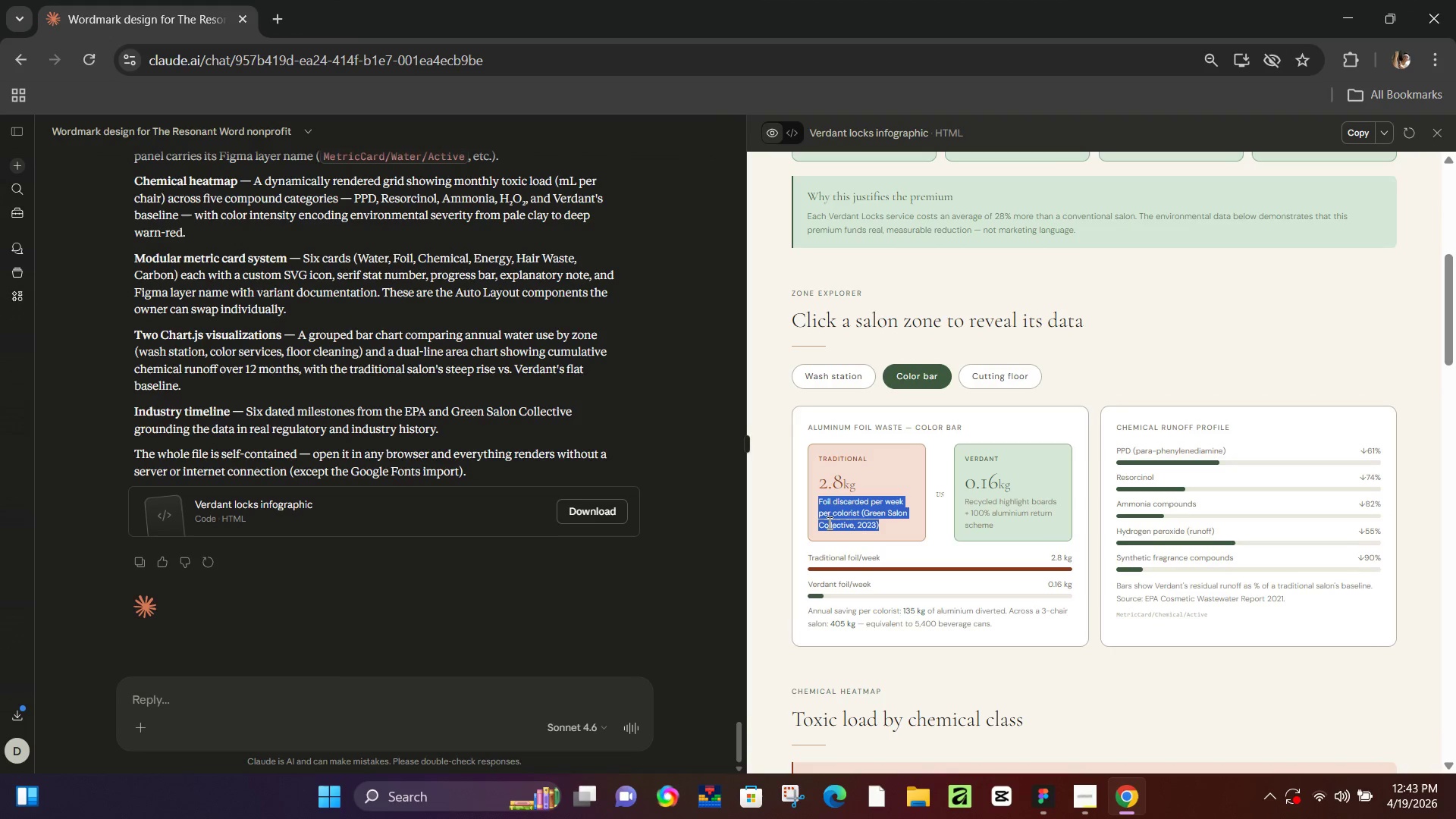 
key(Control+ControlLeft)
 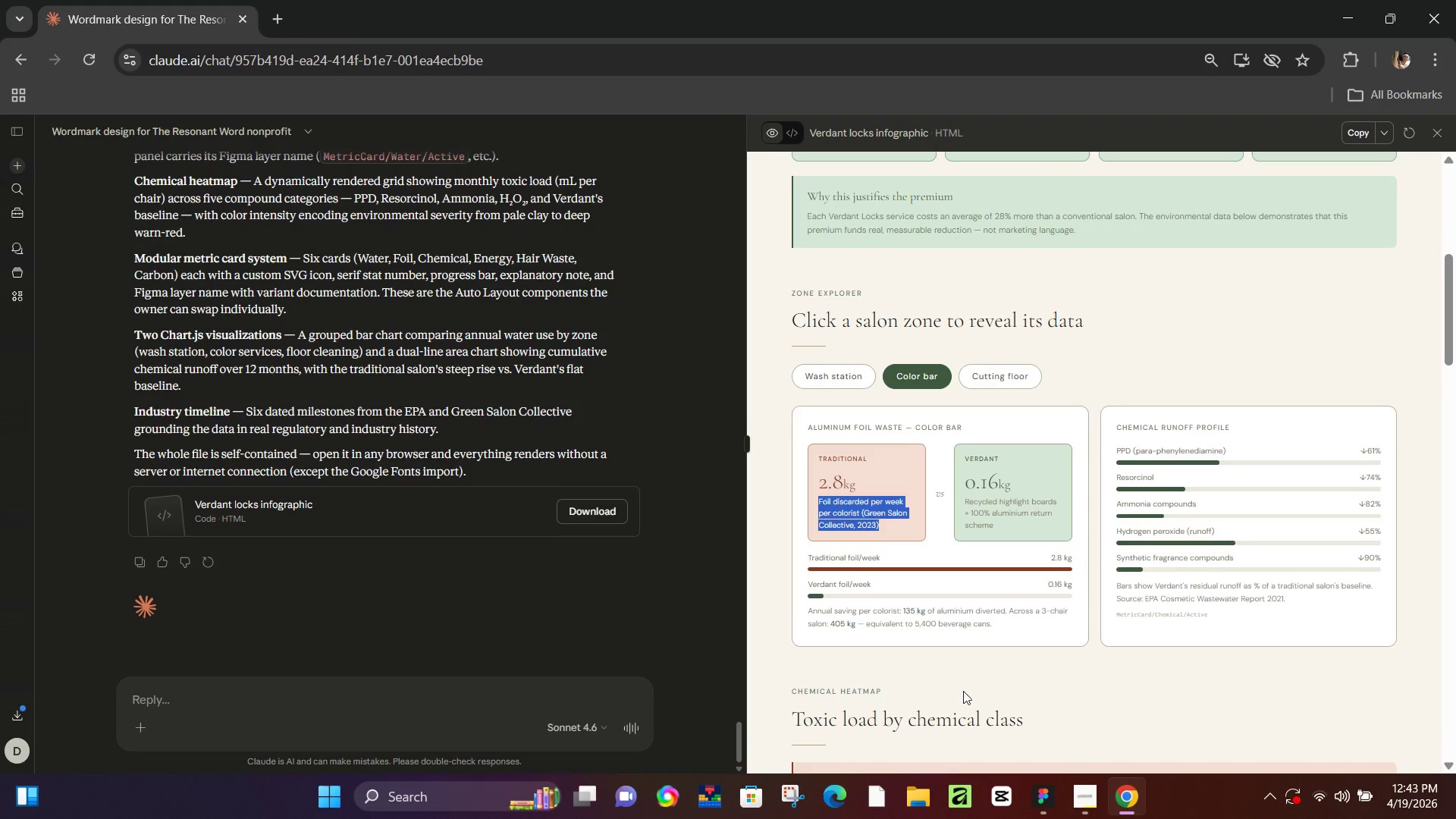 
key(Control+C)
 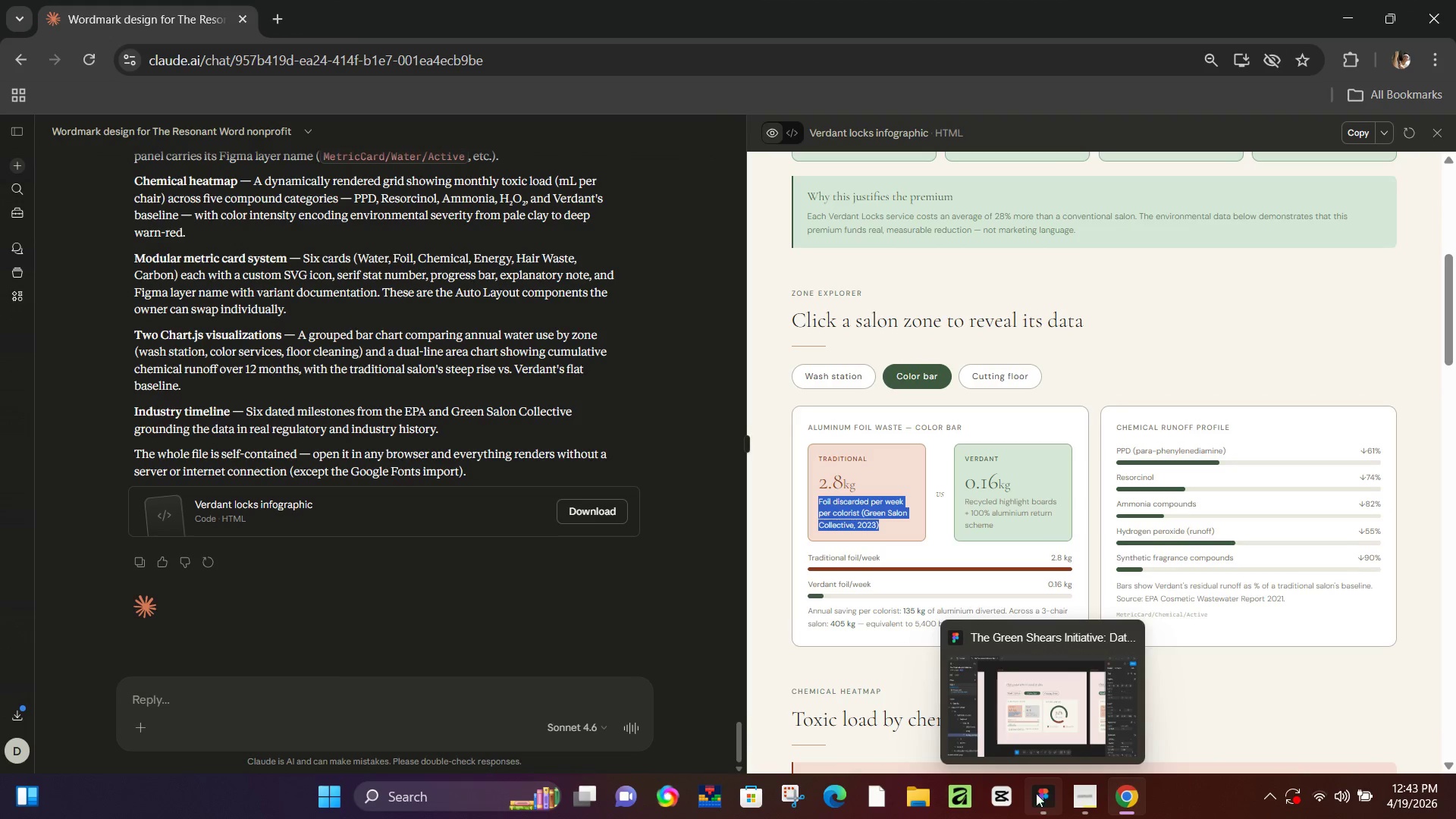 
left_click([1040, 800])
 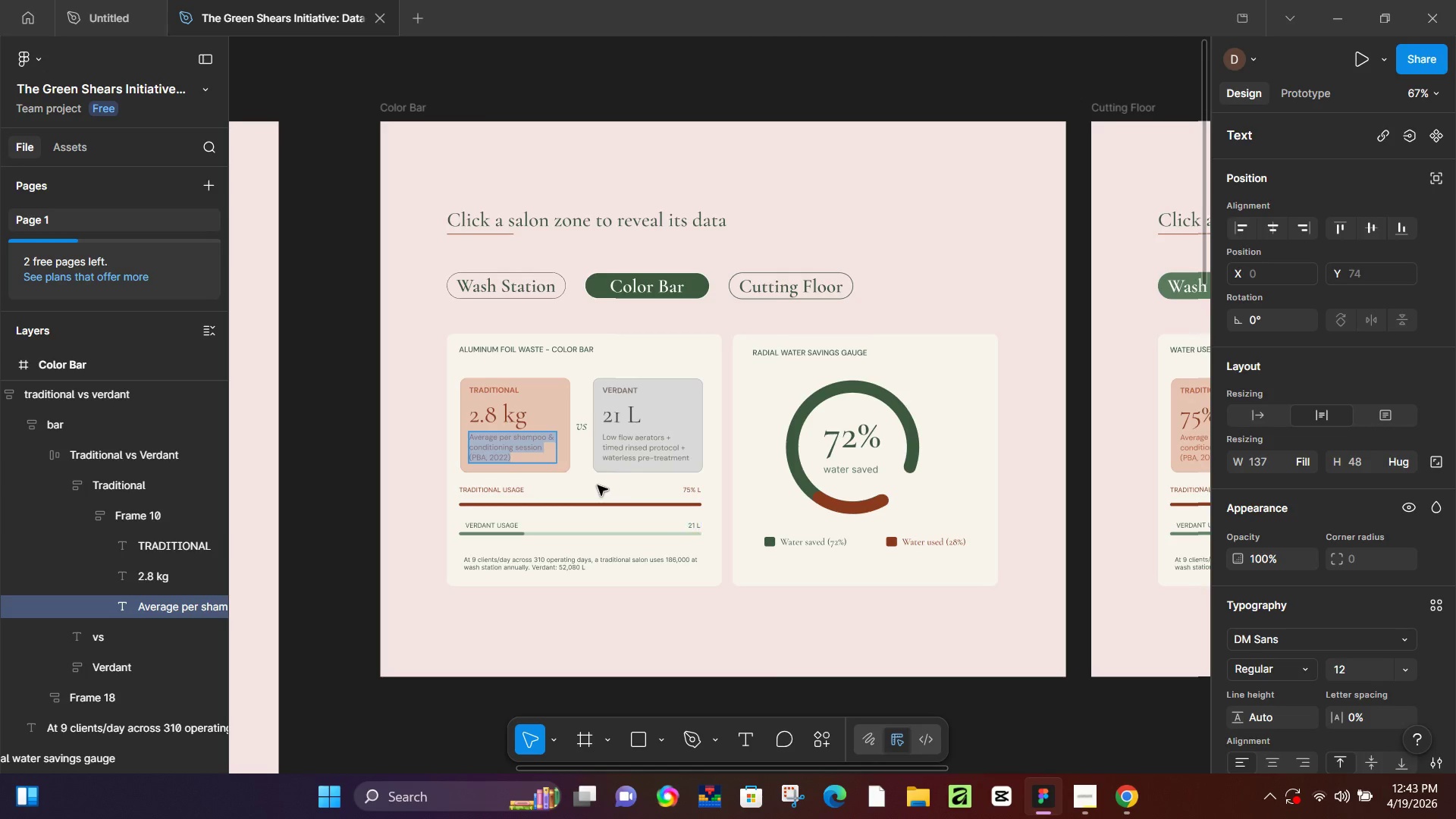 
key(Control+V)
 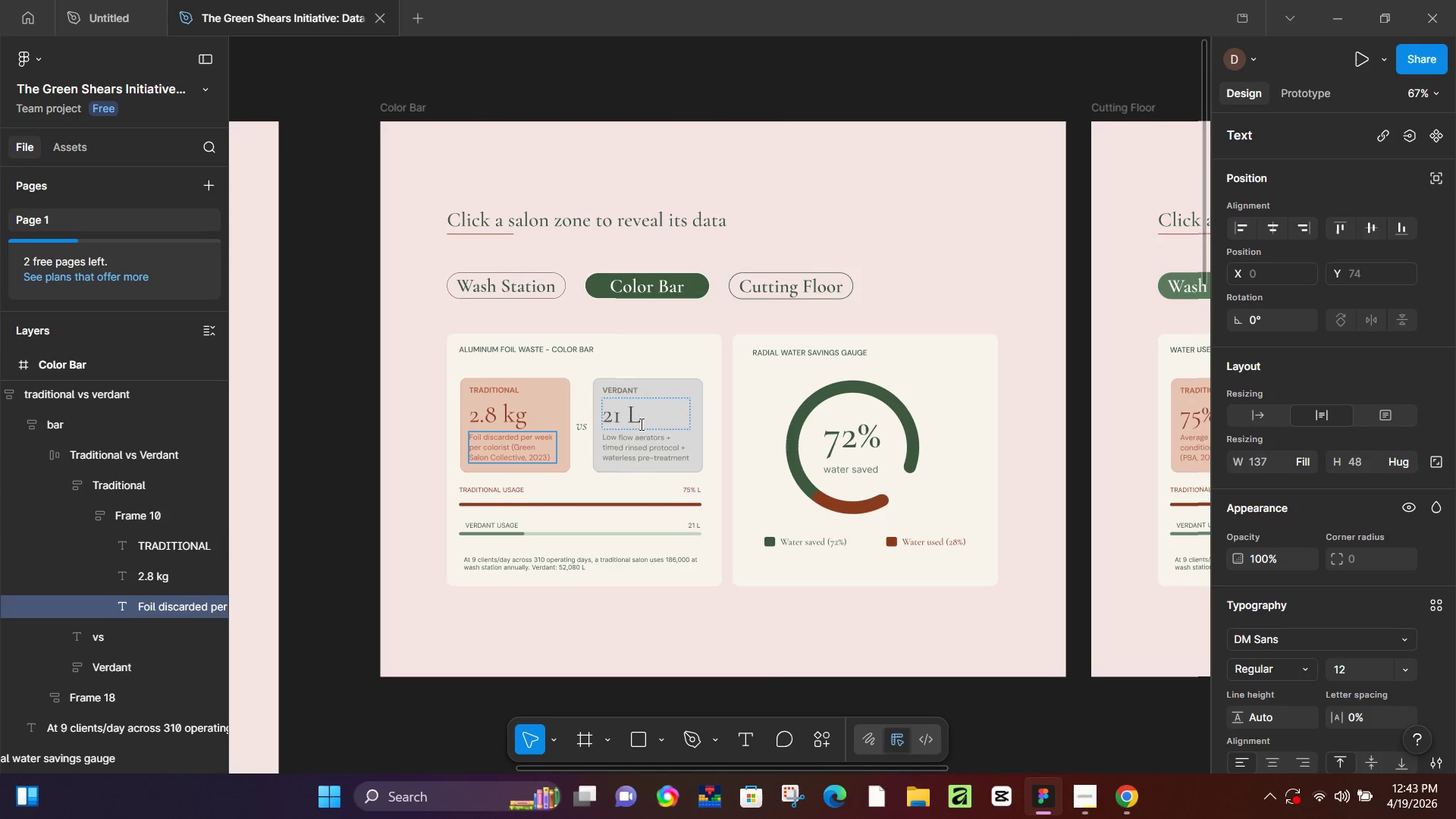 
left_click([1121, 790])
 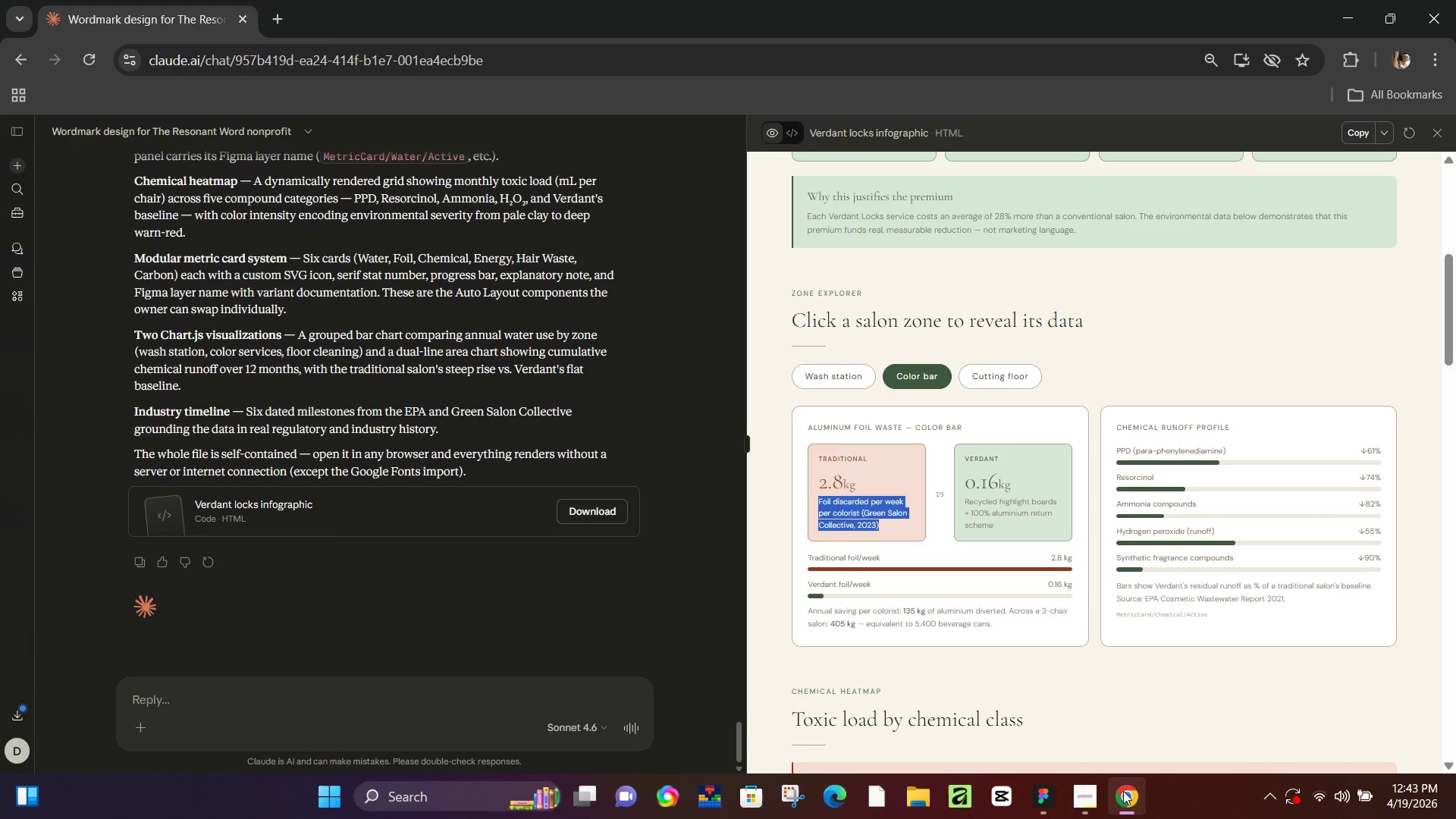 
left_click([1123, 791])
 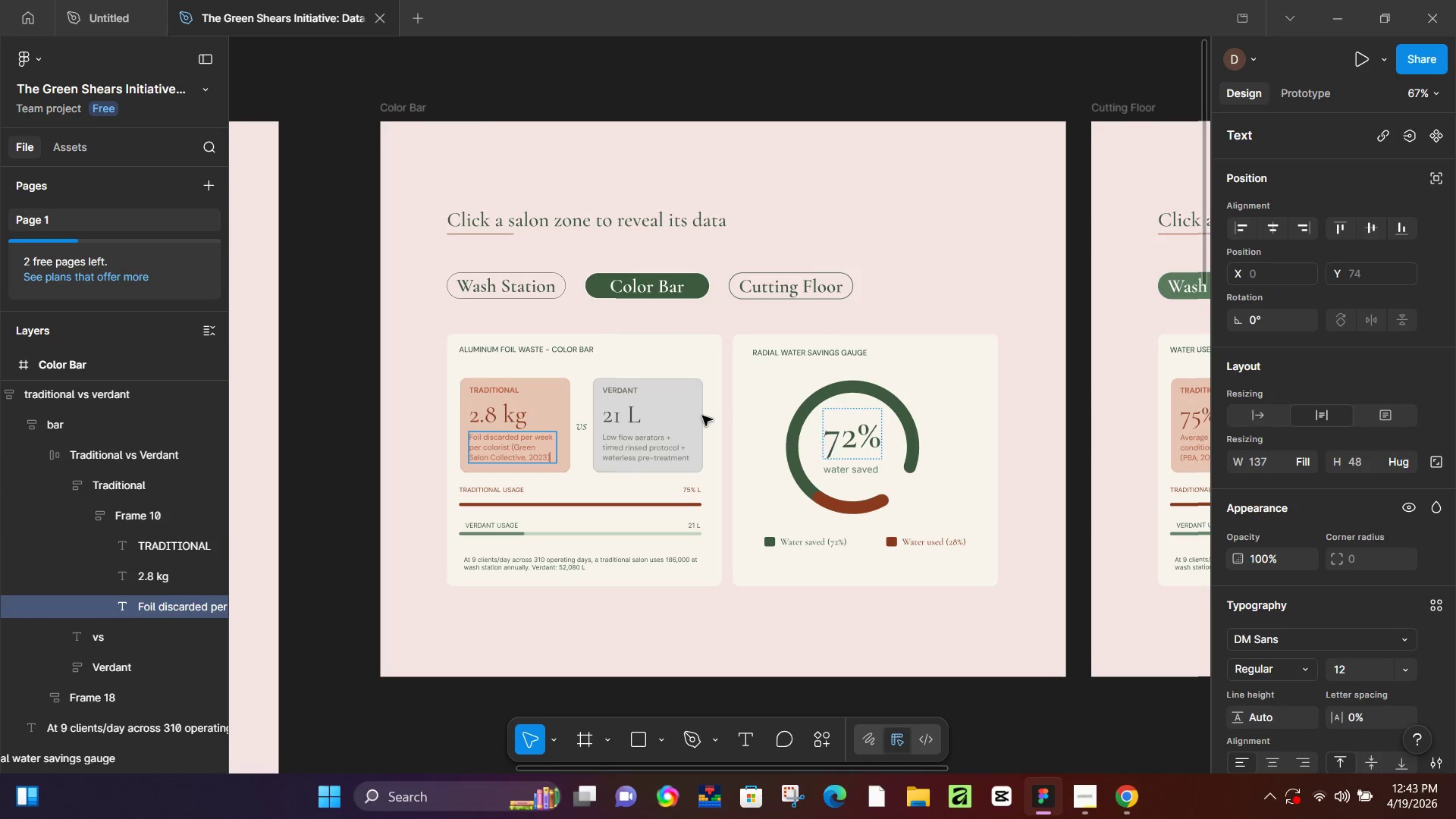 
left_click([618, 416])
 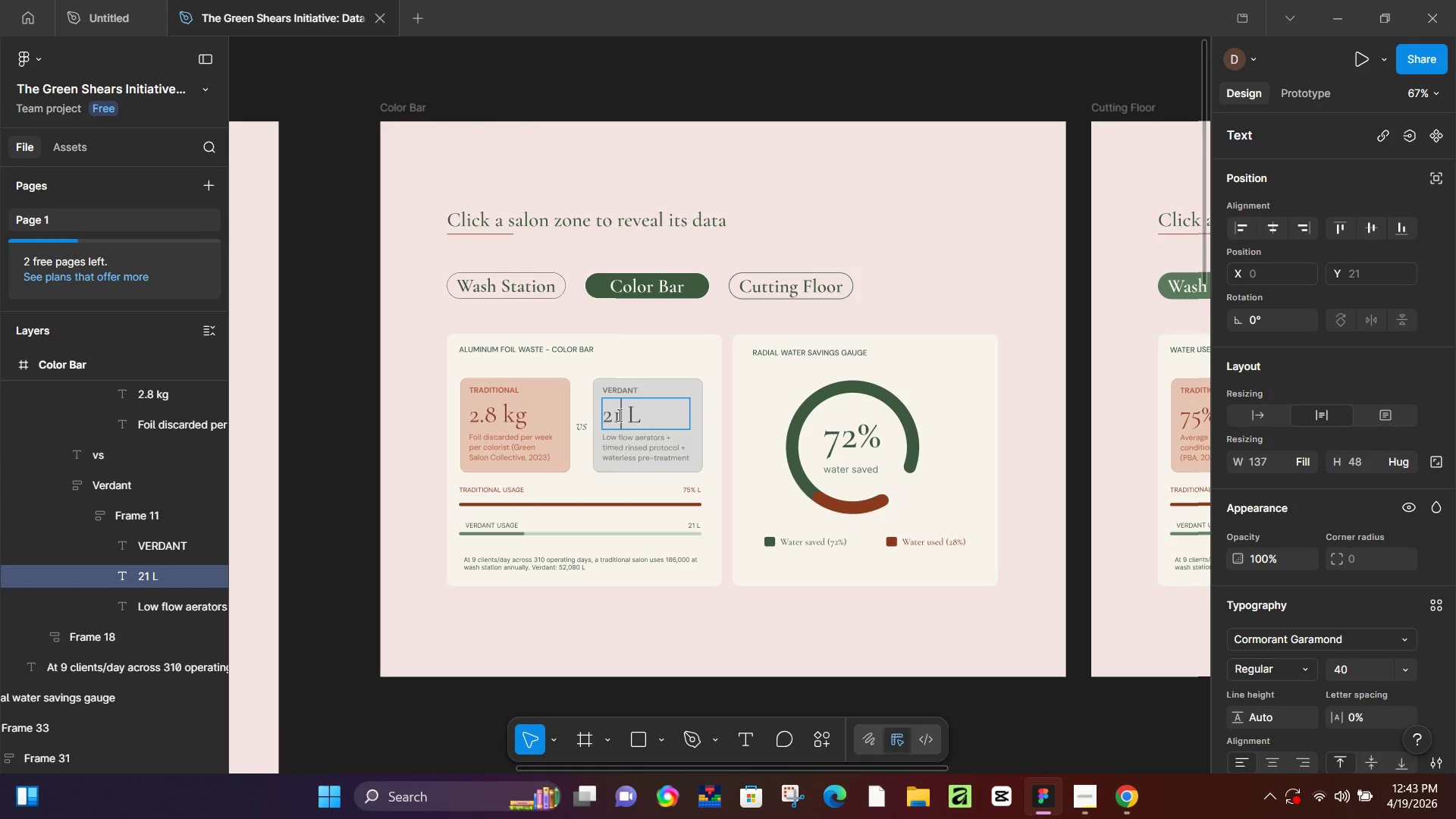 
key(Control+ControlLeft)
 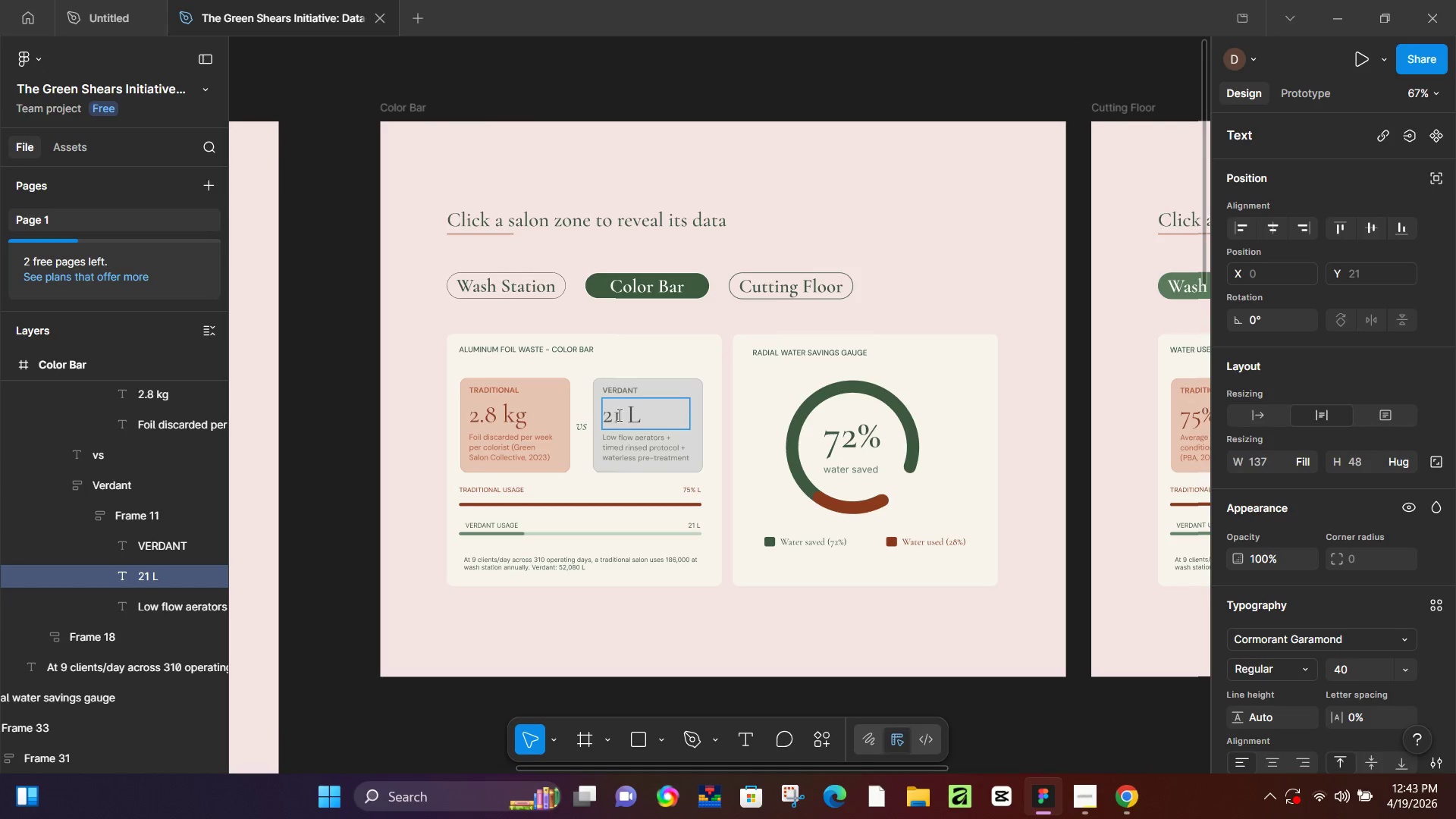 
key(Control+A)
 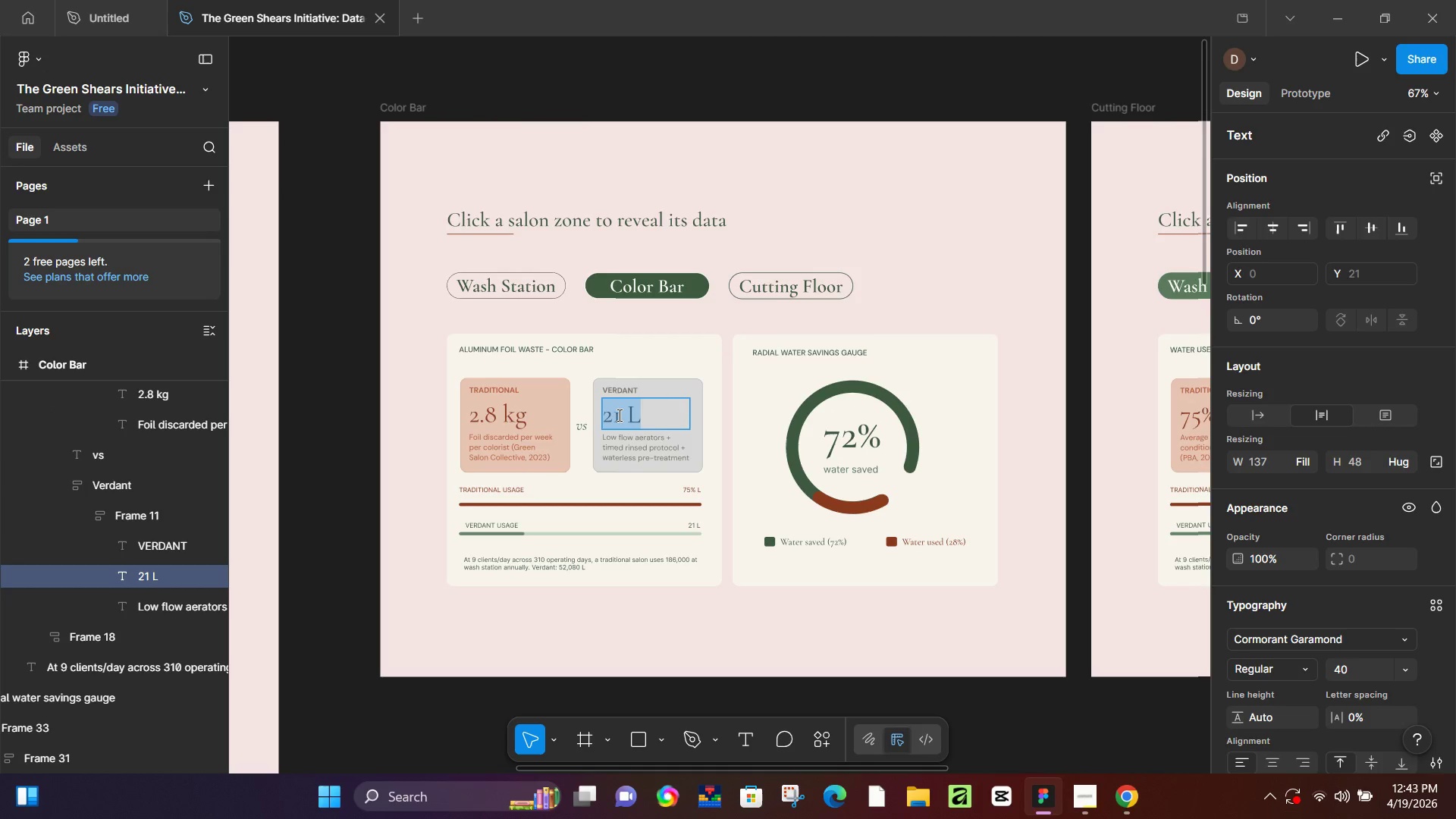 
type(0.16 kg)
 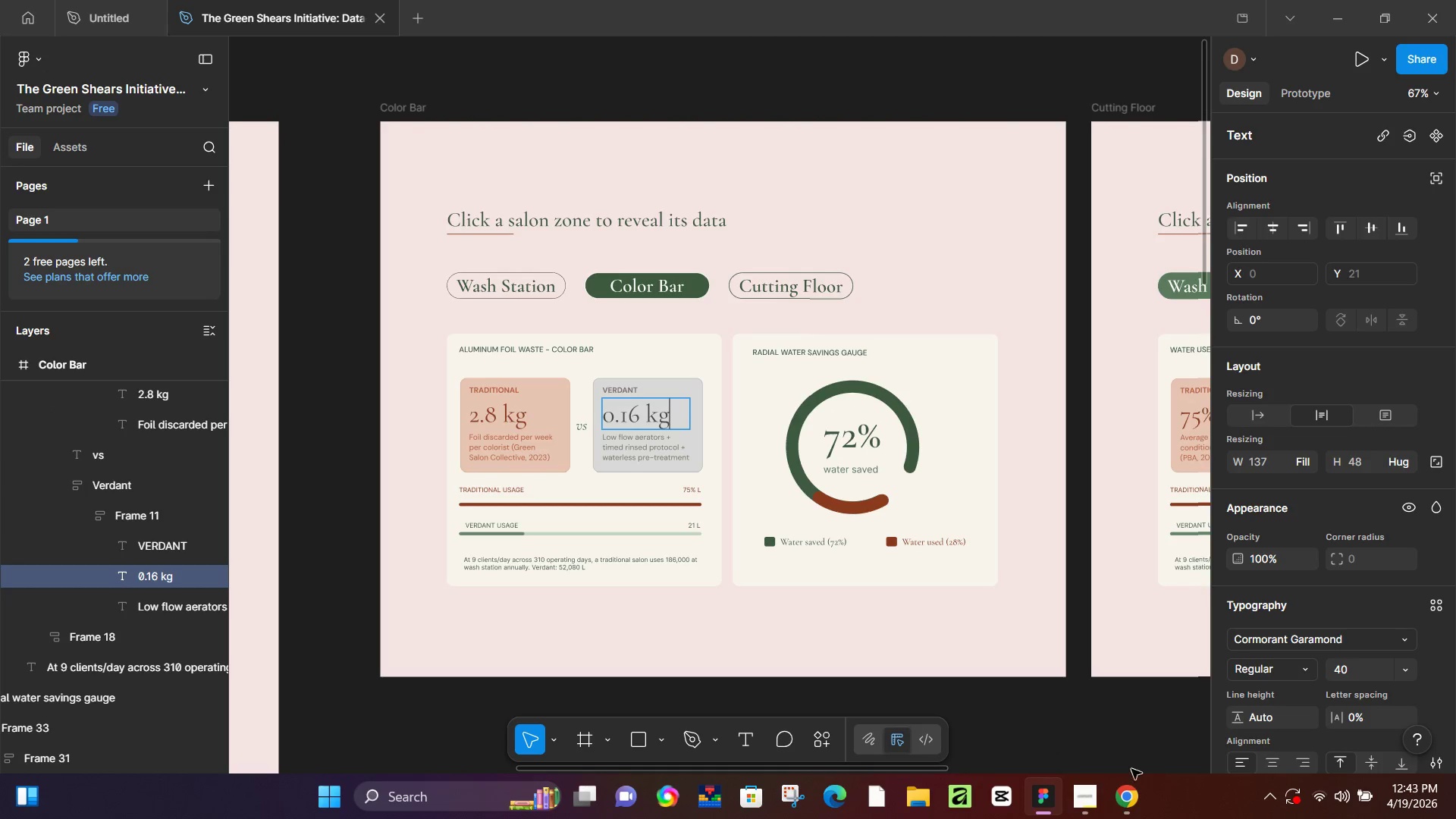 
left_click([1119, 801])
 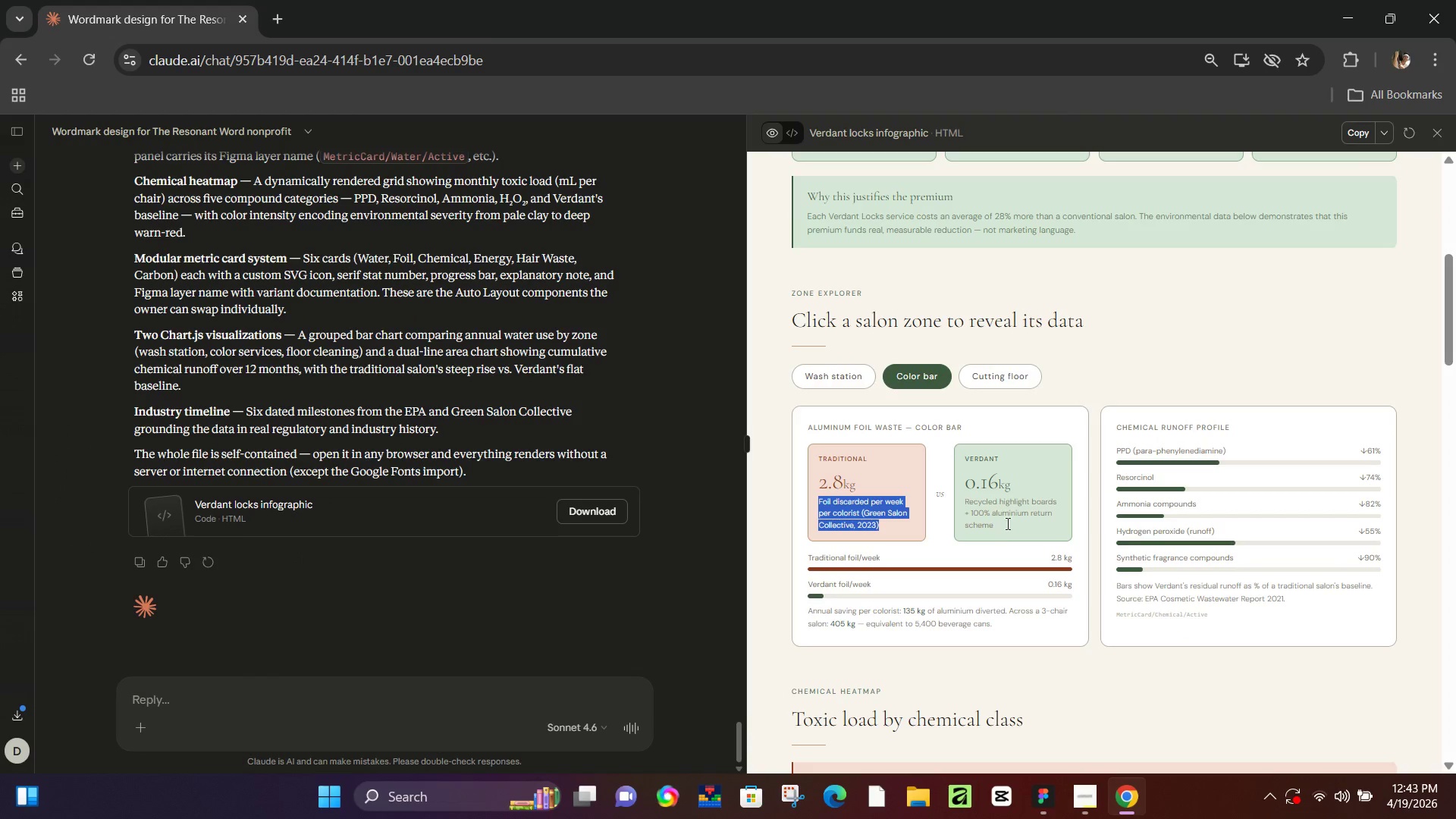 
left_click_drag(start_coordinate=[1006, 523], to_coordinate=[963, 502])
 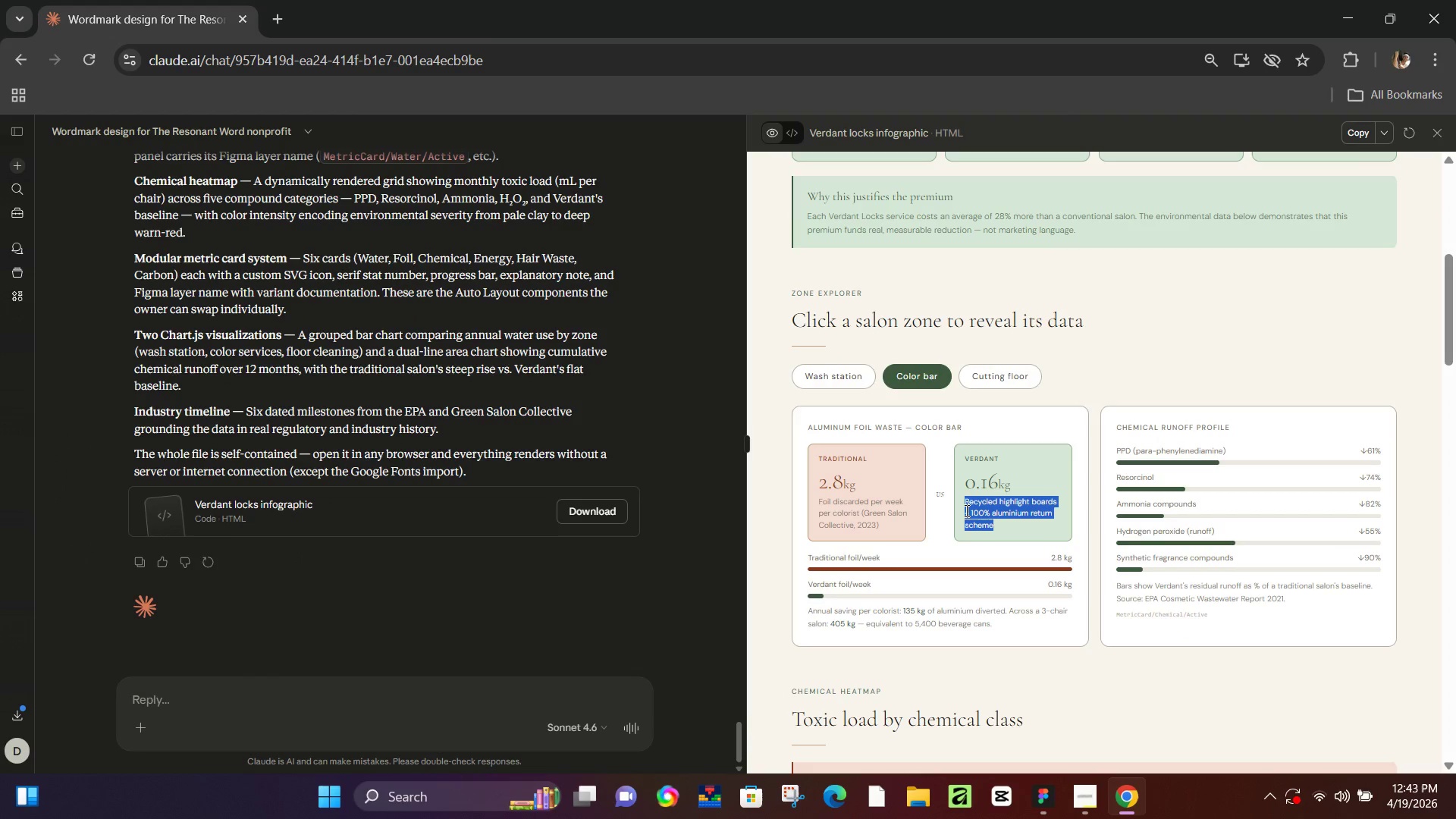 
key(Control+C)
 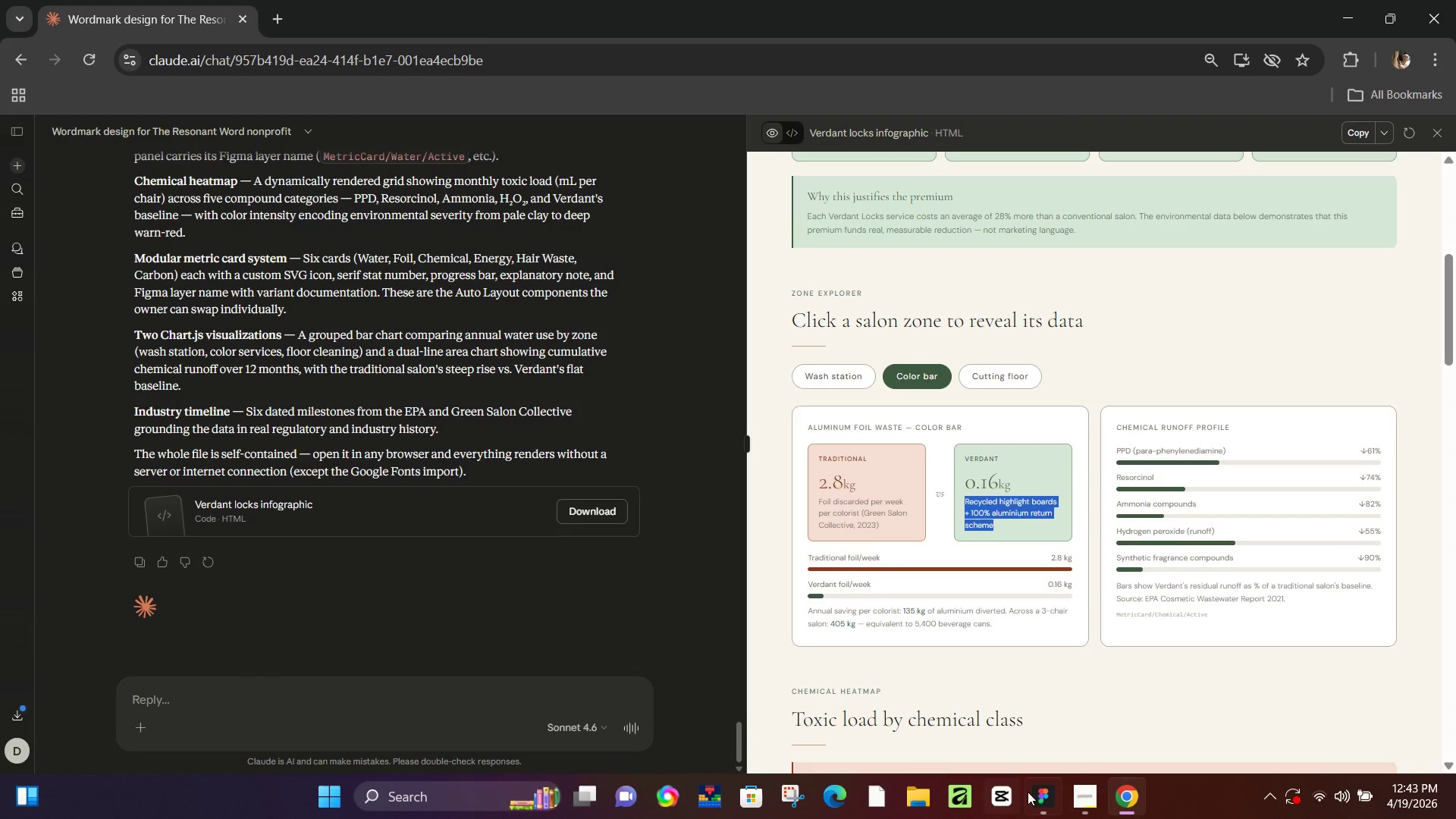 
left_click([1034, 792])
 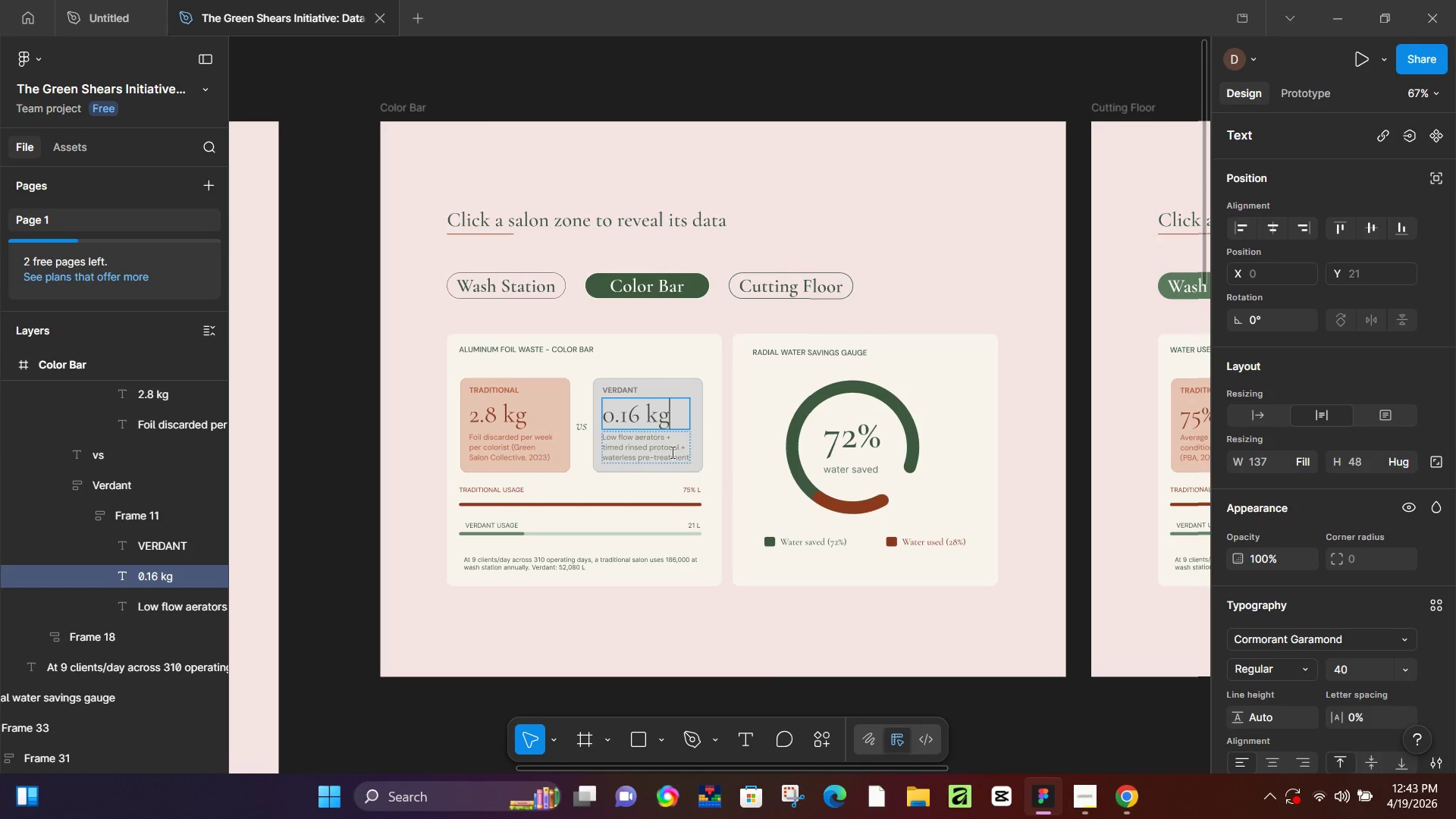 
left_click([667, 450])
 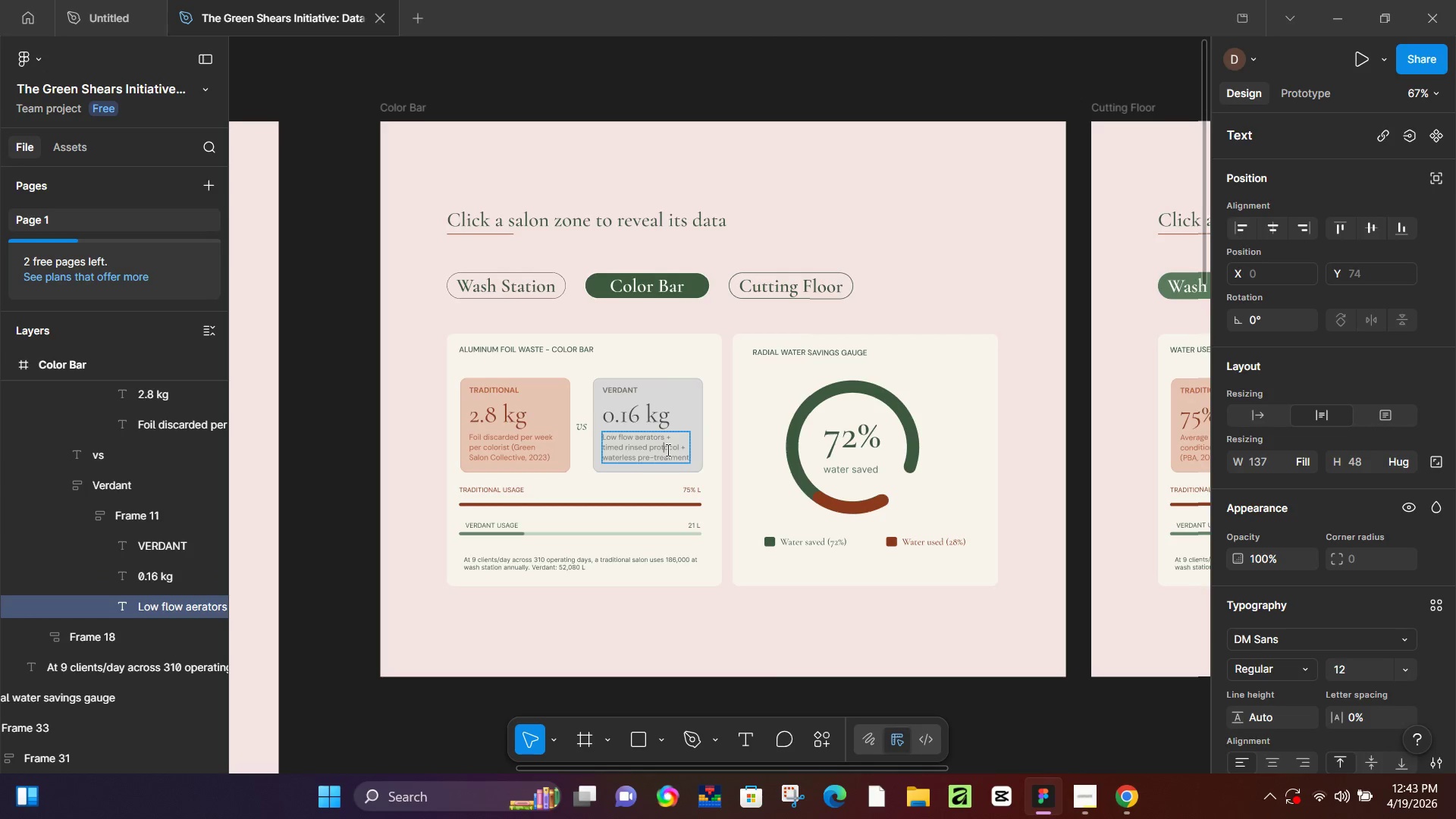 
hold_key(key=ControlLeft, duration=0.61)
 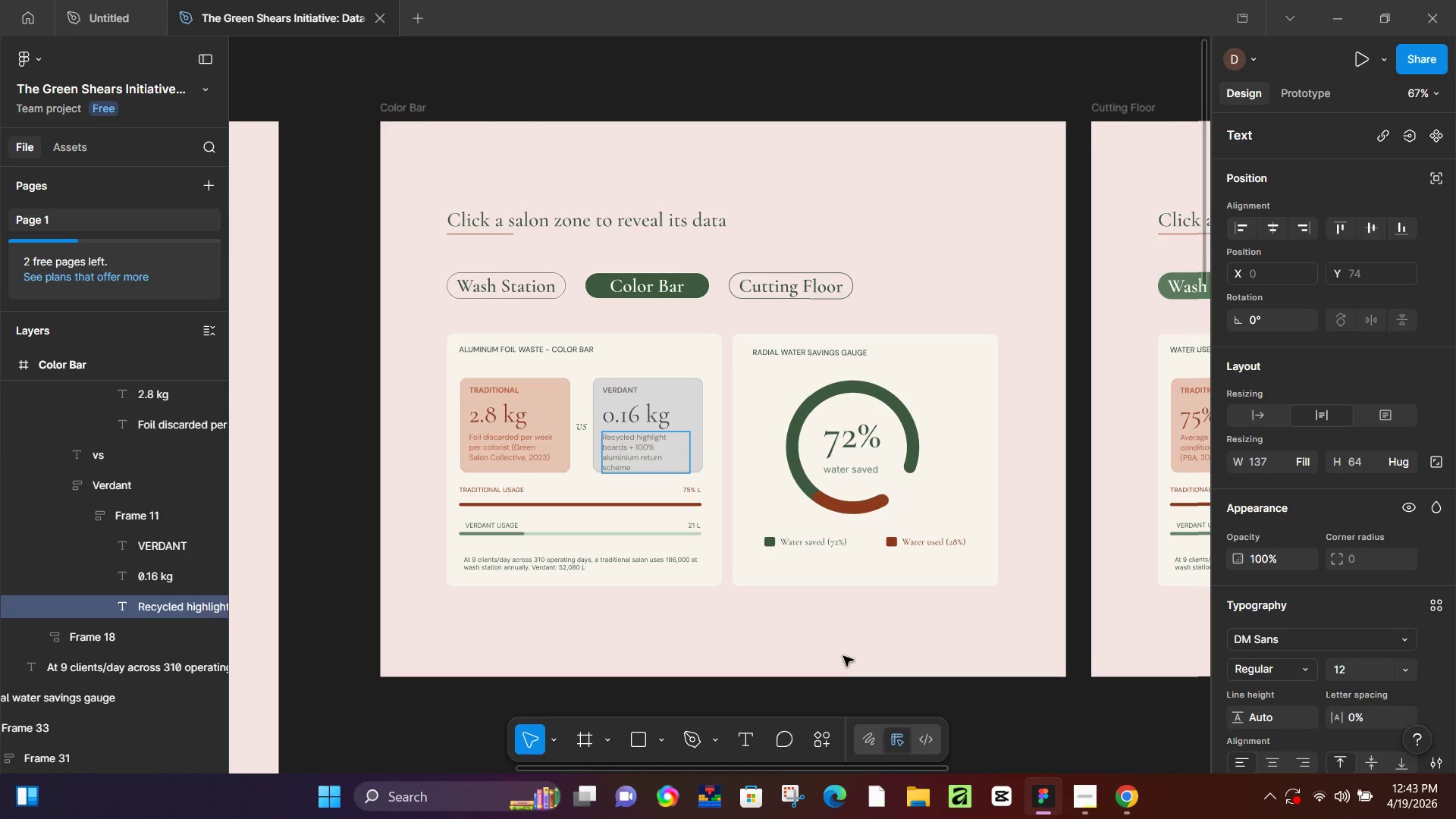 
type(av)
 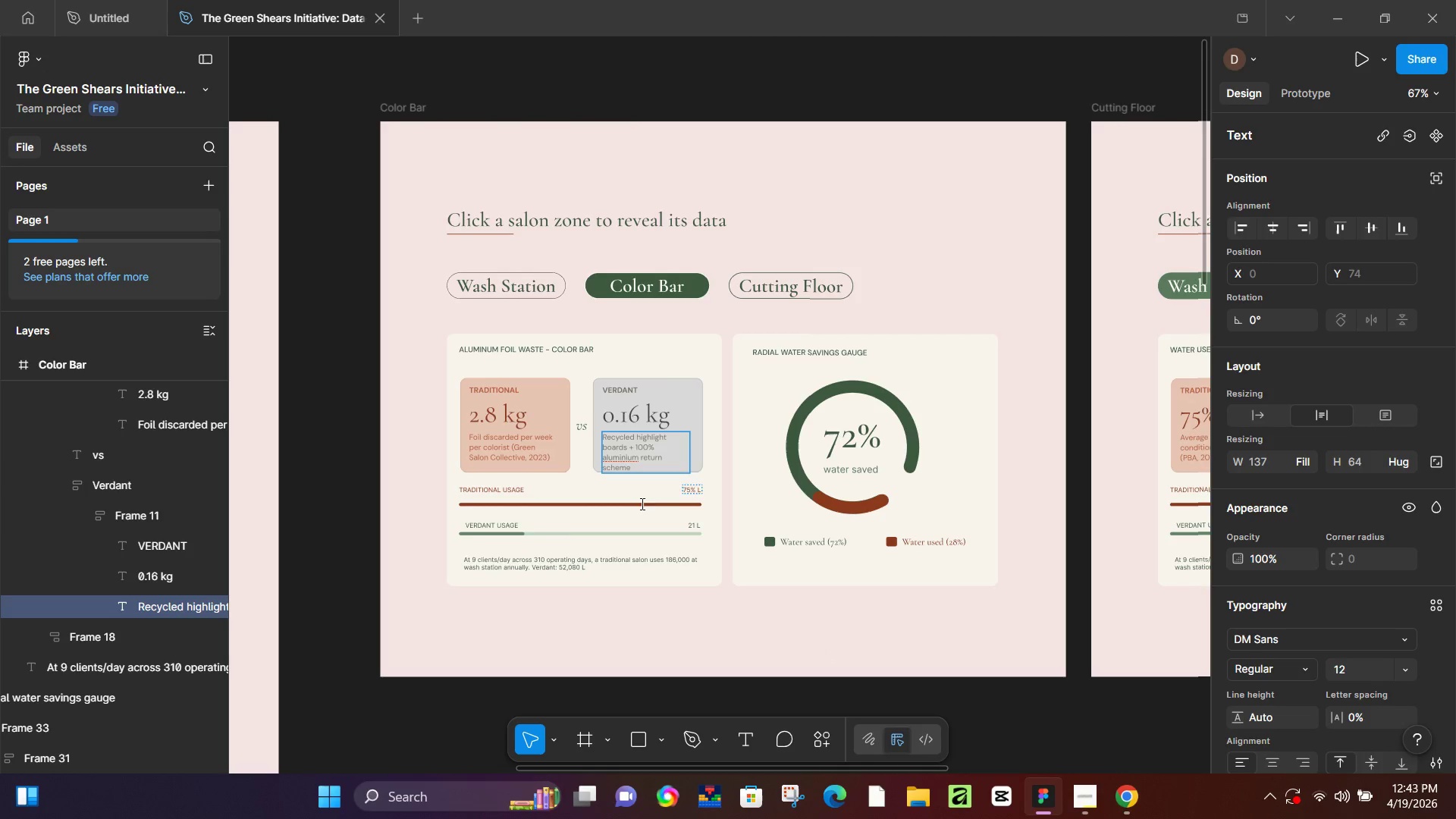 
left_click([360, 550])
 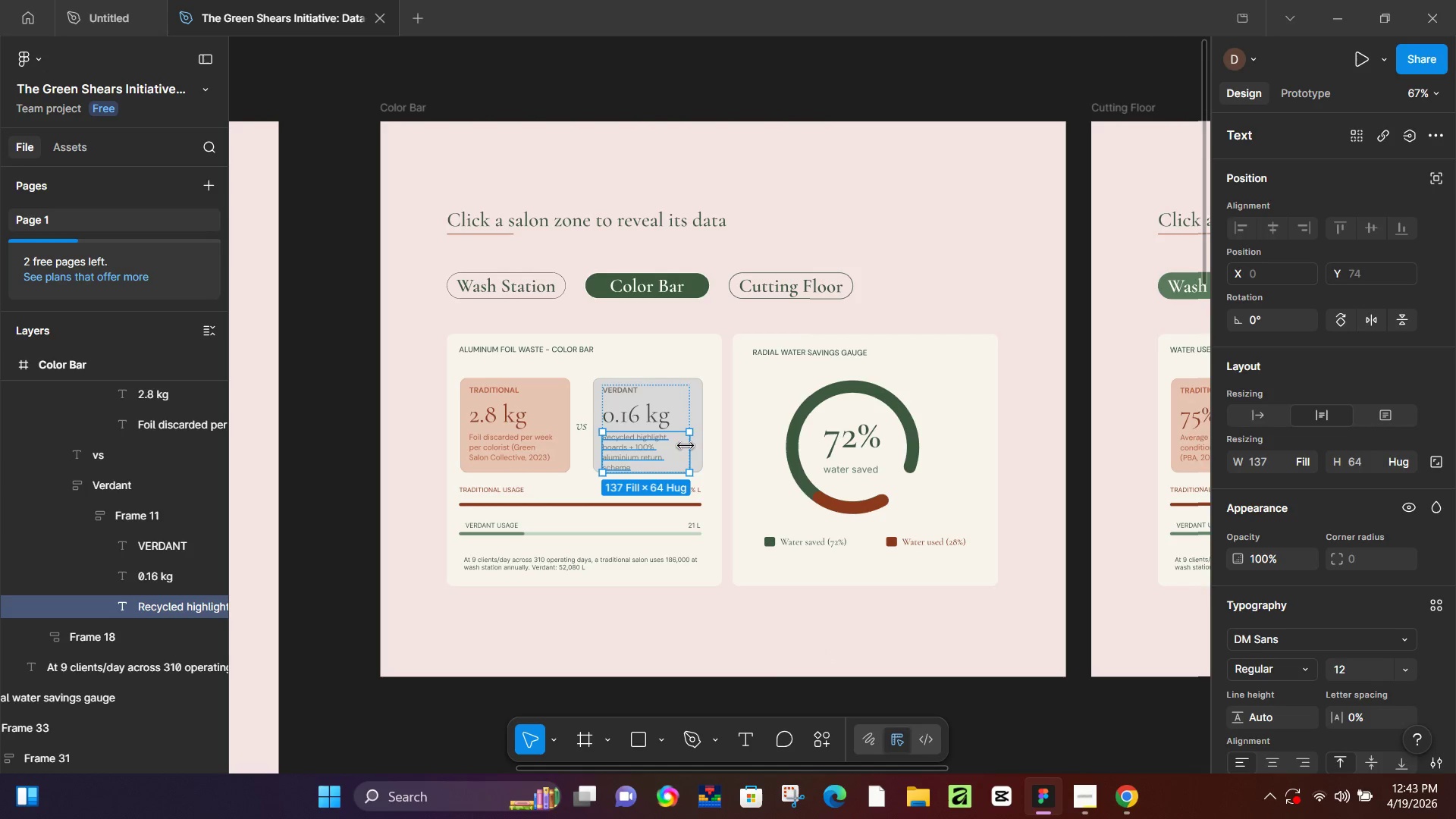 
left_click_drag(start_coordinate=[686, 447], to_coordinate=[696, 449])
 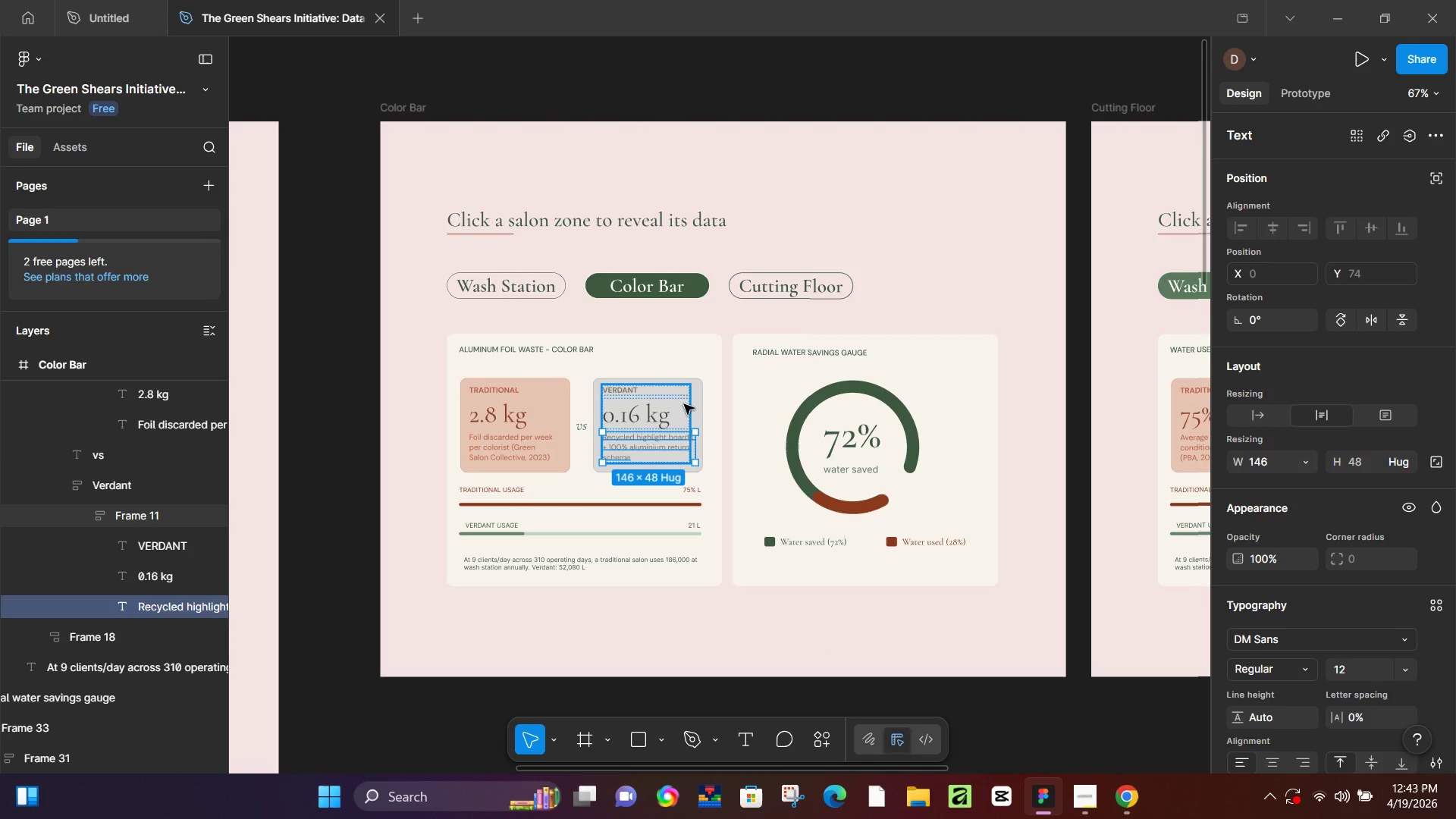 
left_click([684, 404])
 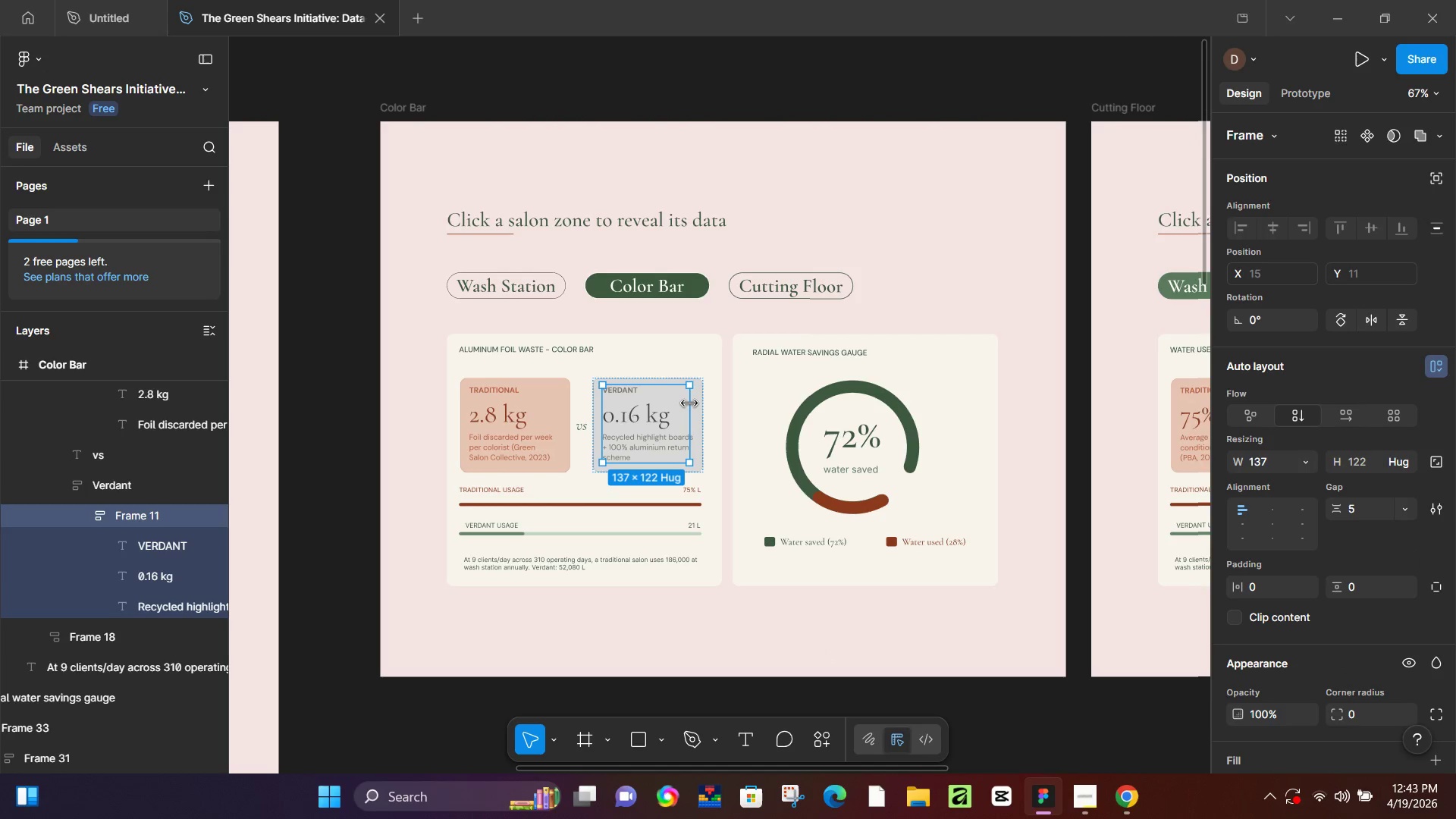 
left_click_drag(start_coordinate=[689, 403], to_coordinate=[700, 407])
 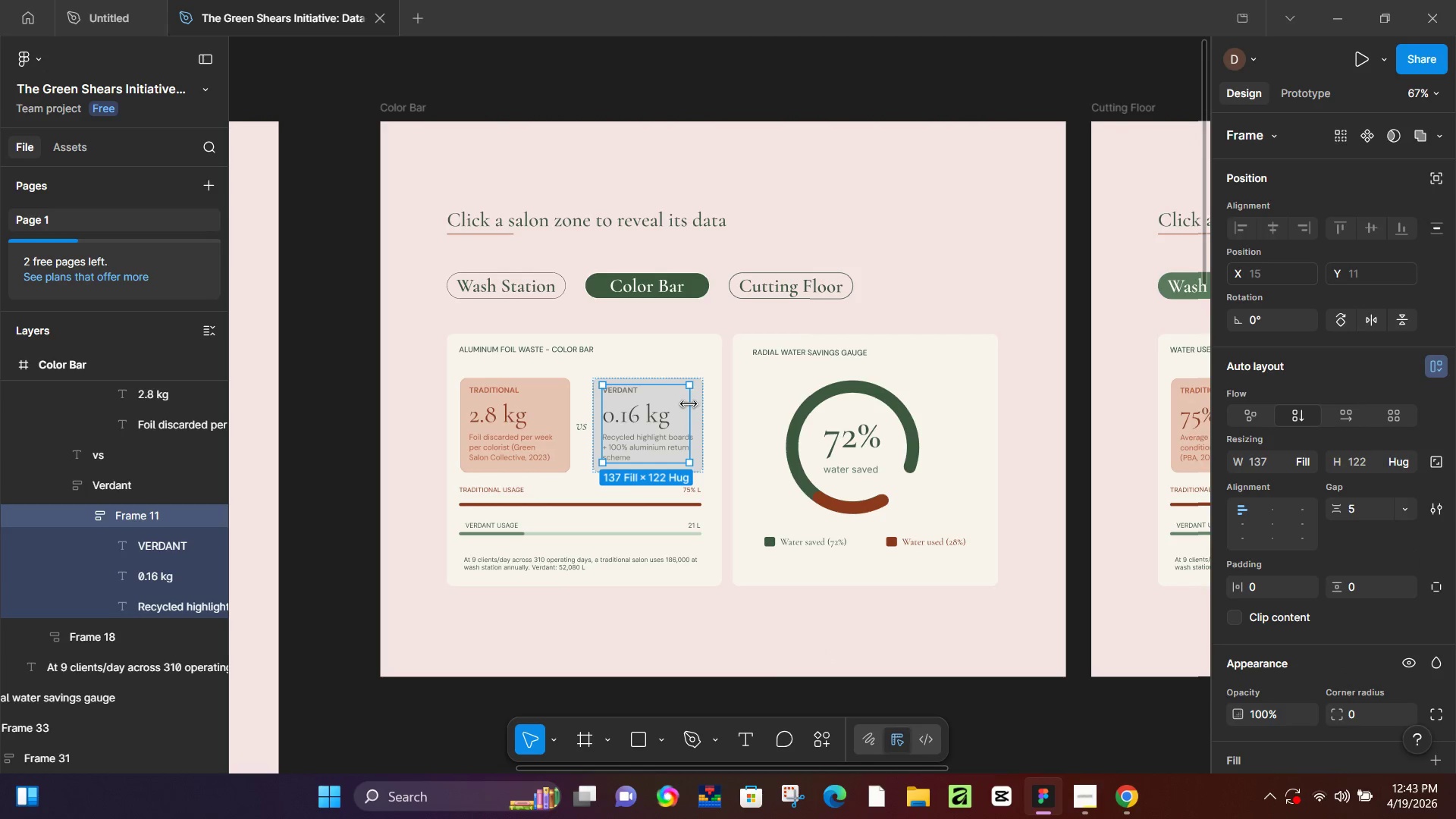 
left_click_drag(start_coordinate=[689, 404], to_coordinate=[696, 405])
 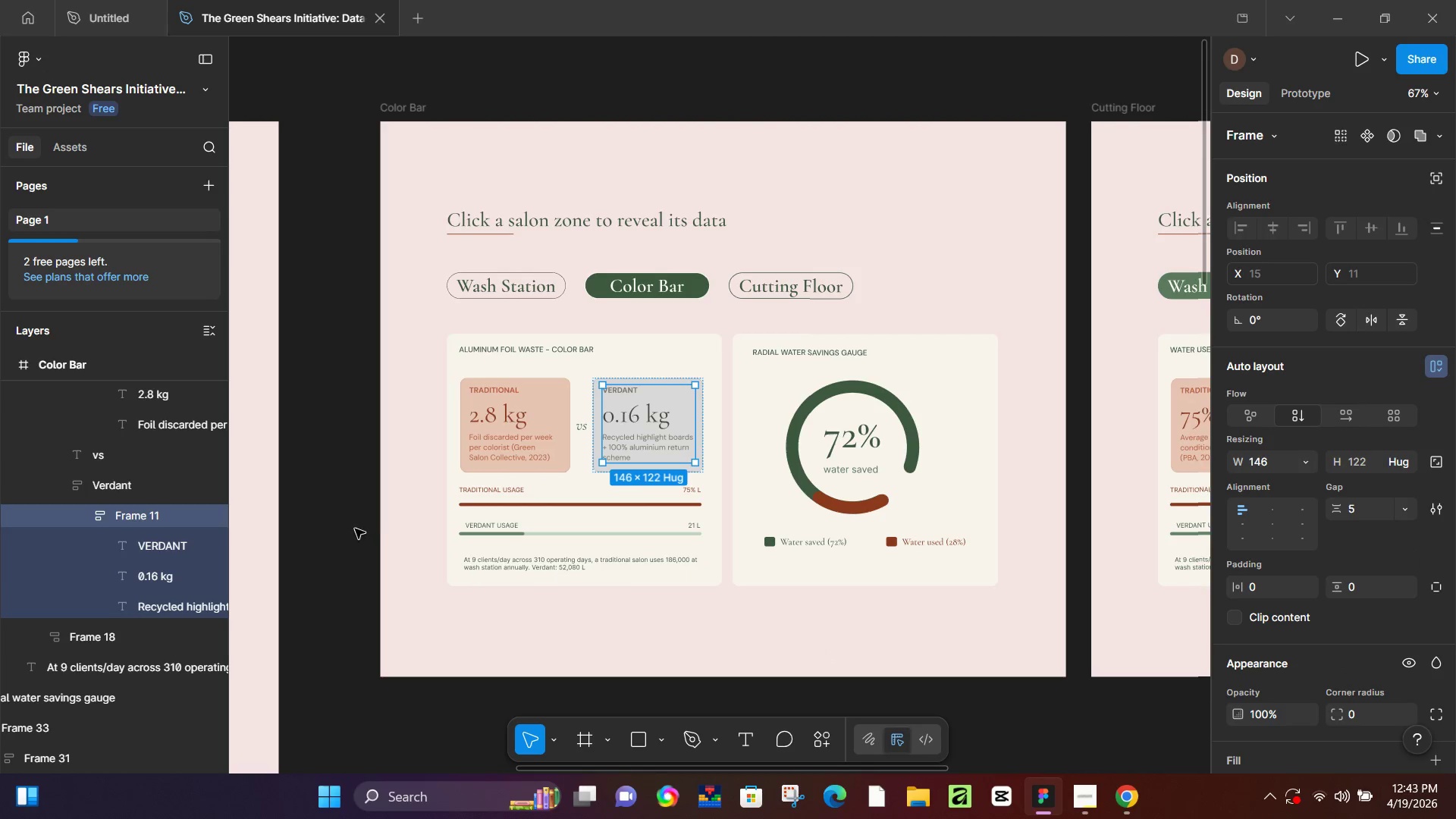 
left_click([336, 533])
 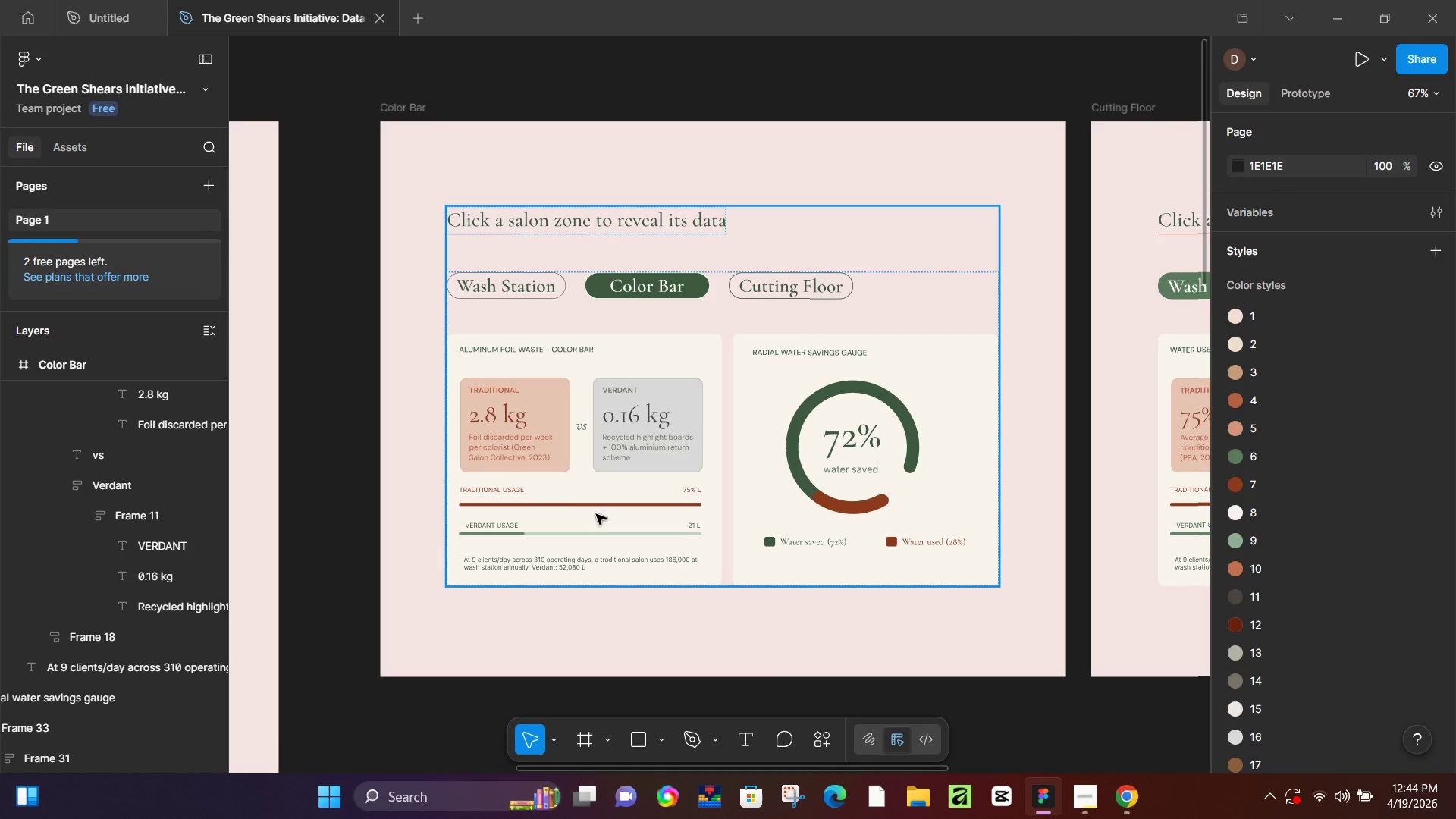 
left_click([1131, 803])
 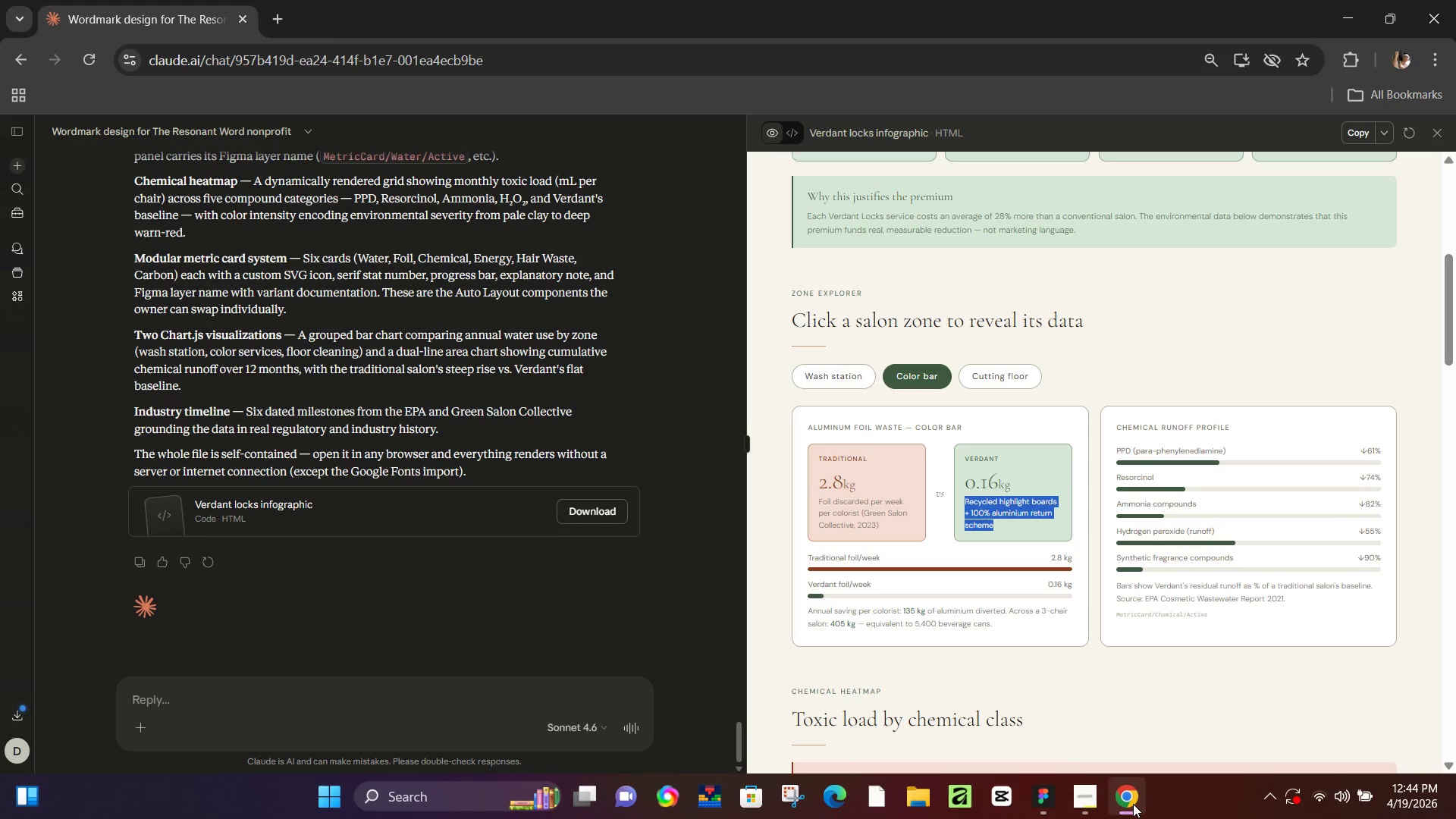 
left_click([1133, 804])
 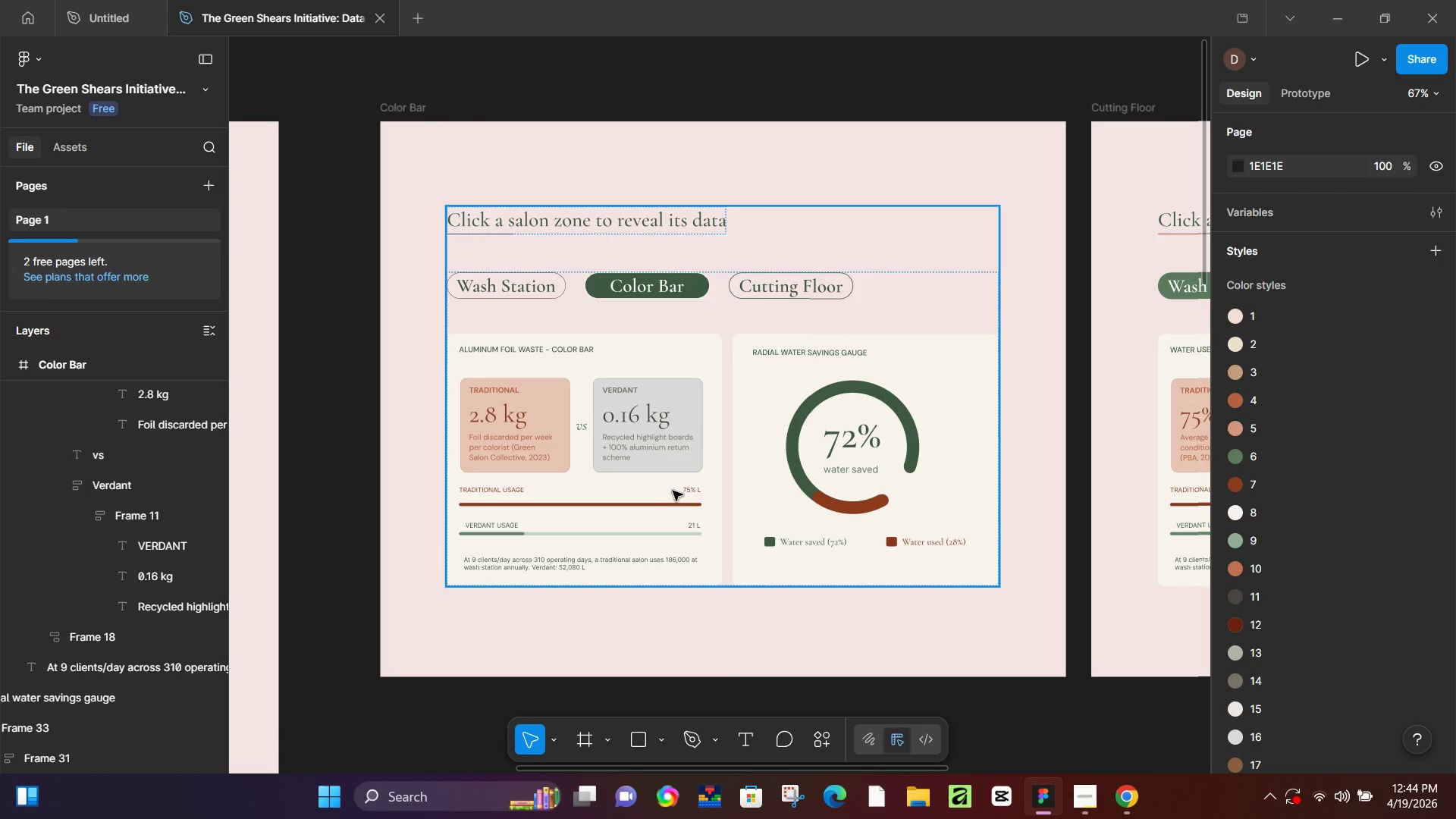 
double_click([696, 491])
 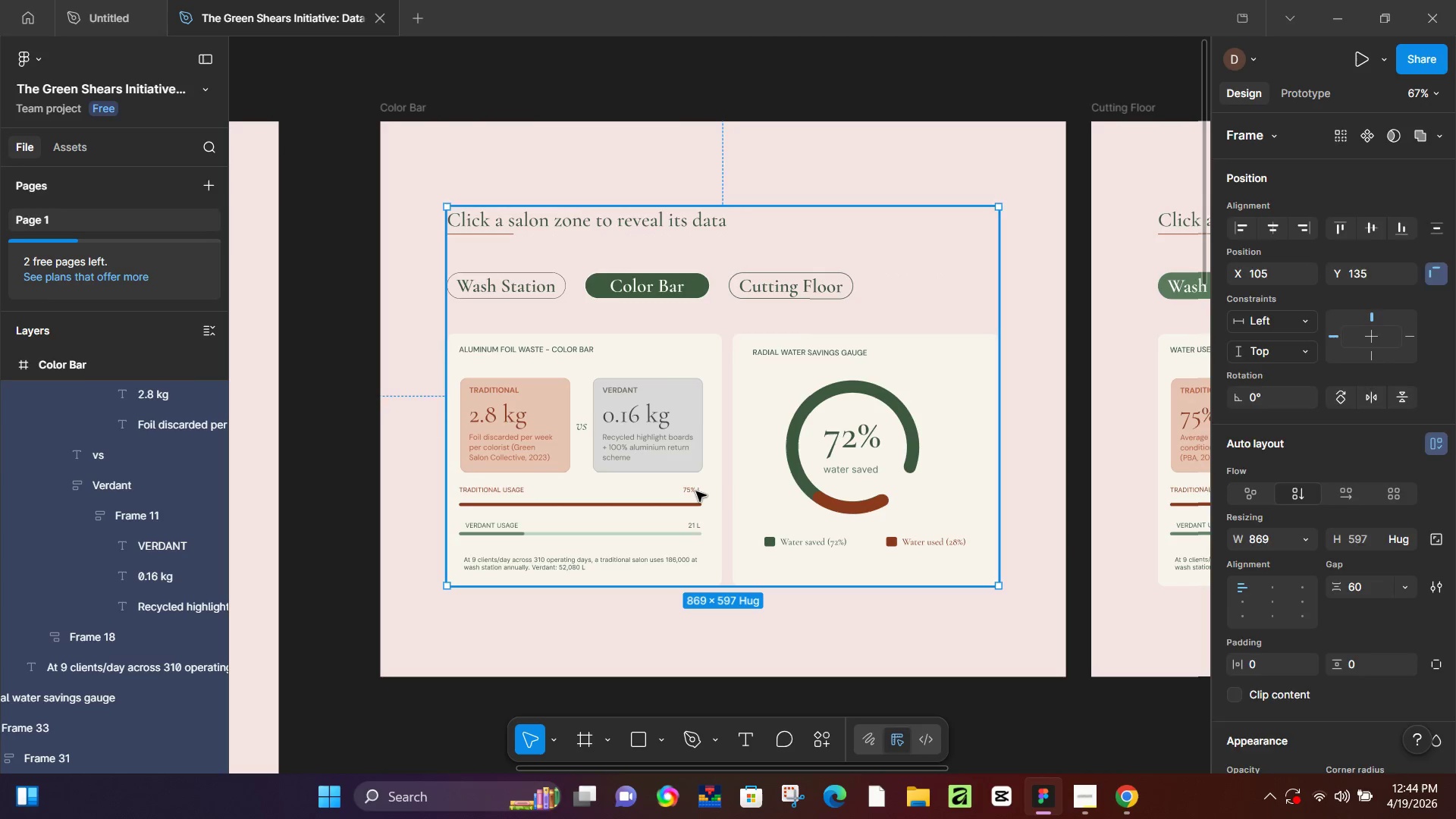 
triple_click([696, 491])
 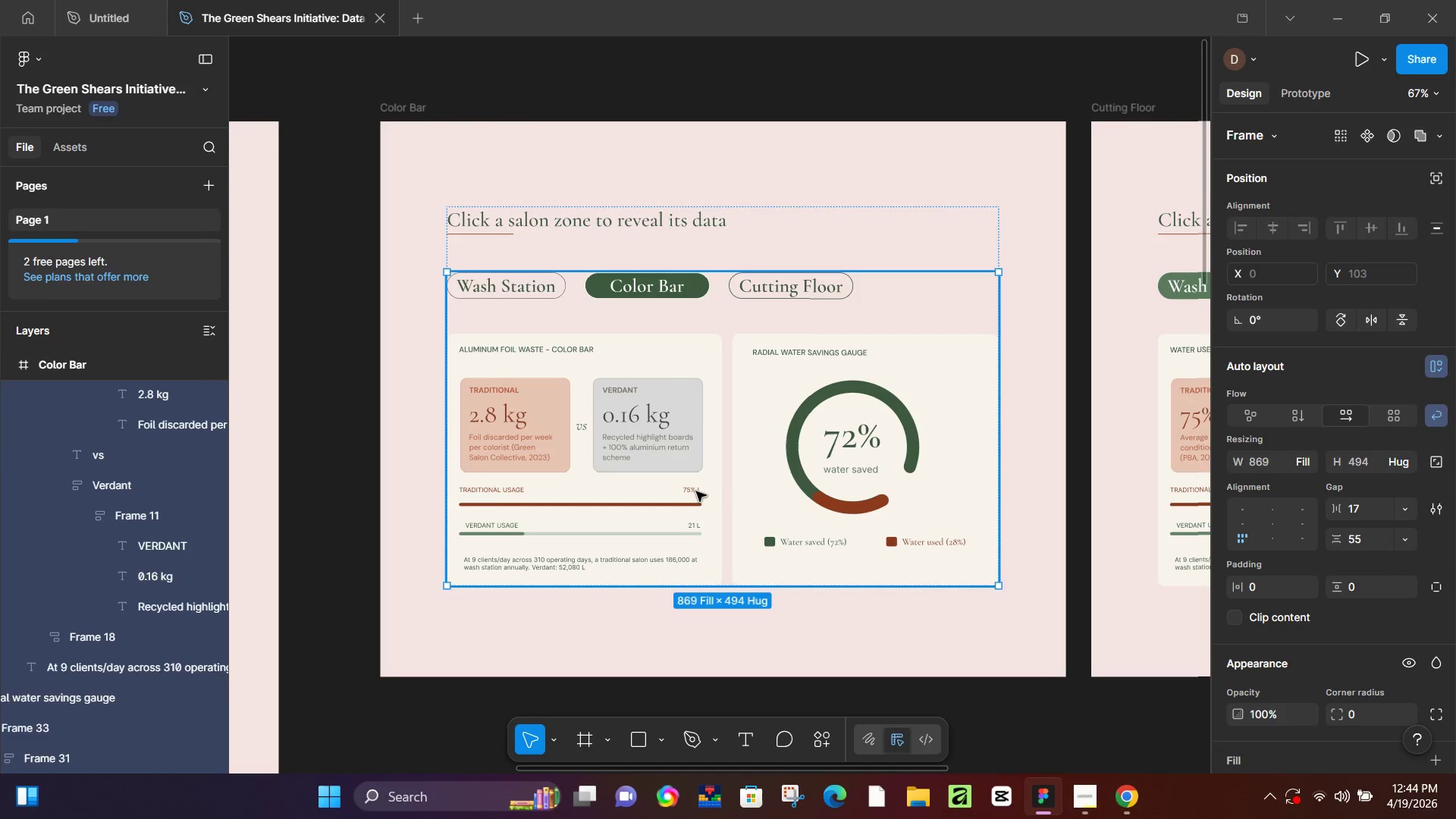 
triple_click([696, 491])
 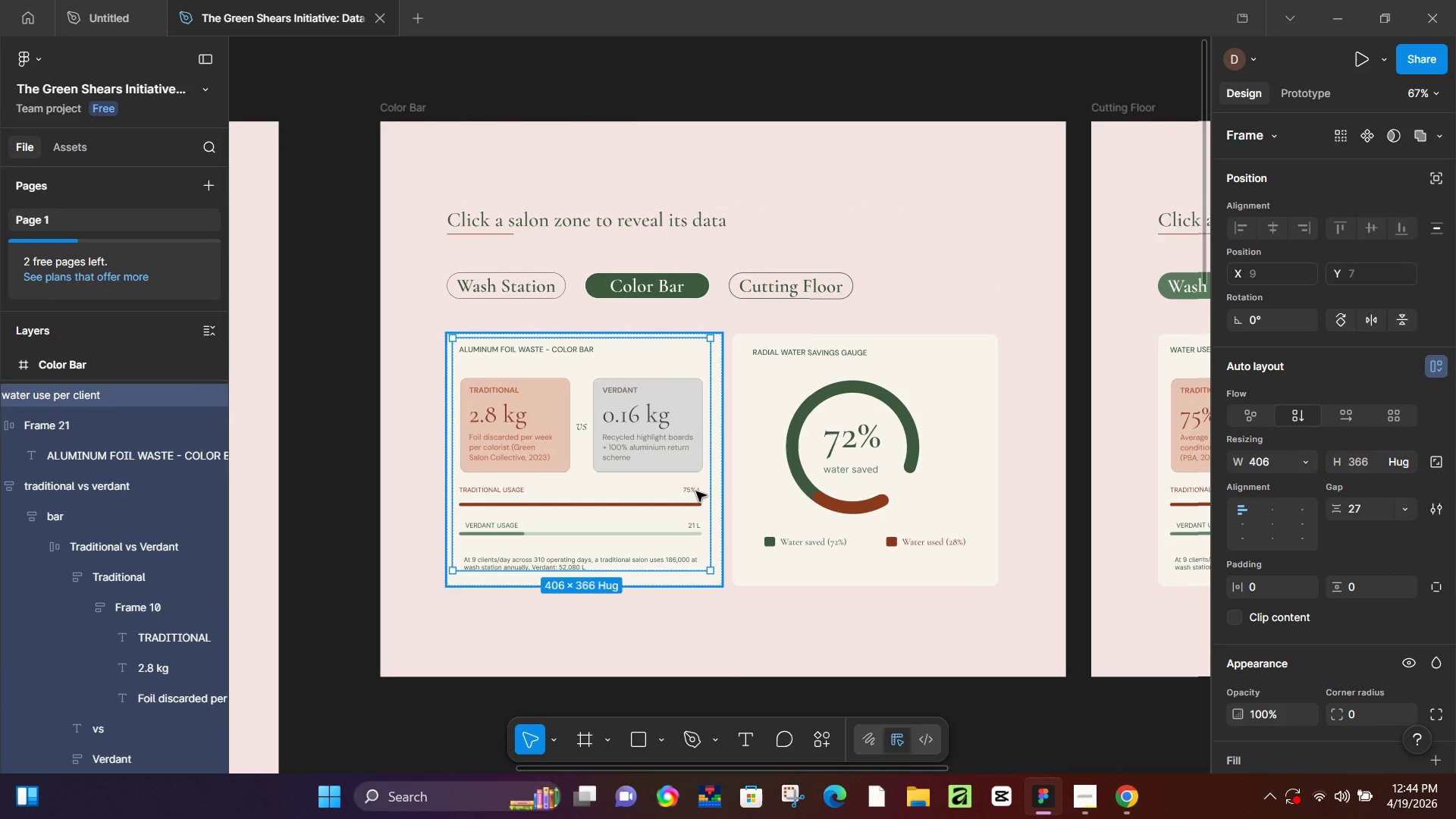 
triple_click([696, 491])
 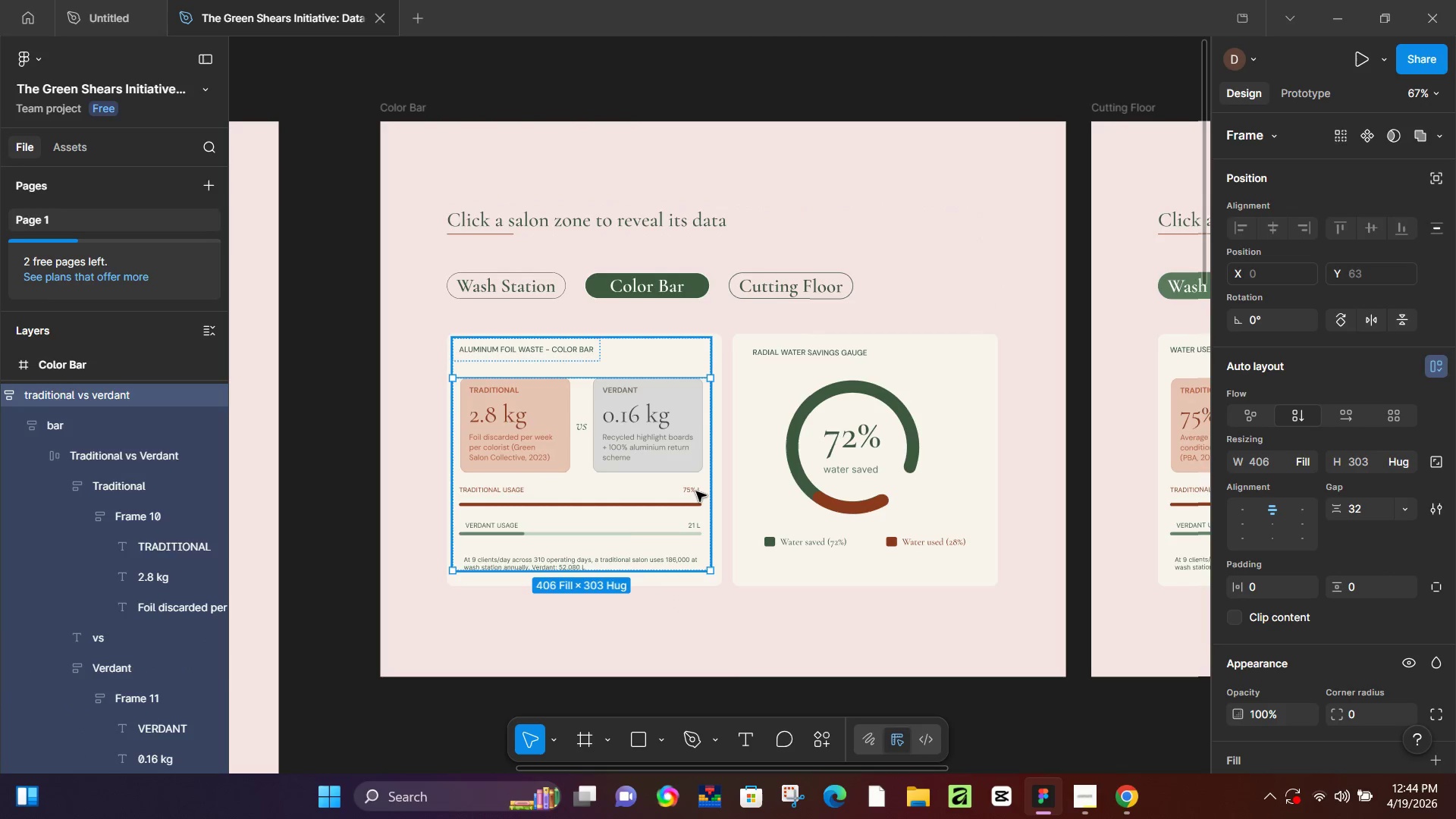 
triple_click([696, 491])
 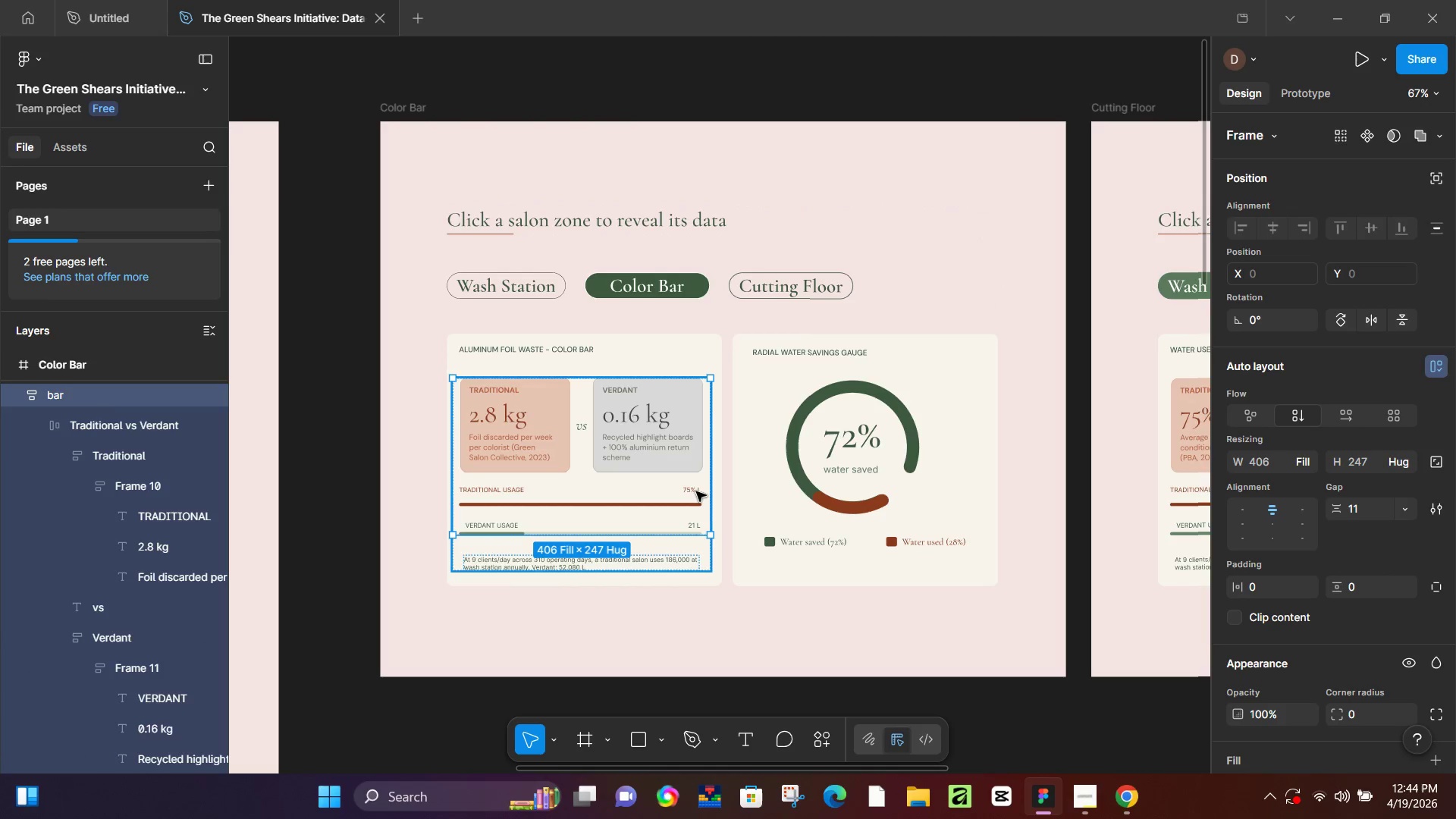 
triple_click([696, 491])
 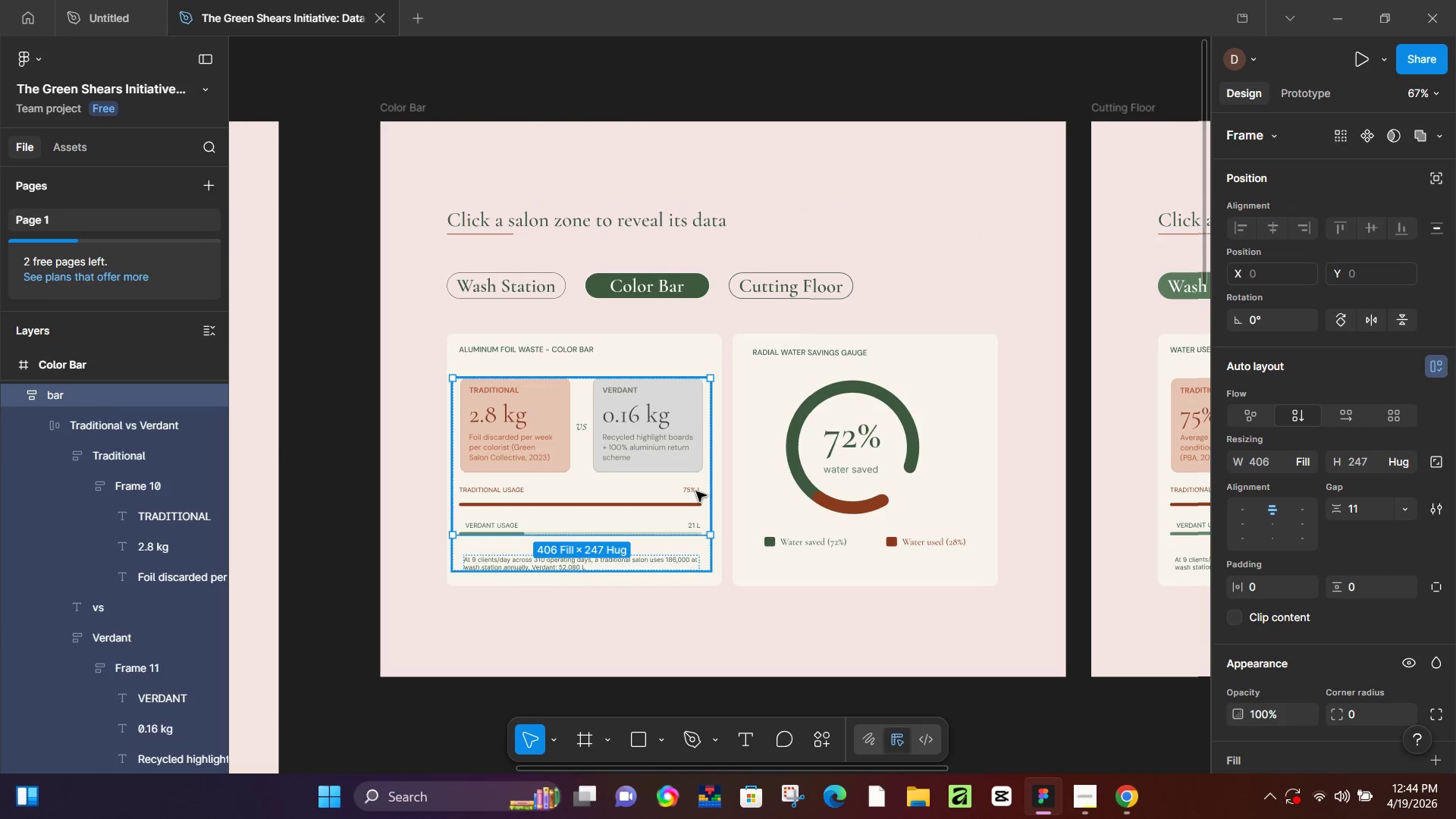 
triple_click([696, 491])
 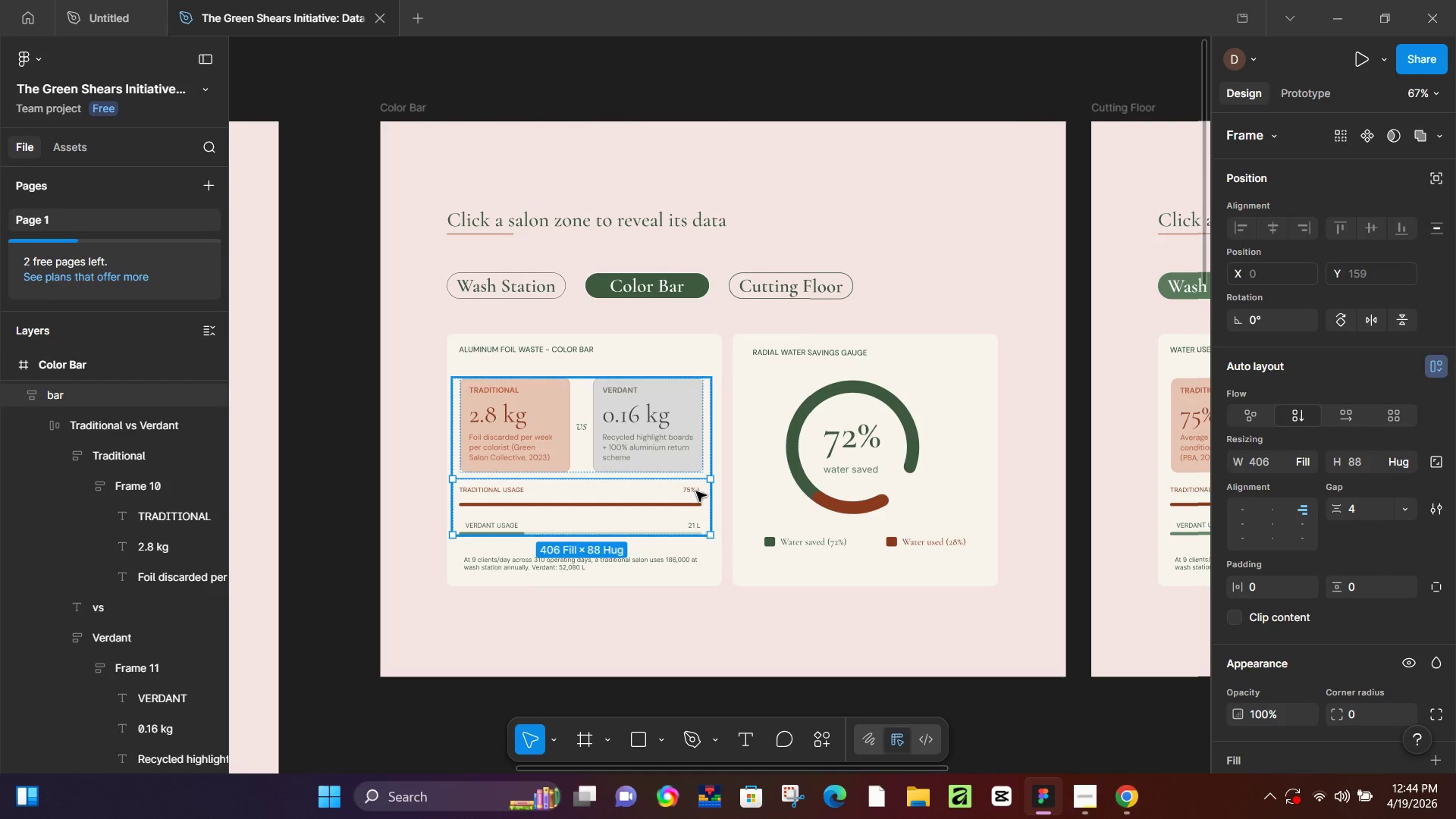 
triple_click([696, 491])
 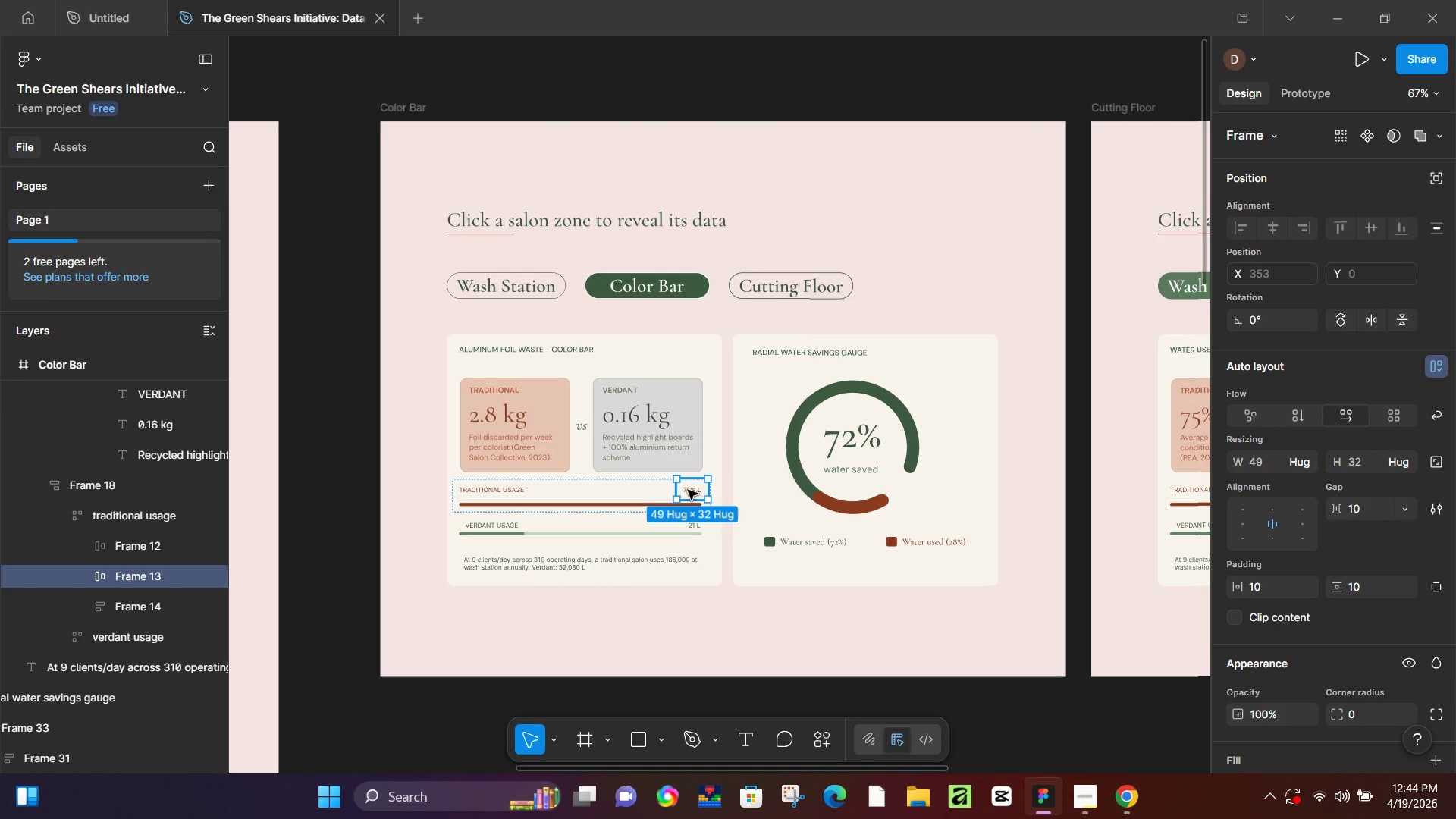 
double_click([688, 490])
 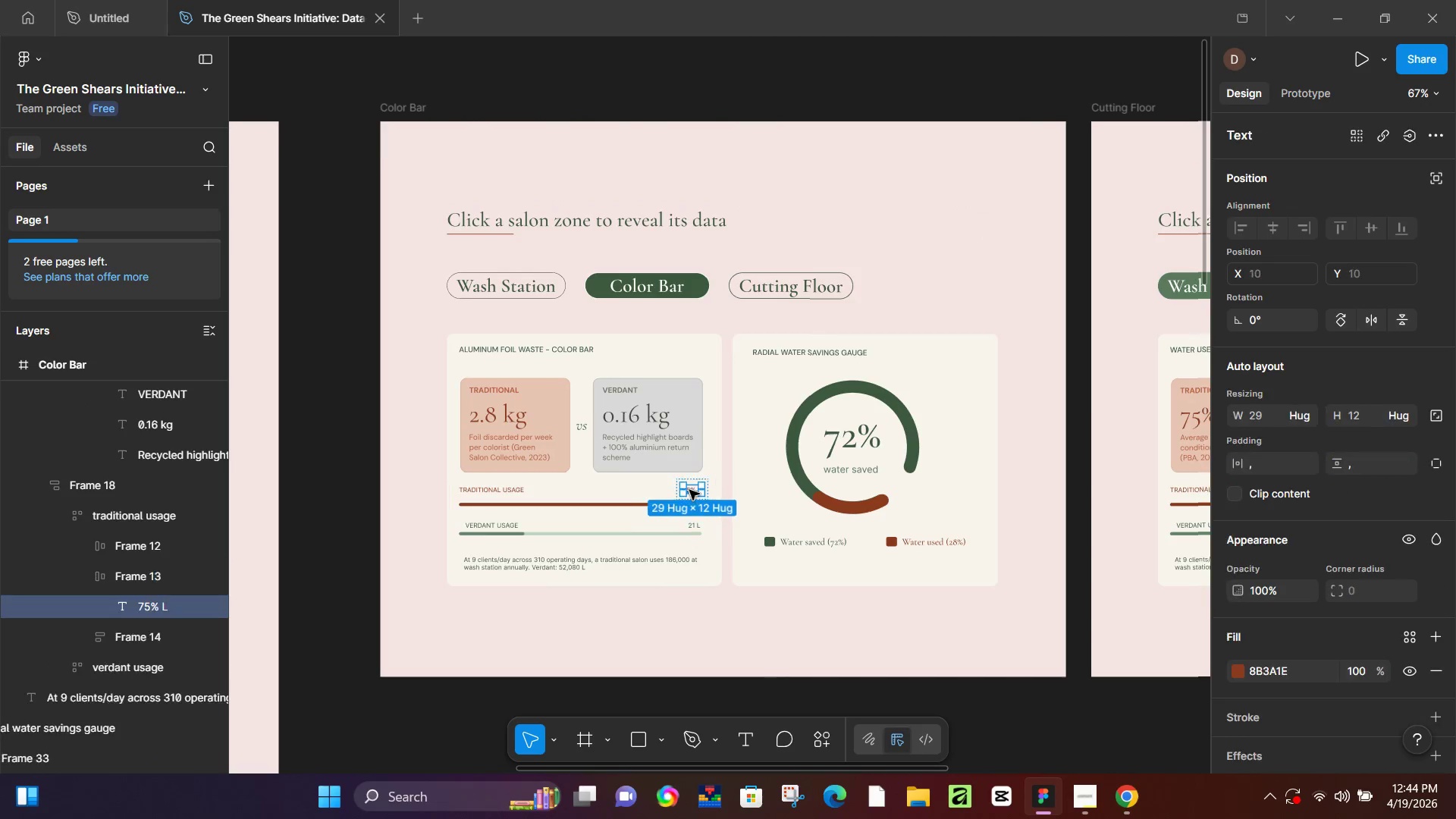 
double_click([689, 490])
 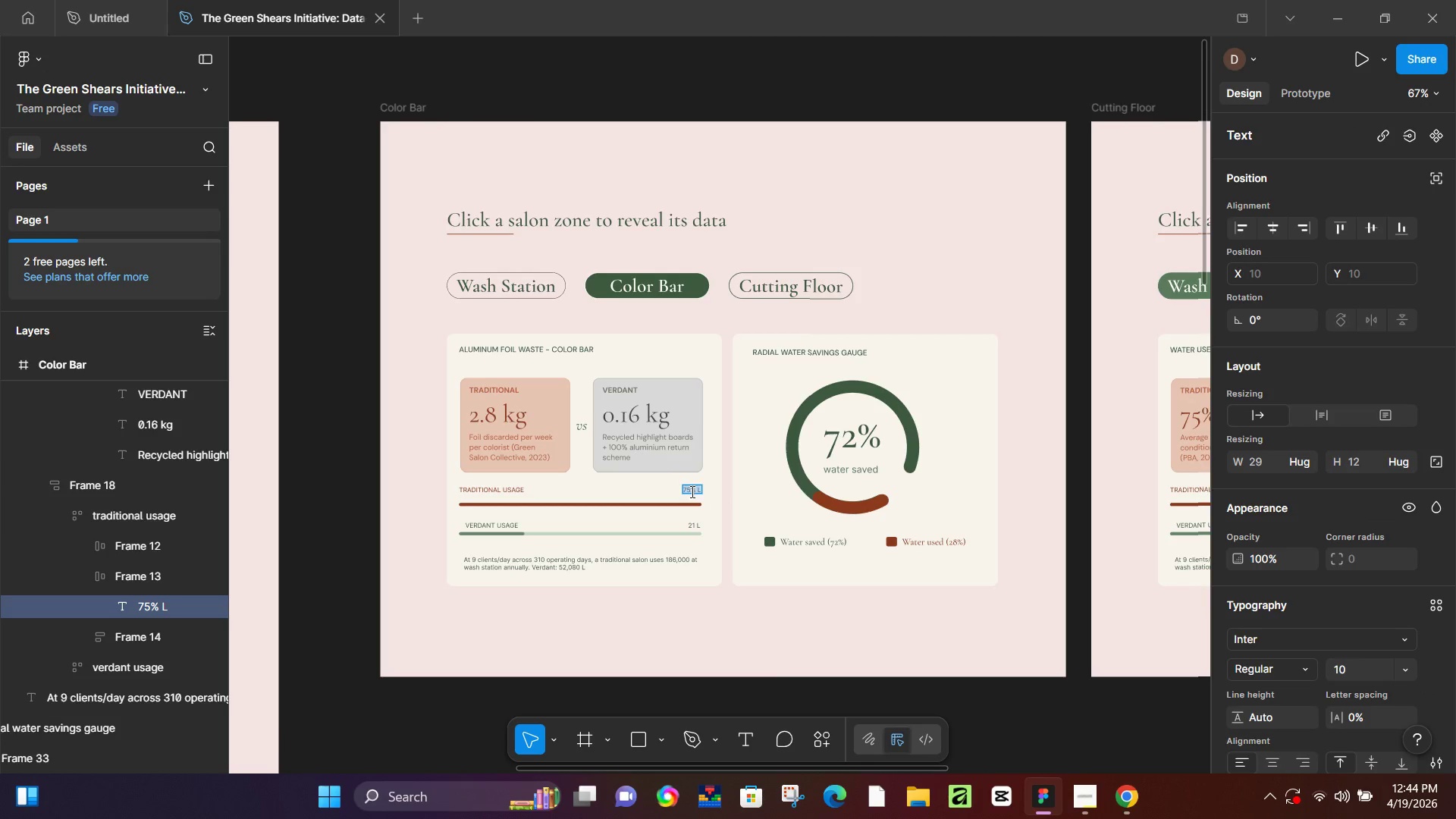 
key(Control+ControlLeft)
 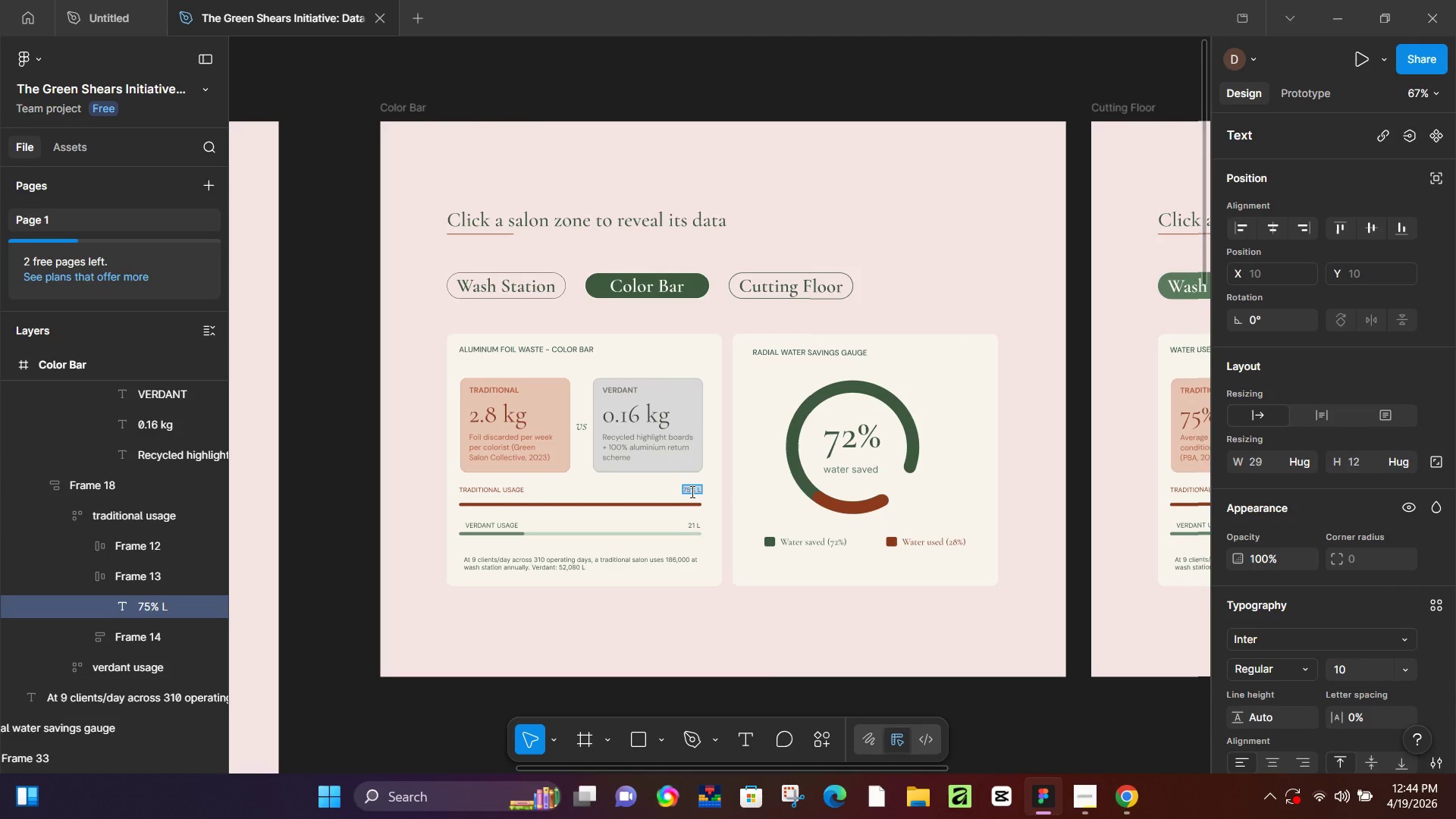 
left_click([691, 491])
 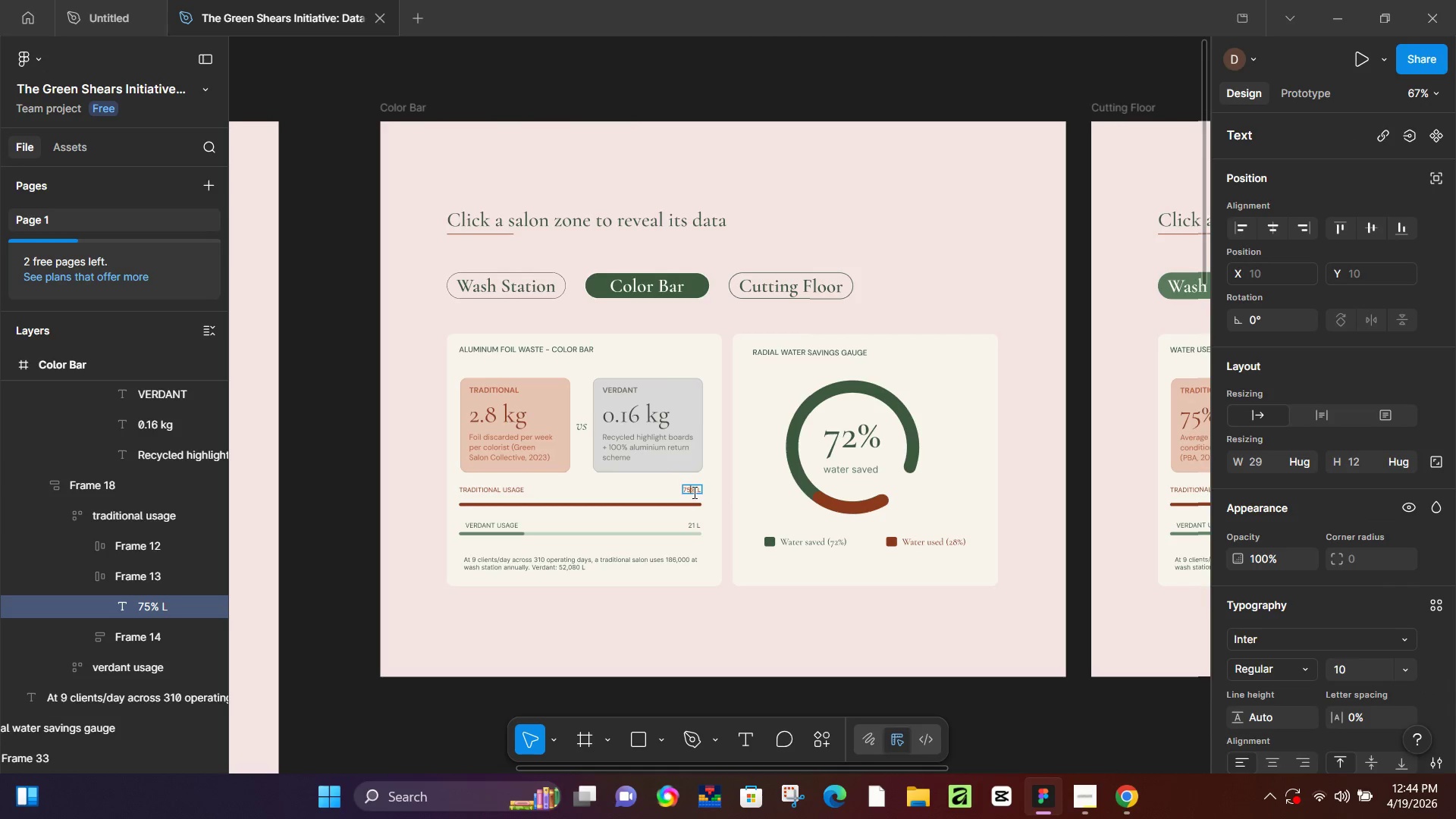 
key(Control+ControlLeft)
 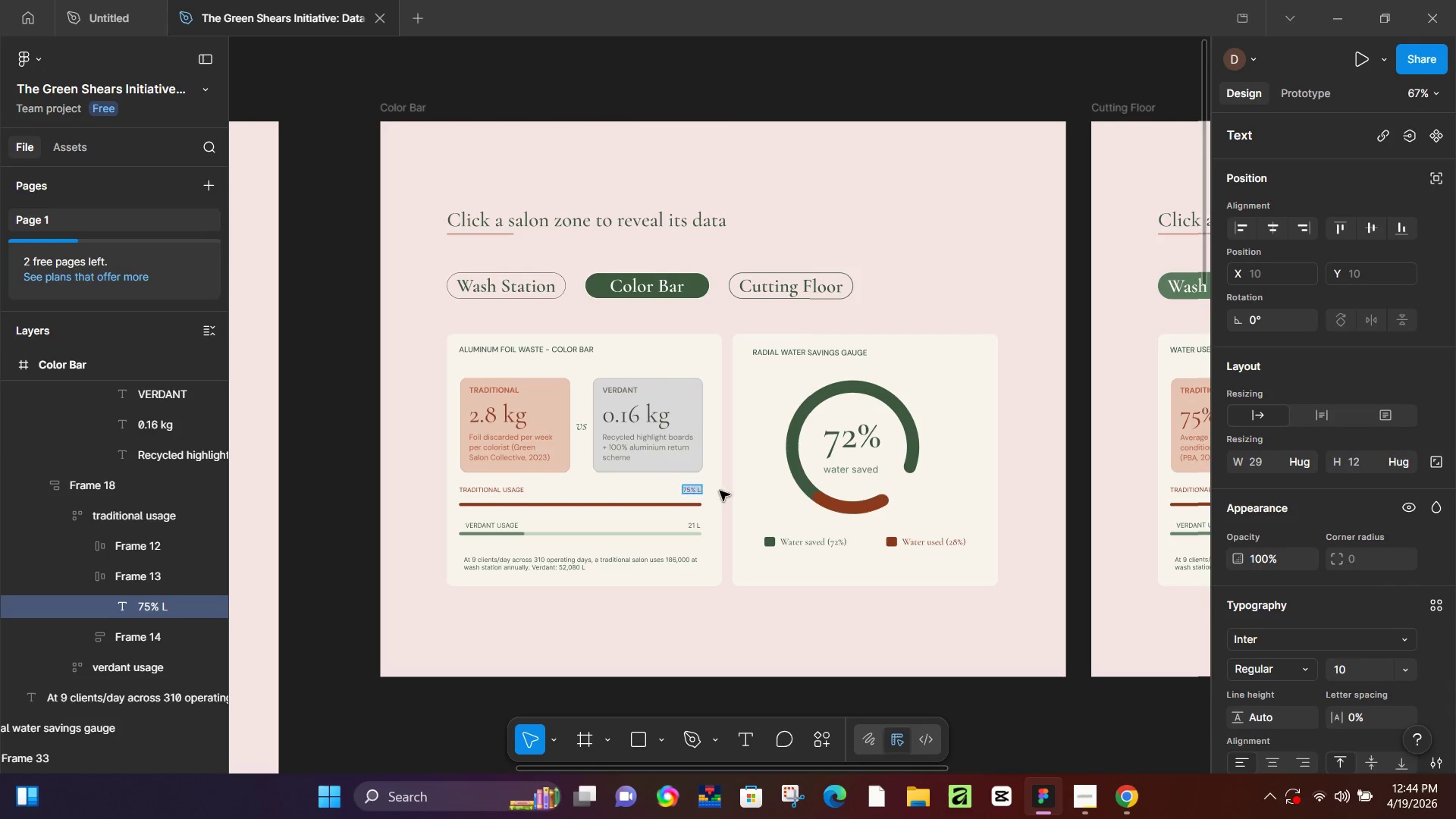 
key(Control+A)
 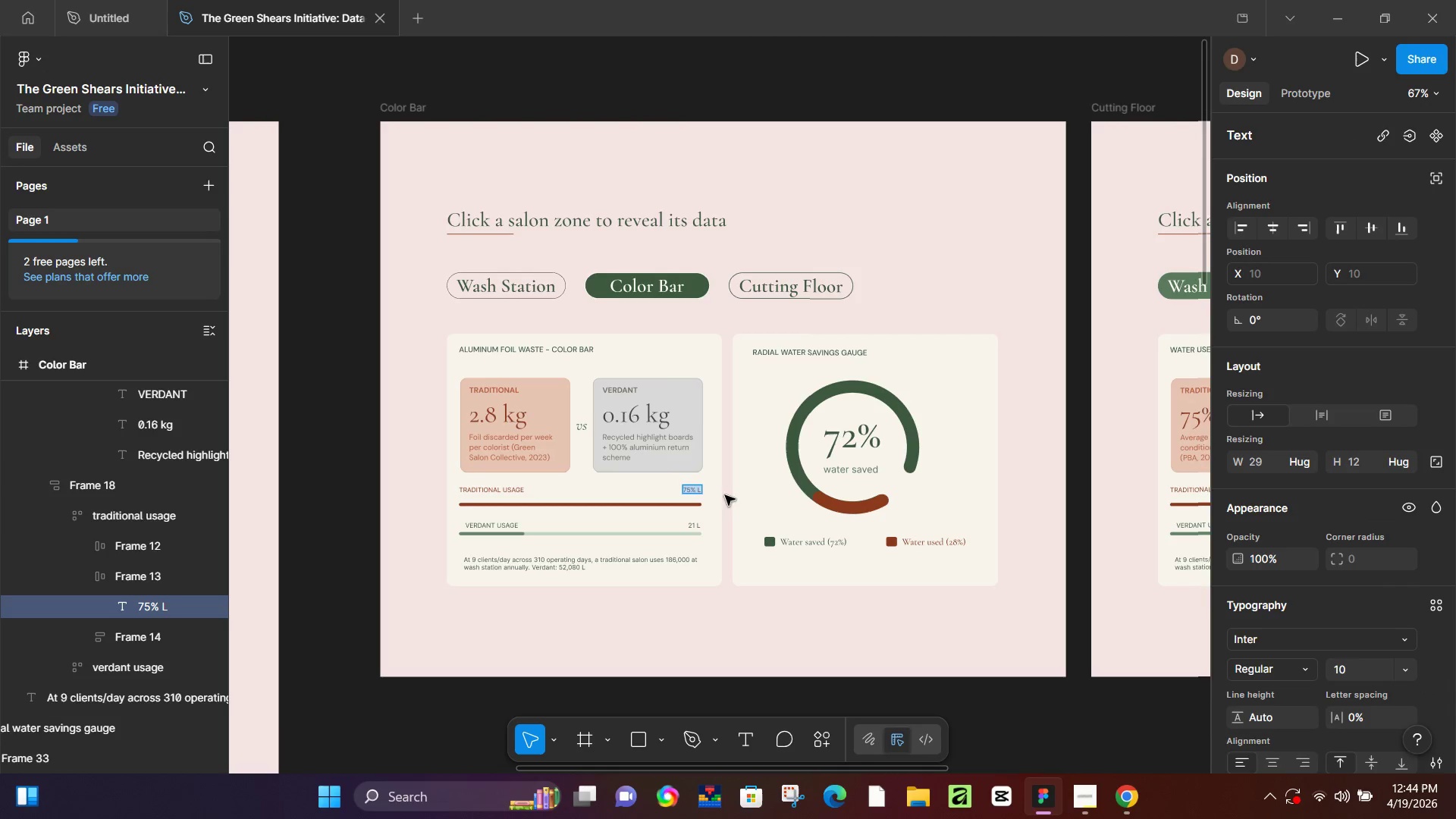 
type(2.8 kg)
 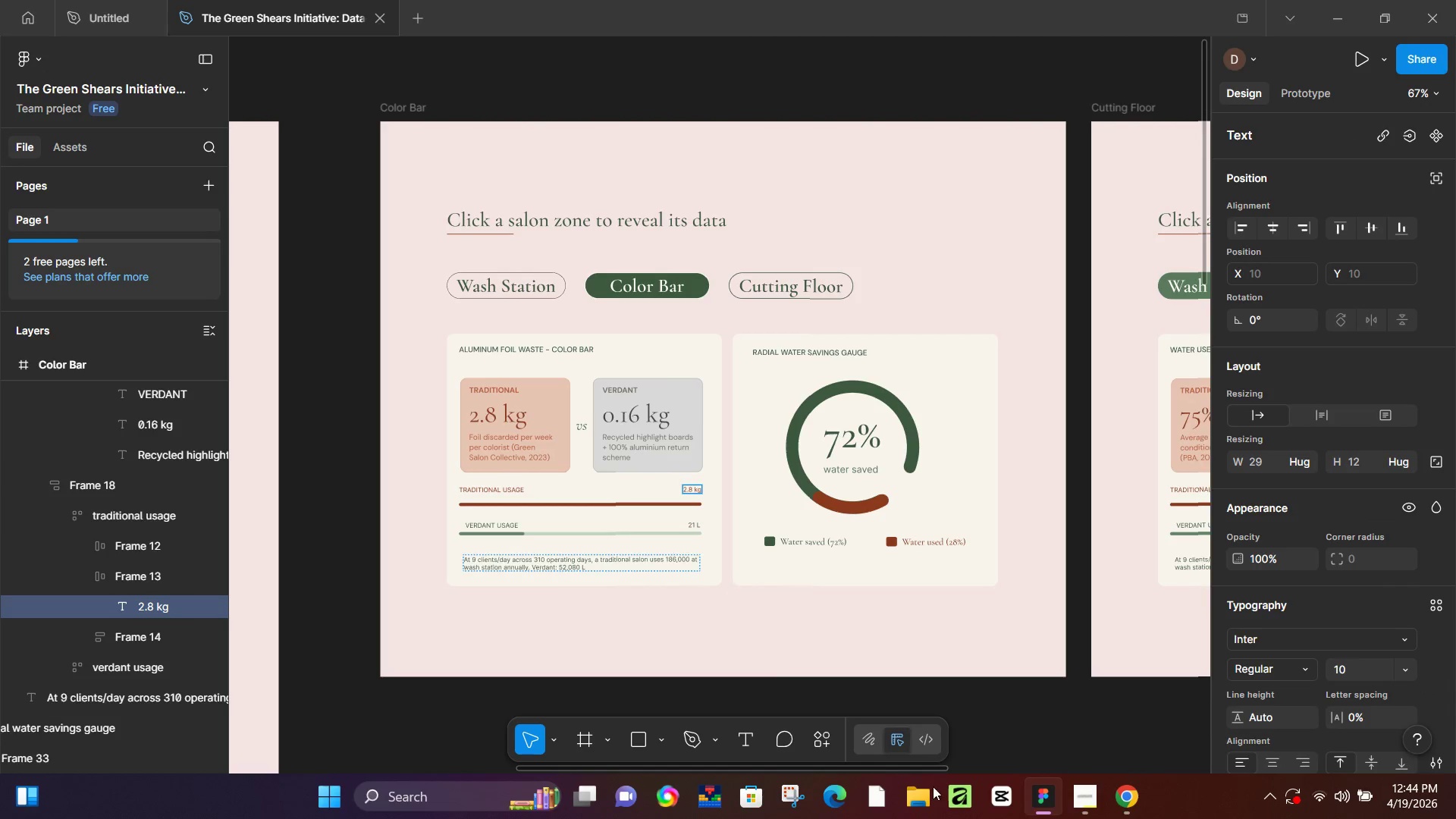 
left_click([1132, 799])
 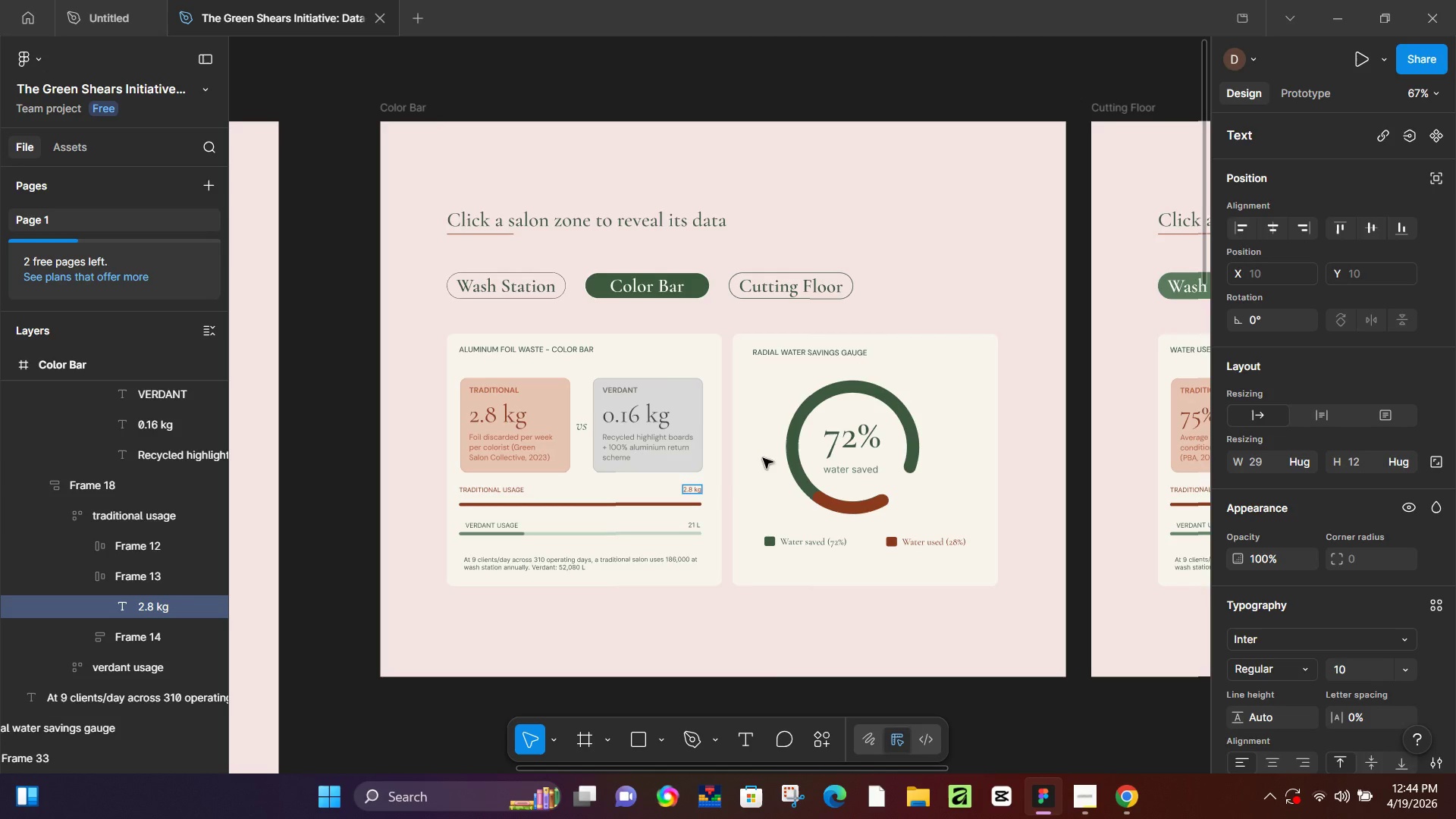 
left_click([691, 529])
 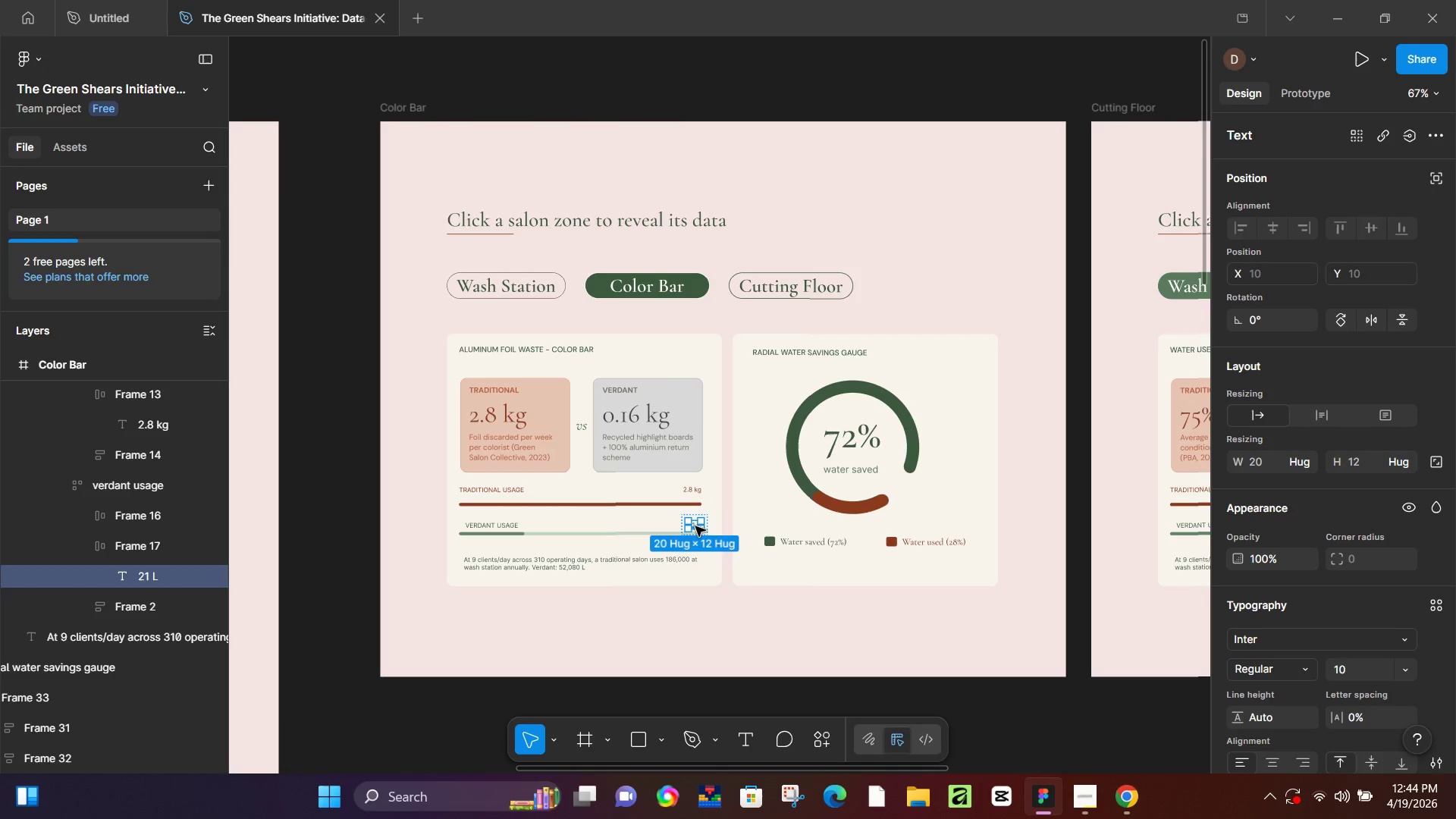 
left_click([695, 526])
 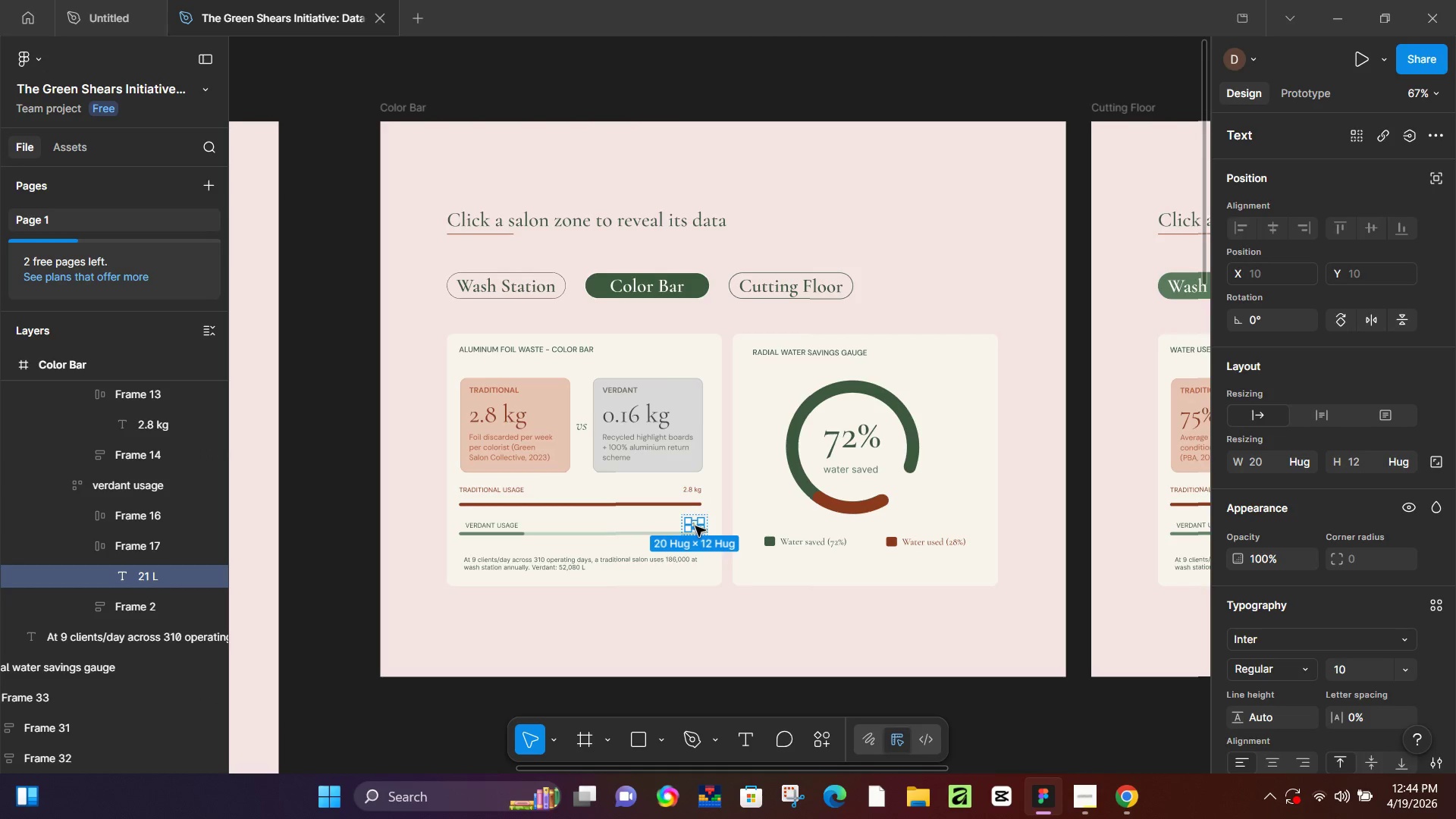 
double_click([695, 526])
 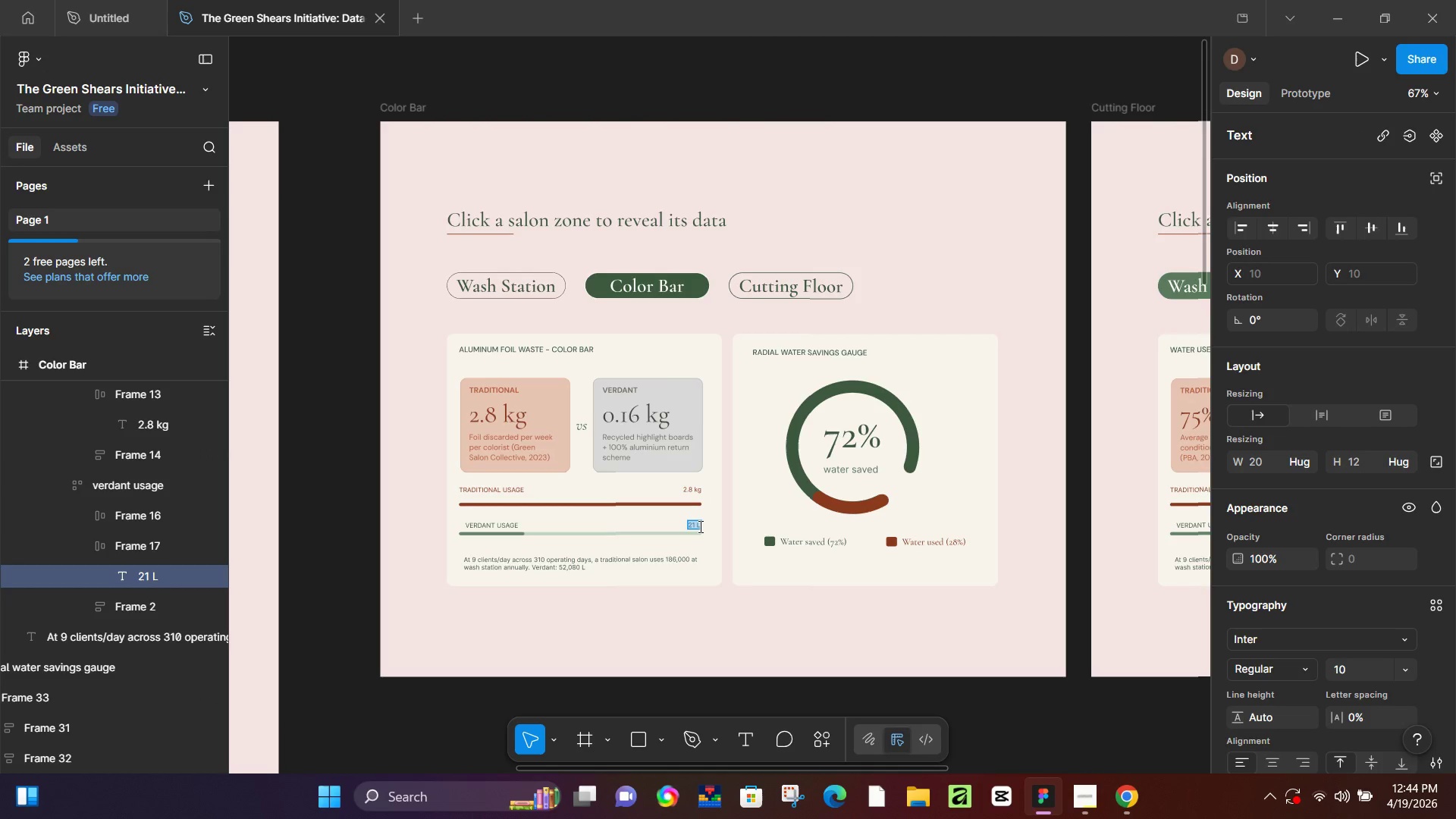 
type(0.16 kg)
 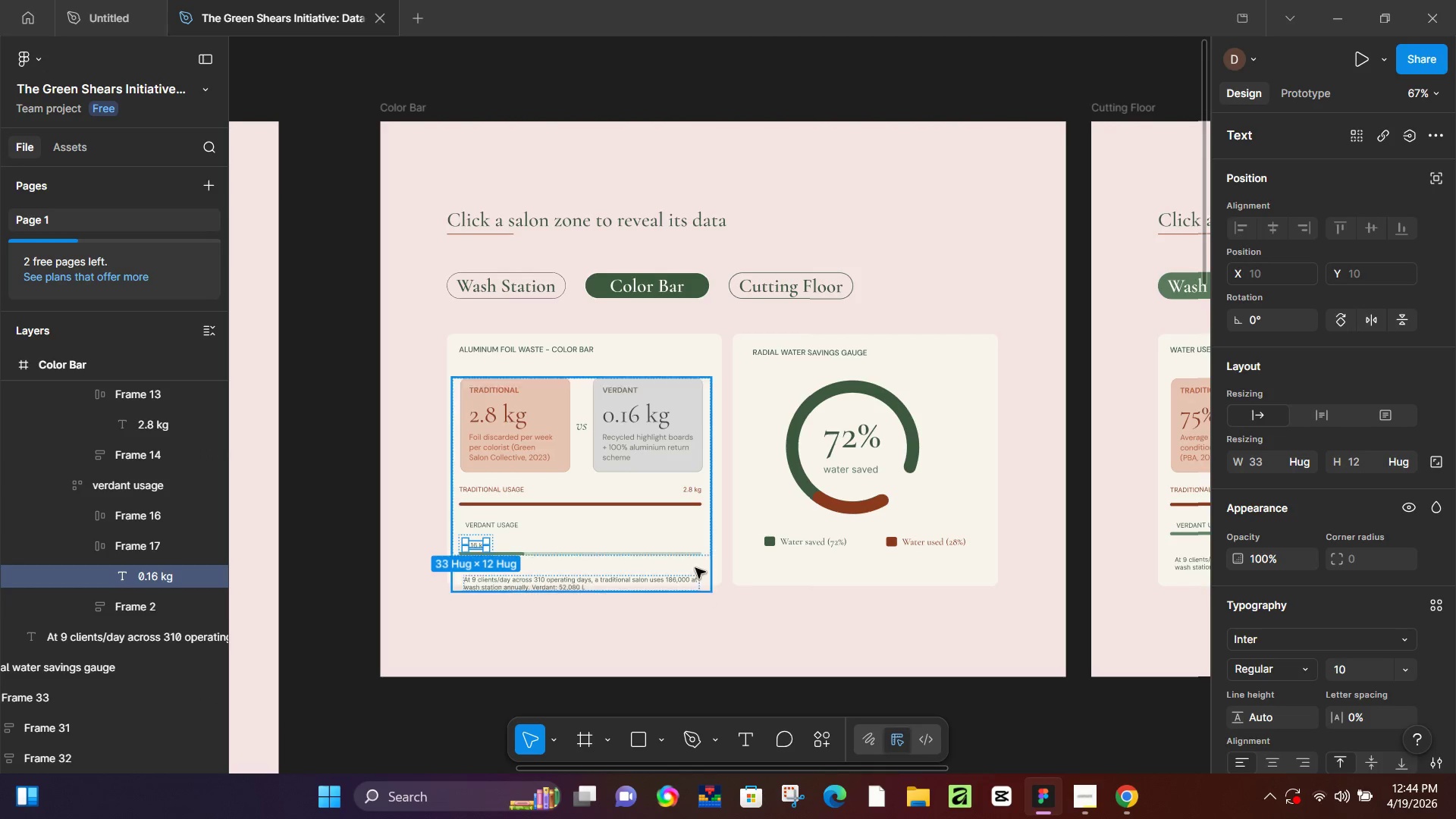 
hold_key(key=ControlLeft, duration=0.47)
scroll: coordinate [557, 563], scroll_direction: up, amount: 5.0
 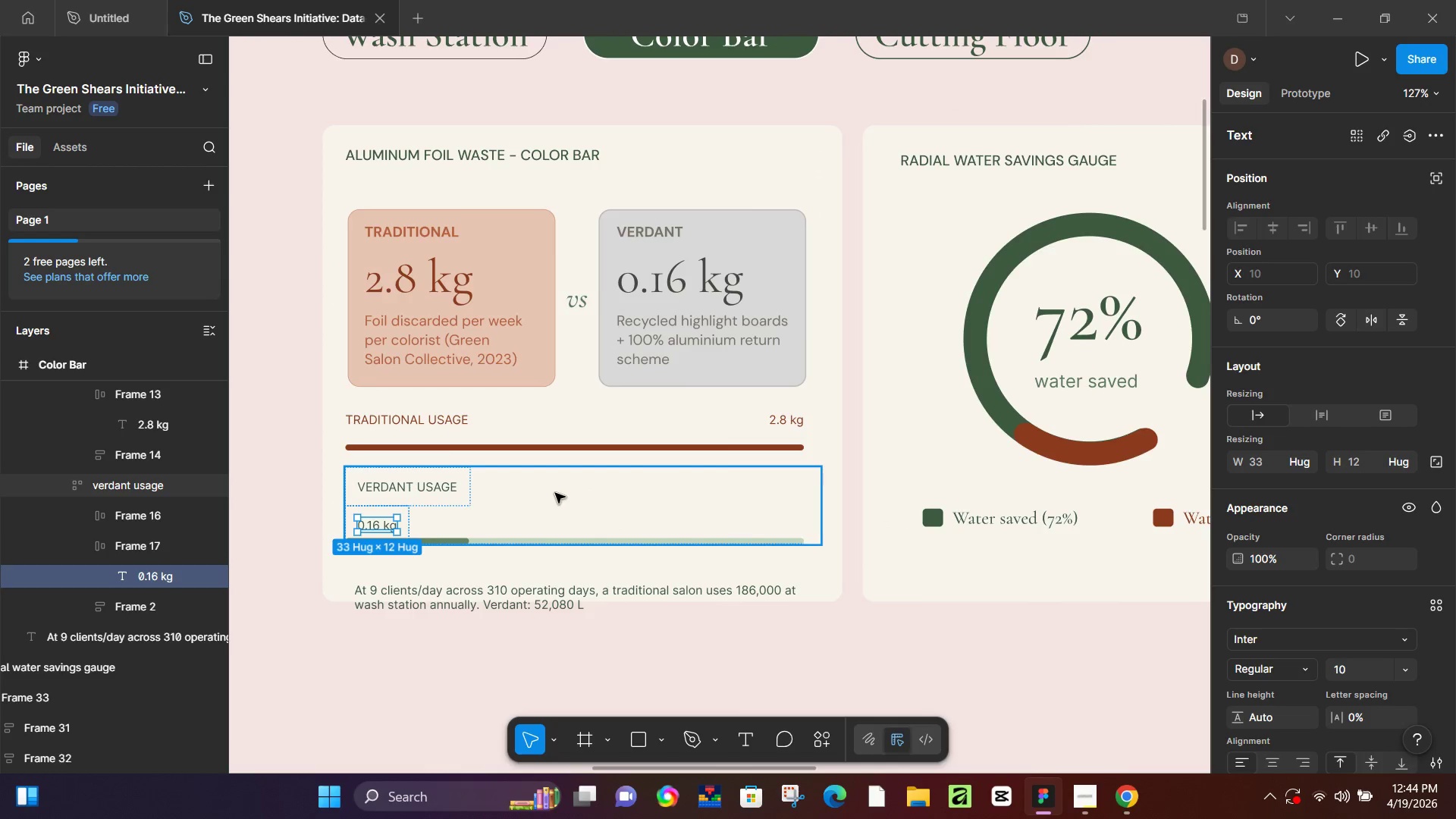 
double_click([551, 493])
 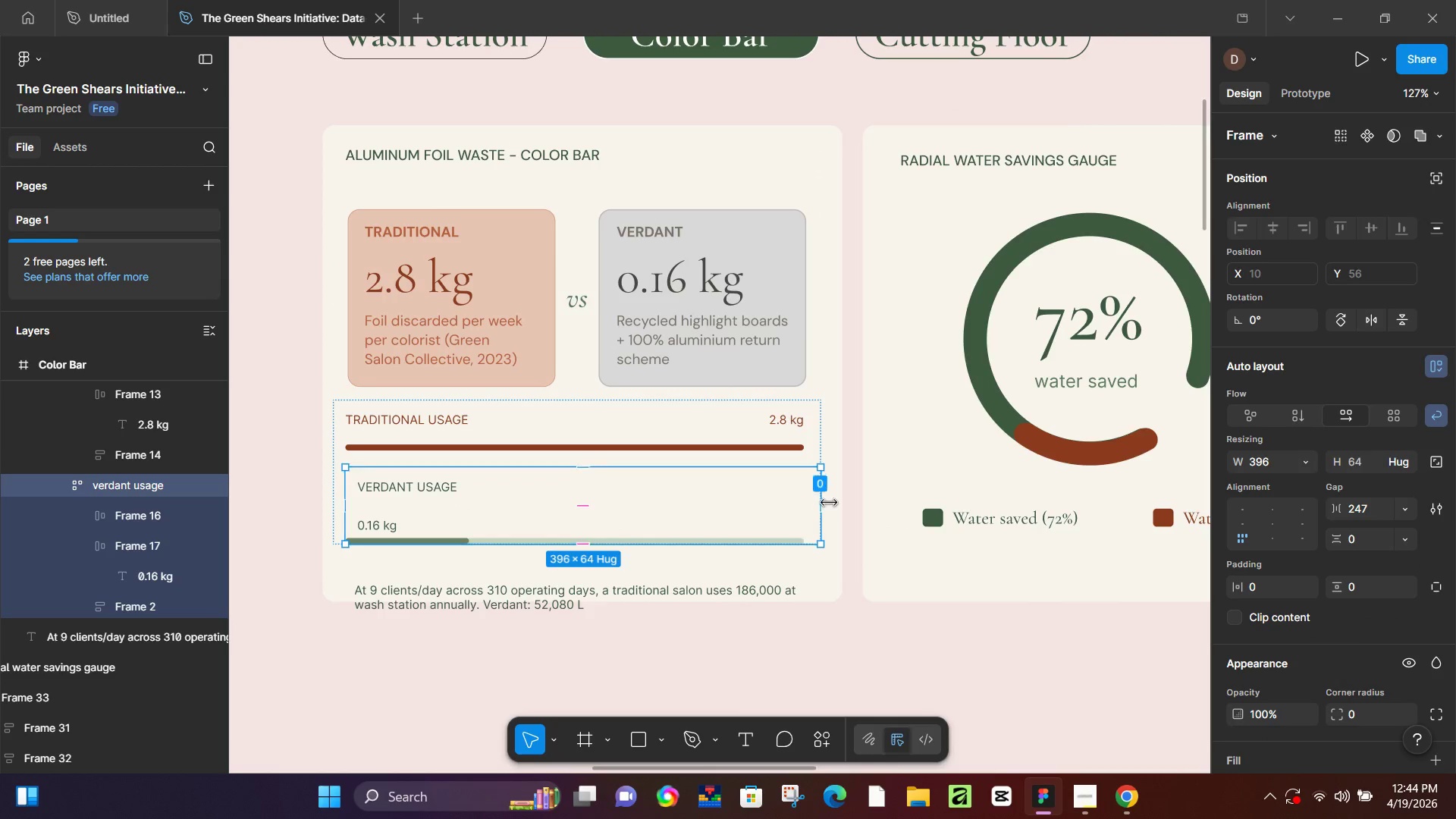 
left_click_drag(start_coordinate=[823, 497], to_coordinate=[824, 492])
 